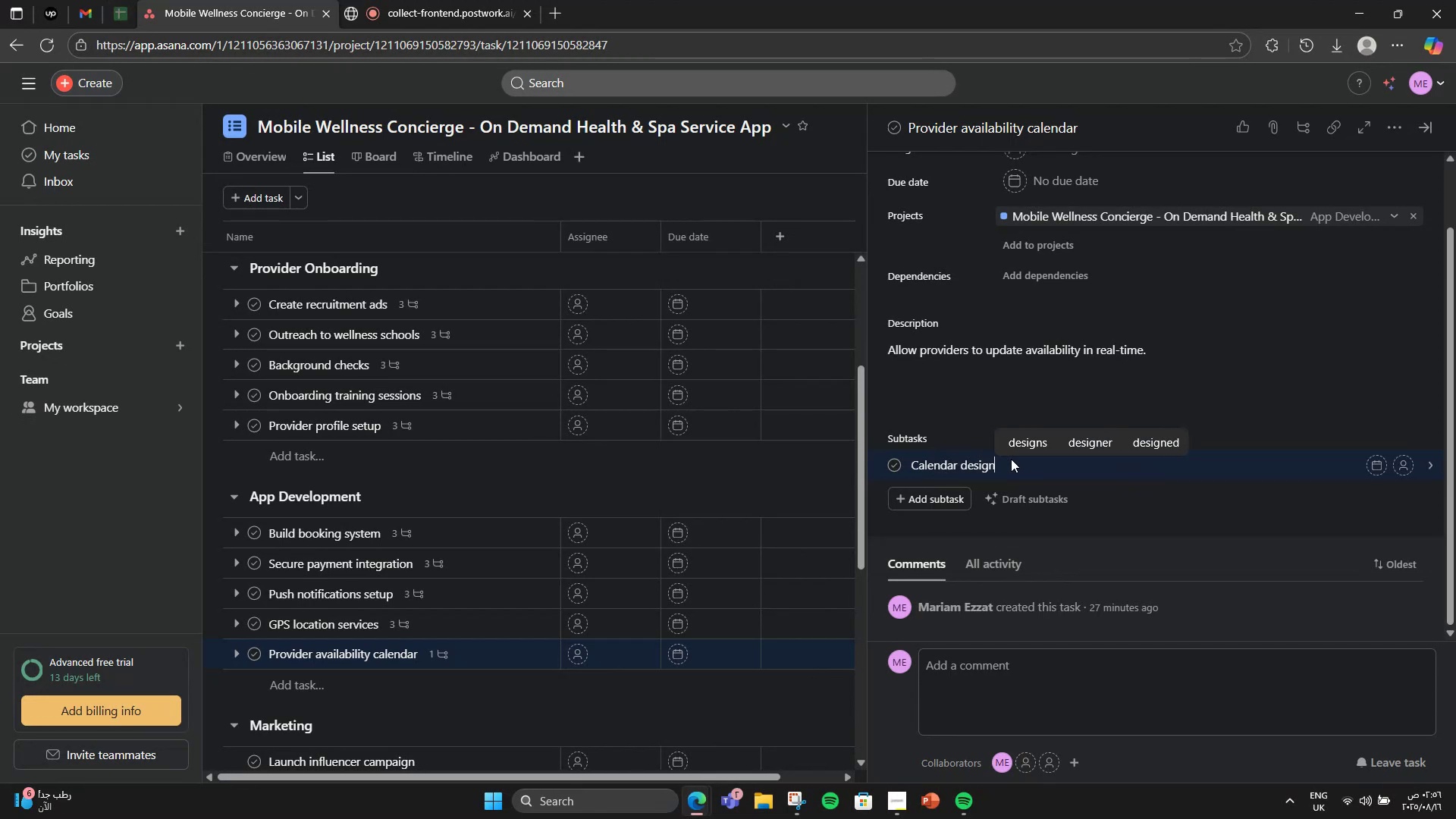 
key(Enter)
 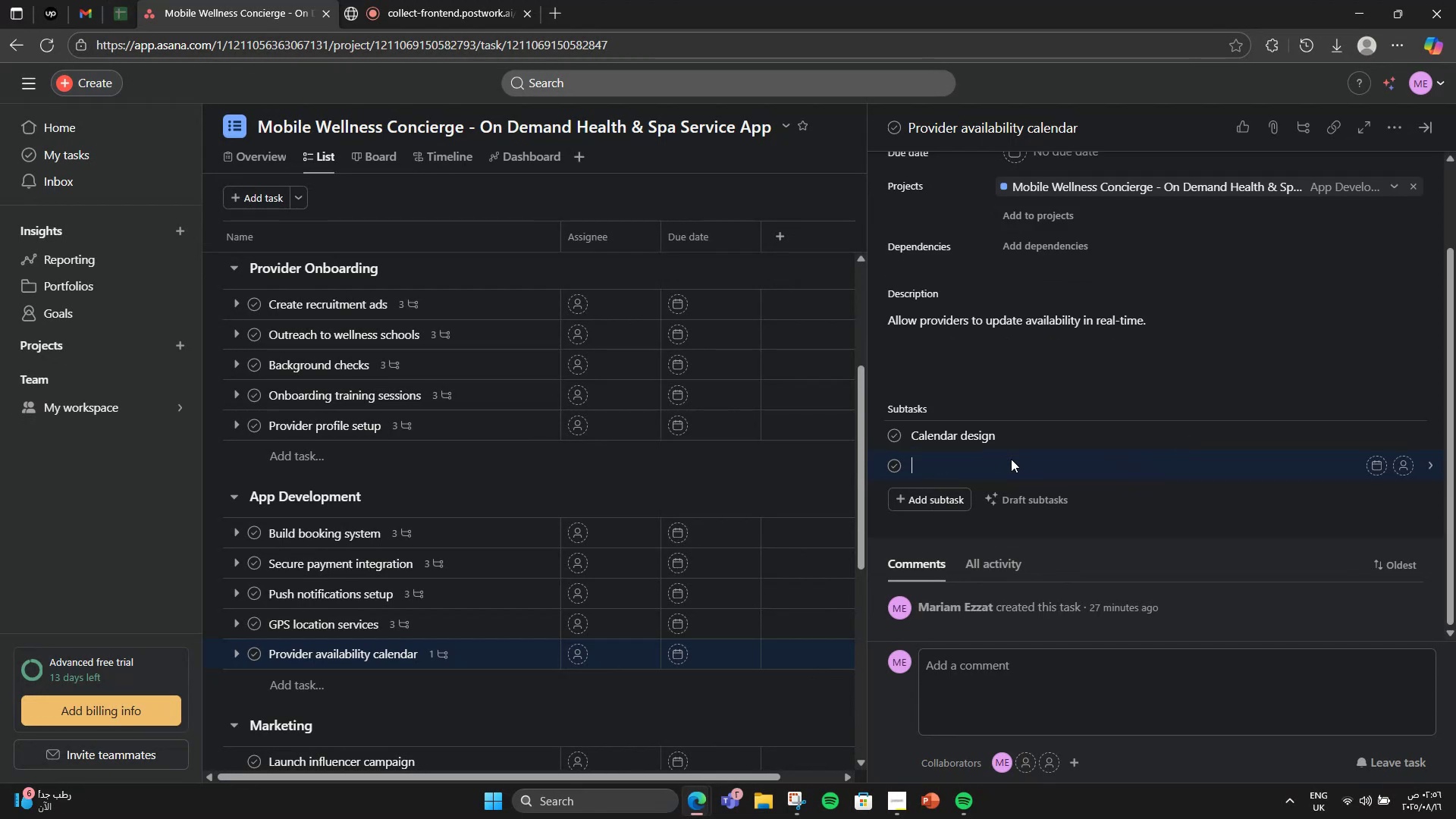 
type(Backed)
key(Backspace)
type(nd integration)
 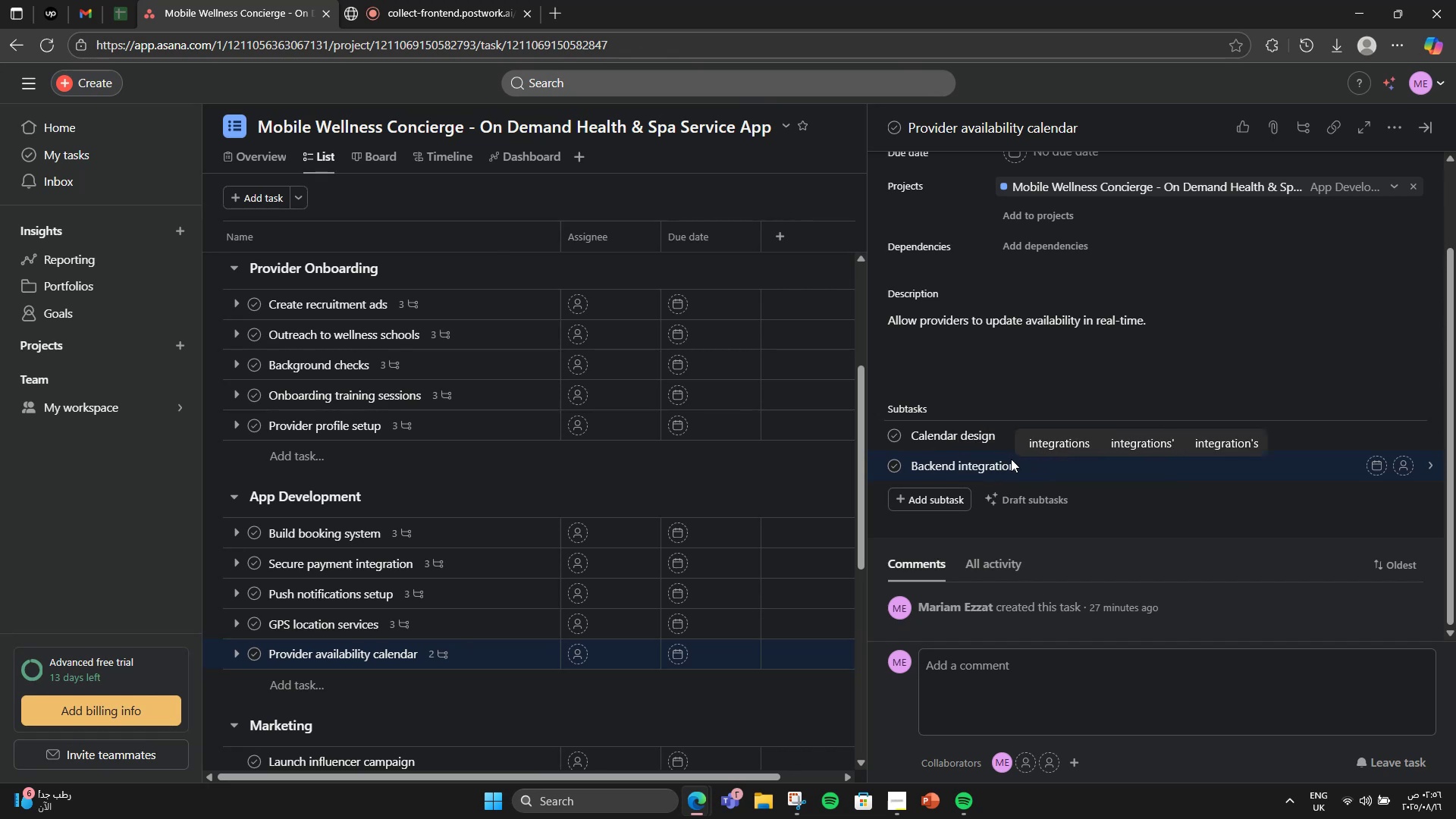 
key(Enter)
 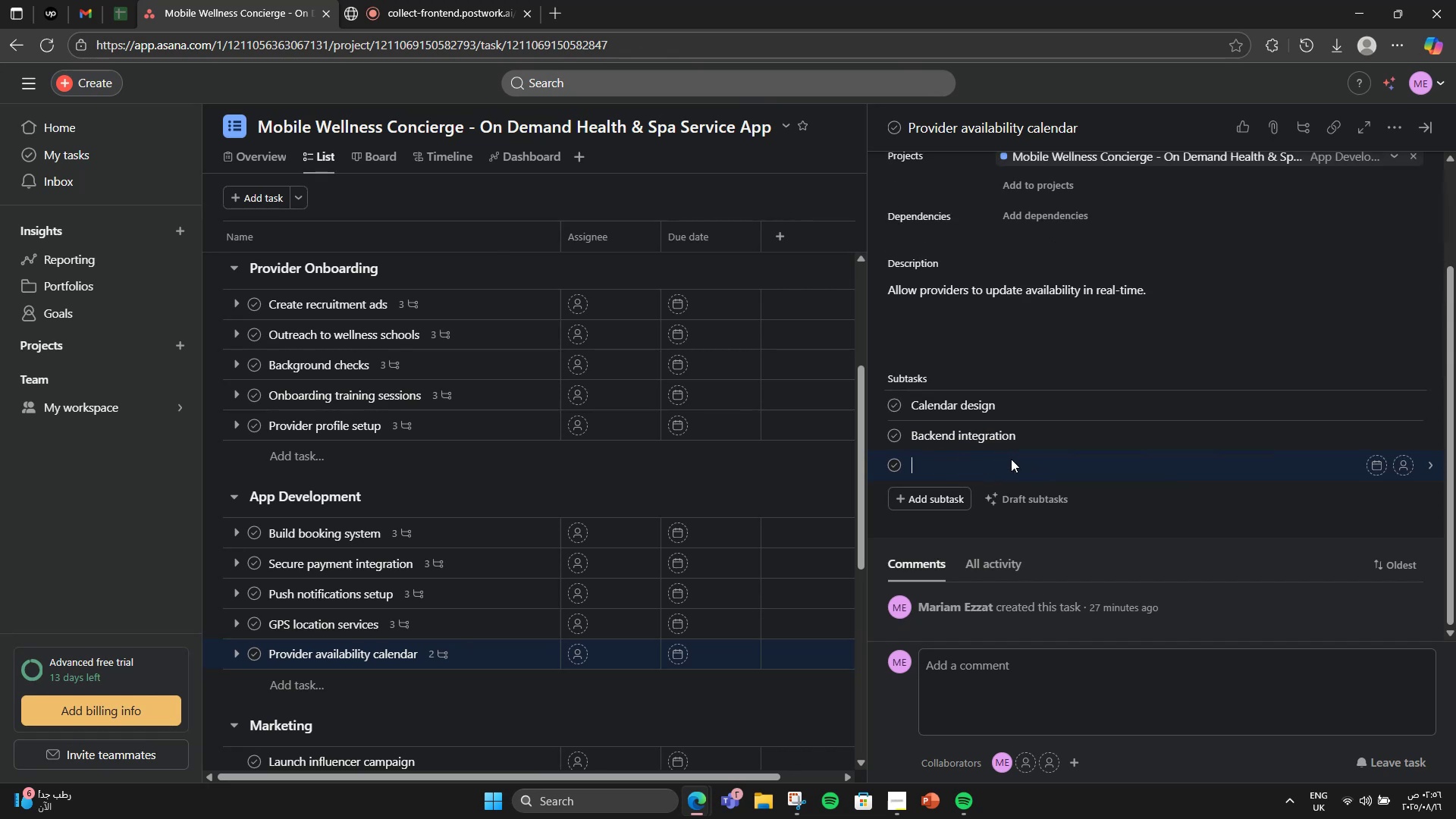 
type(Test)
 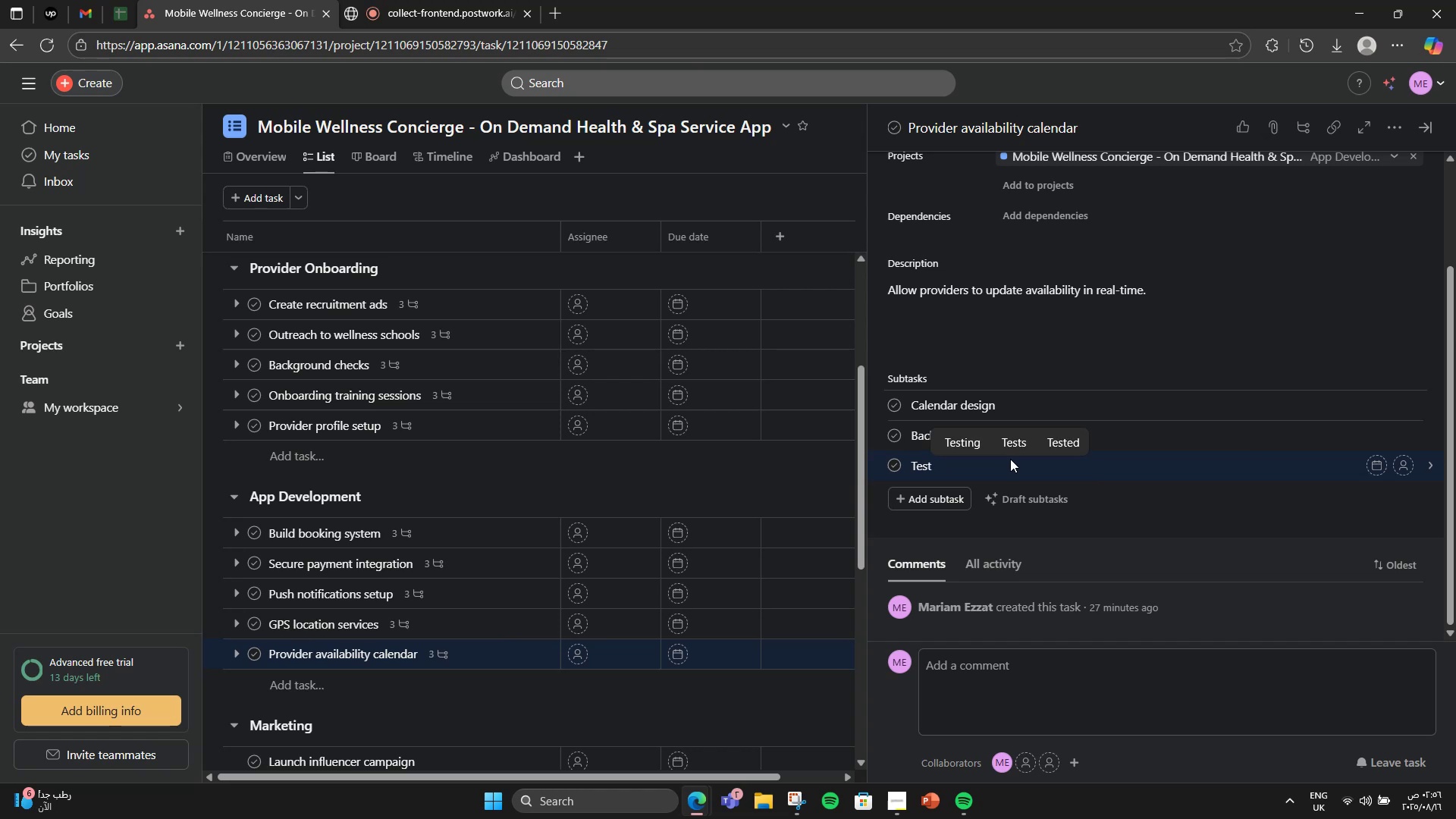 
wait(8.98)
 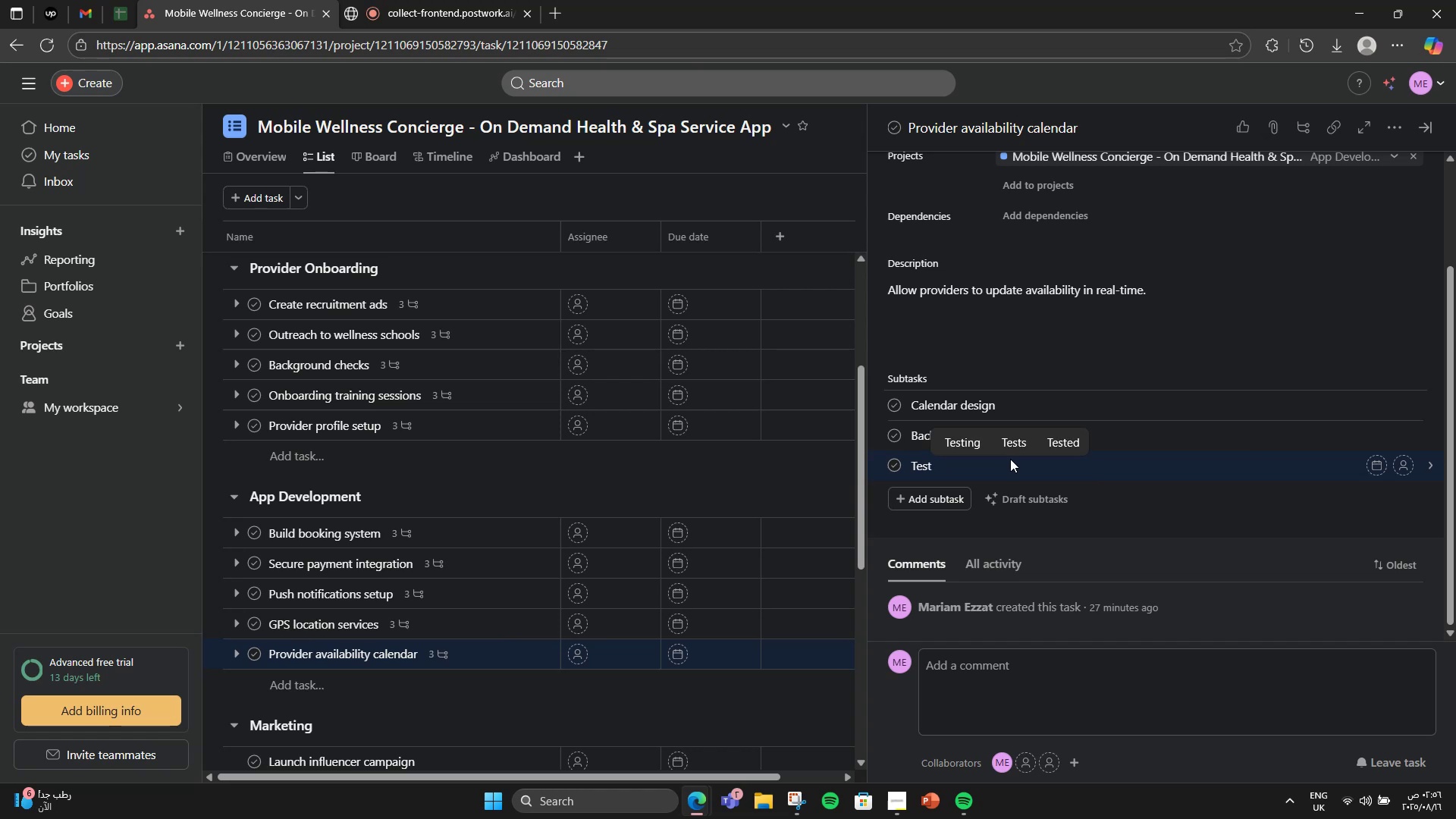 
scroll: coordinate [480, 453], scroll_direction: down, amount: 3.0
 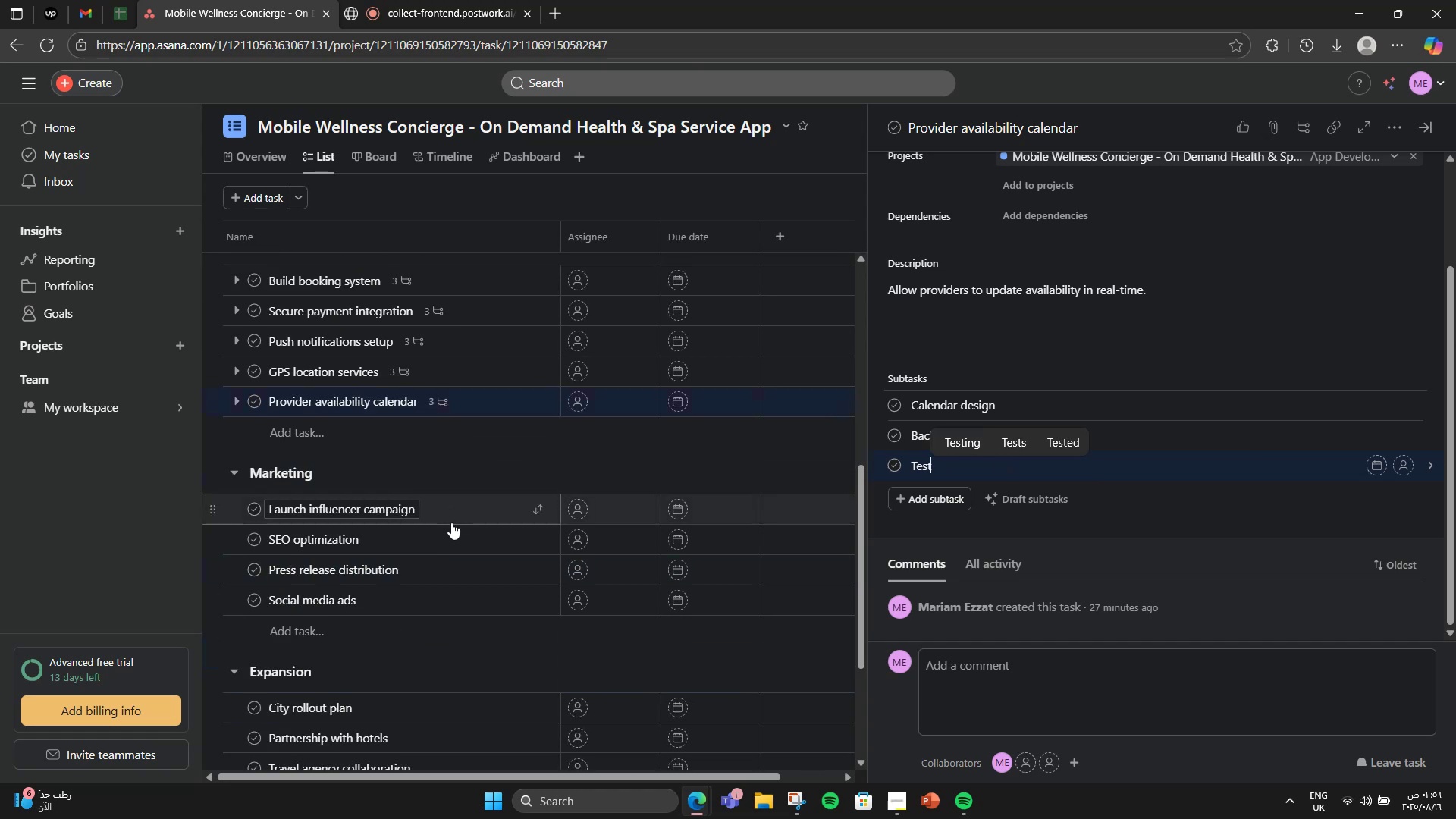 
left_click([459, 520])
 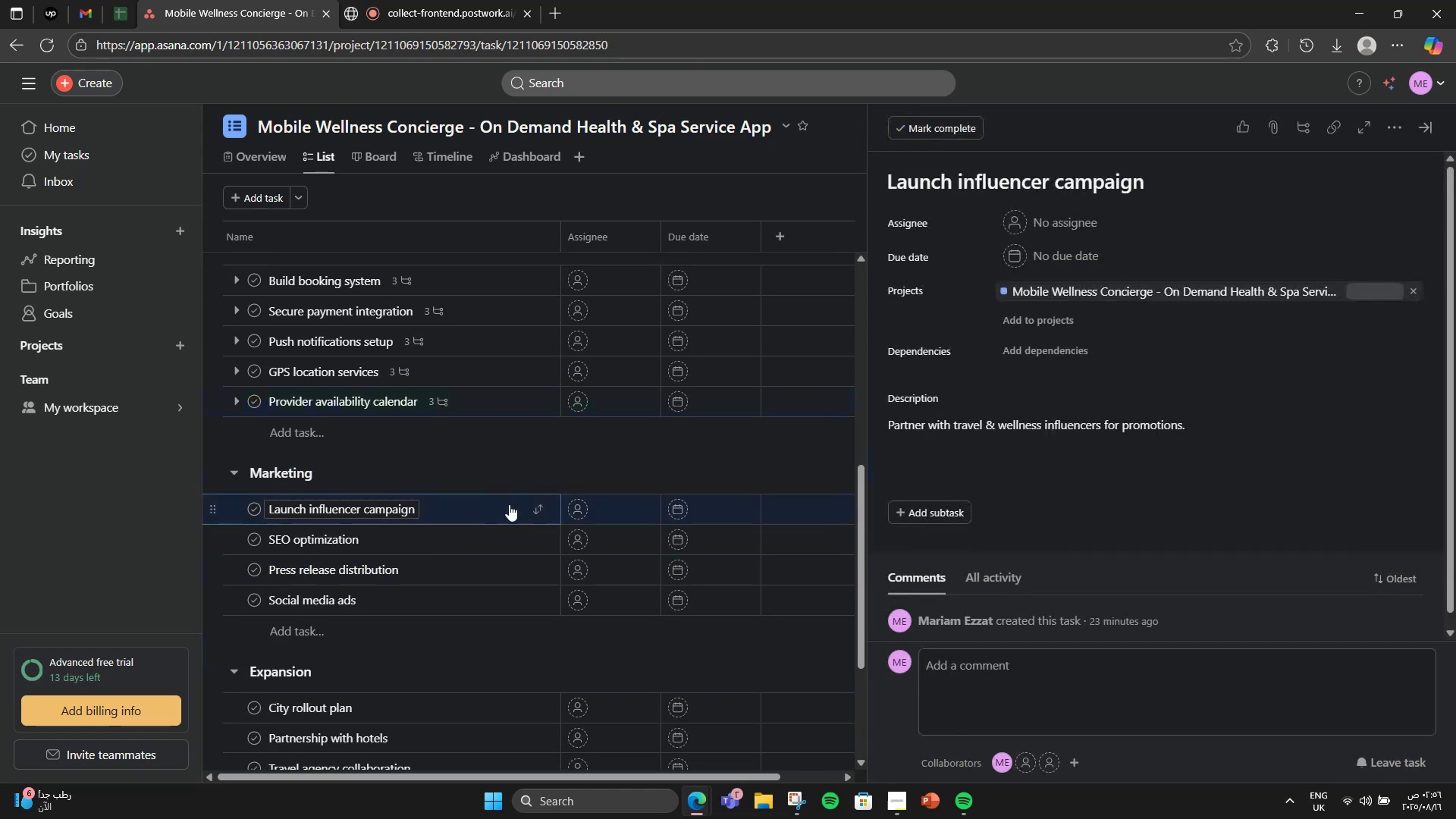 
scroll: coordinate [1145, 482], scroll_direction: down, amount: 5.0
 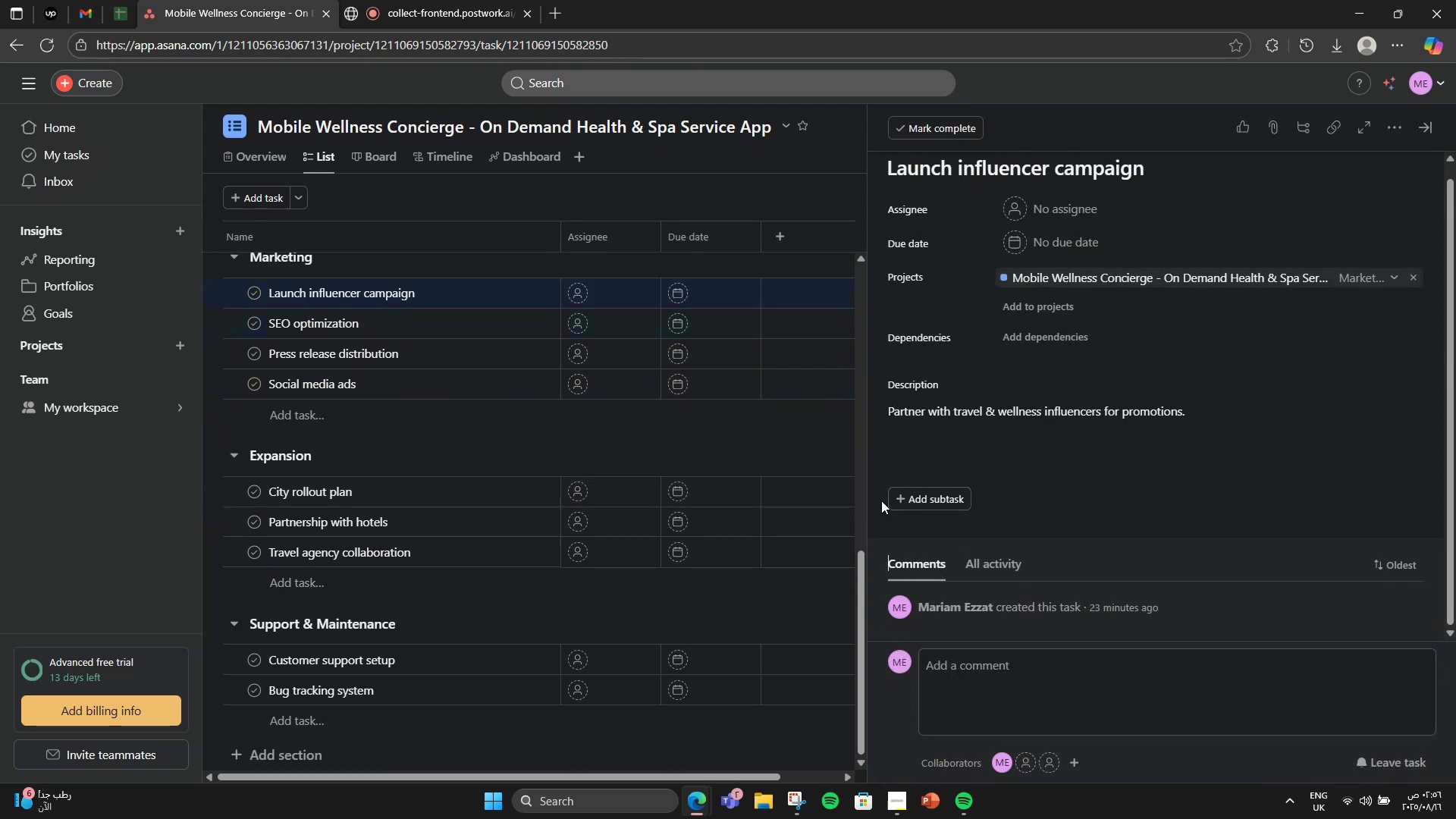 
double_click([902, 496])
 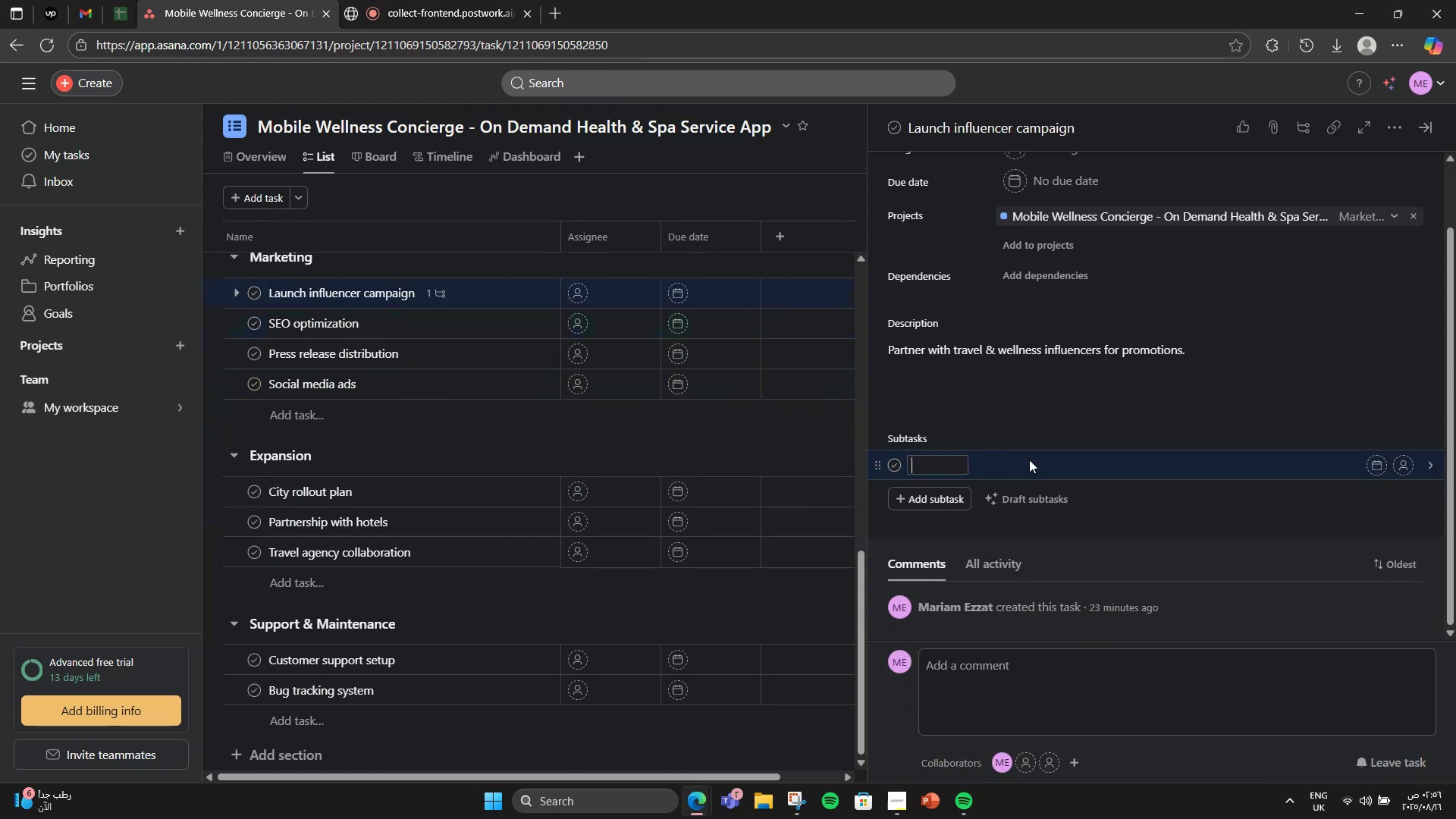 
type(Identify influencers)
 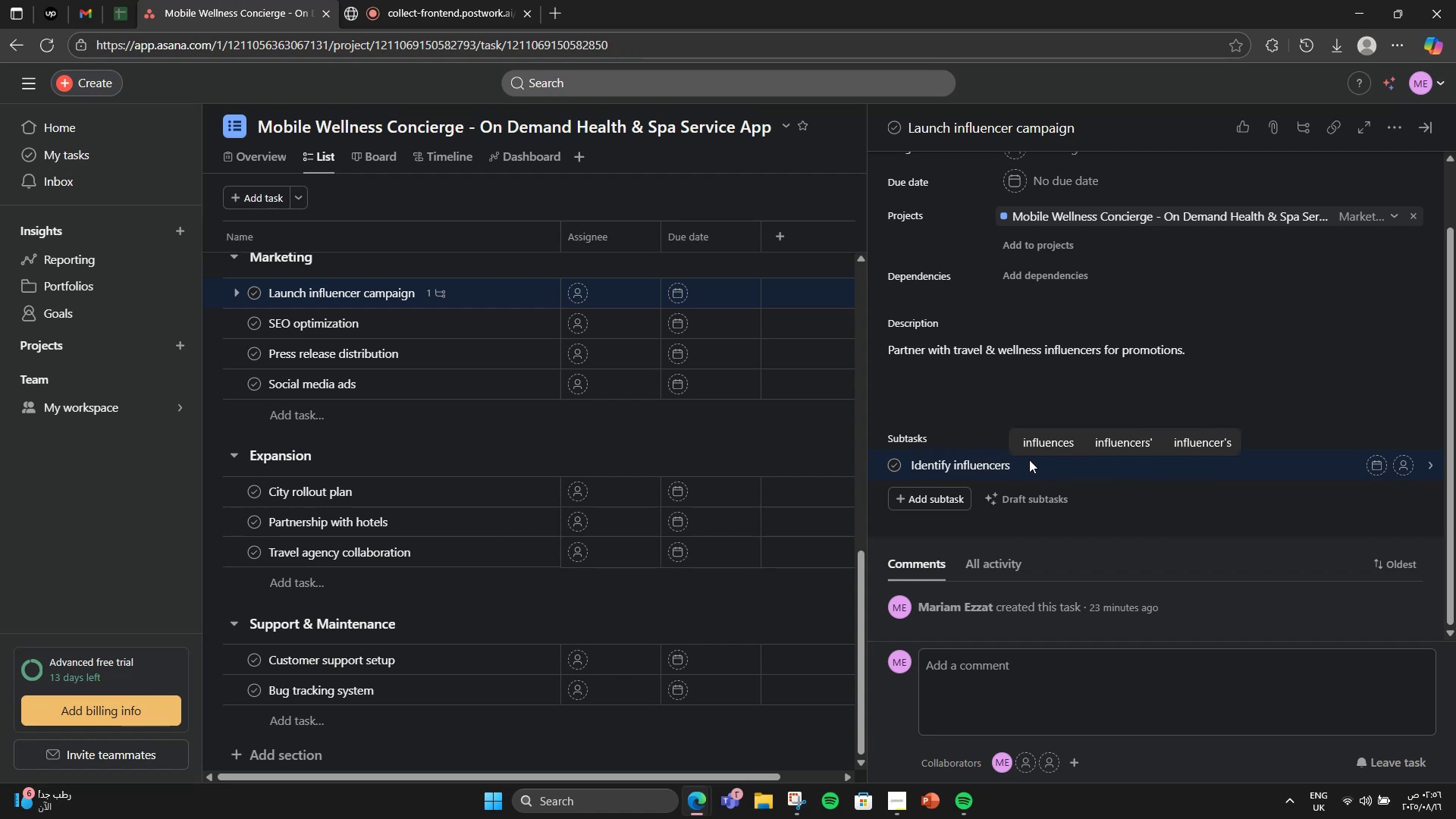 
key(Enter)
 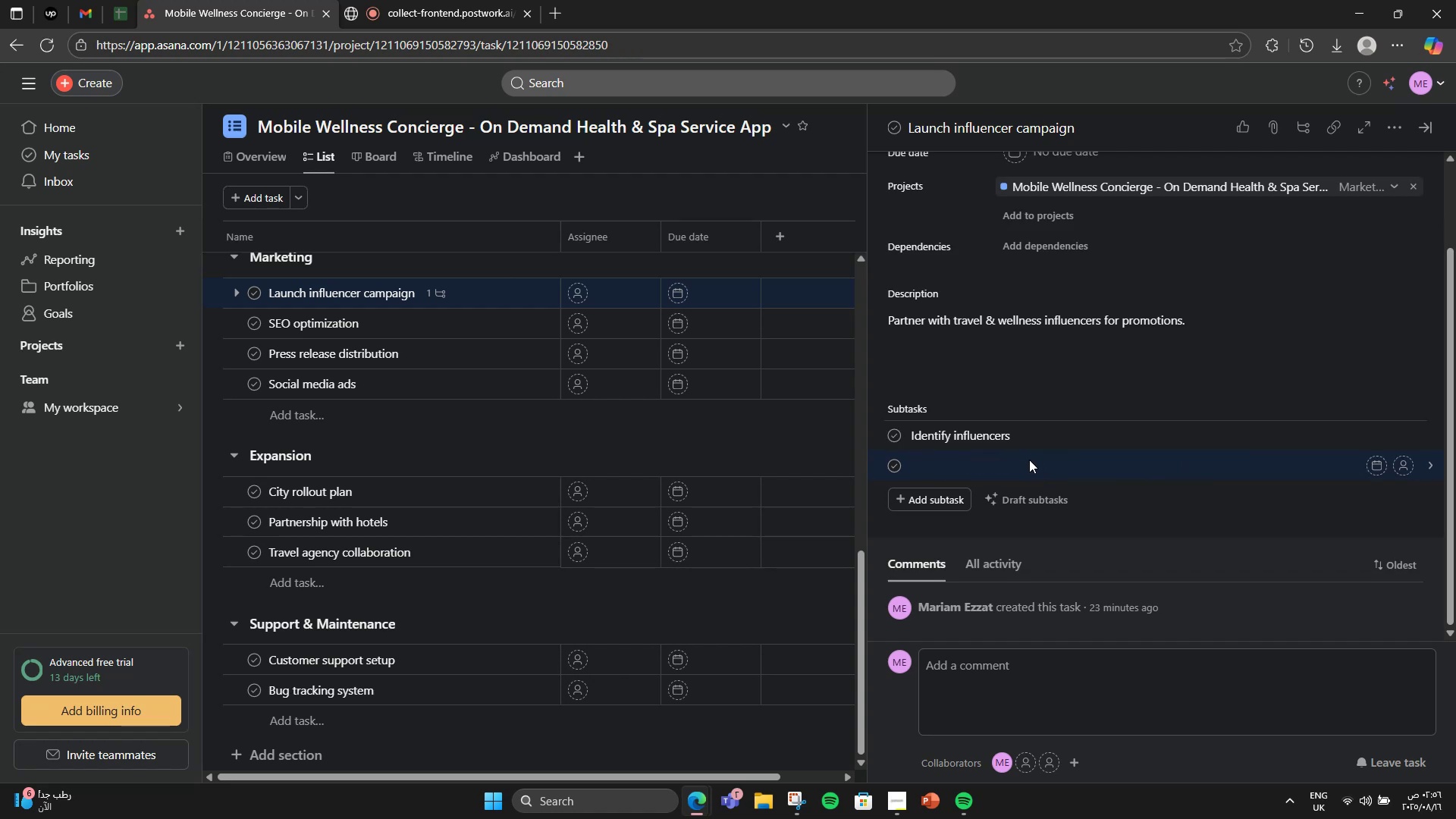 
type(Negotiale re)
key(Backspace)
type(ates)
 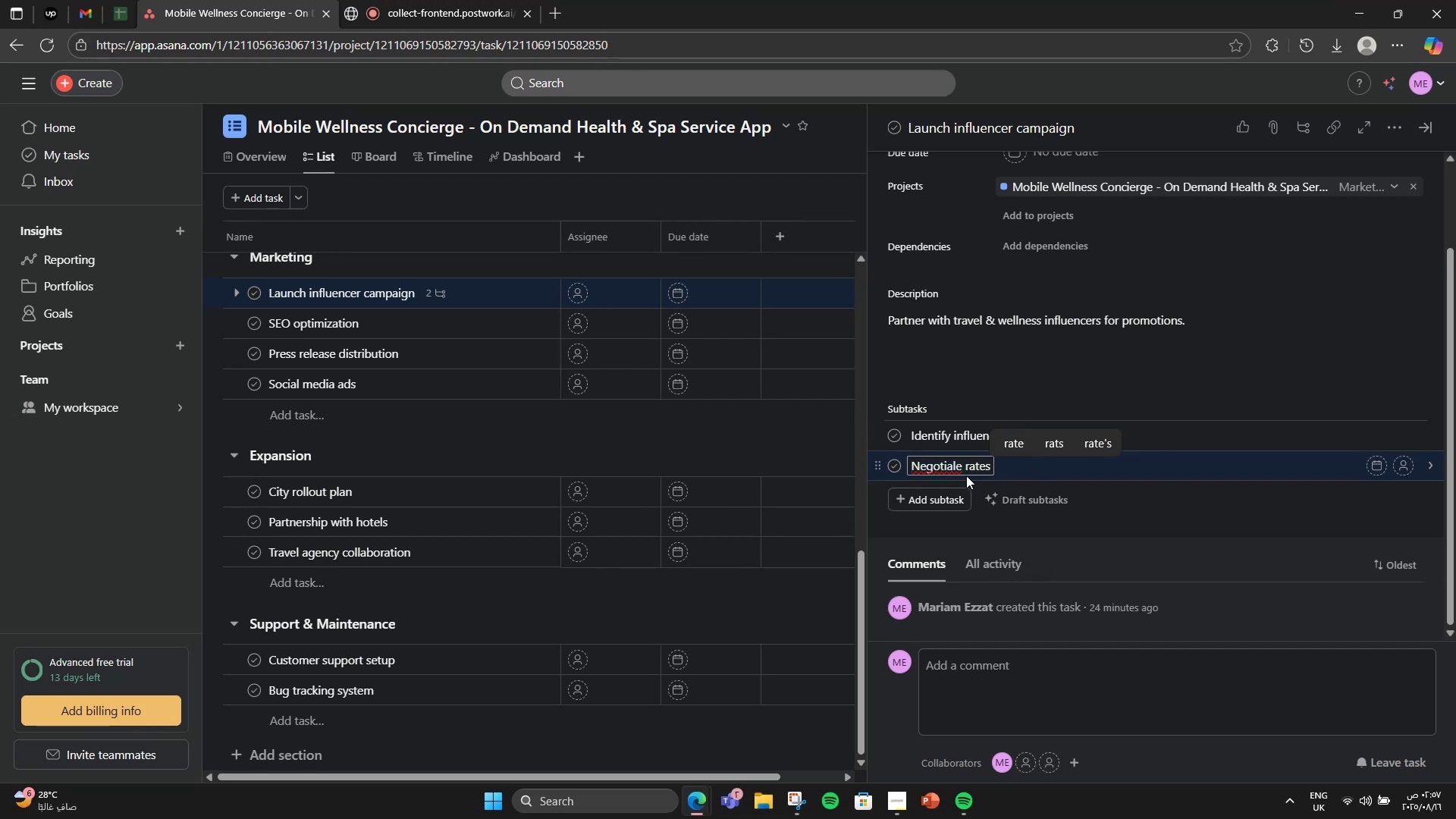 
right_click([934, 463])
 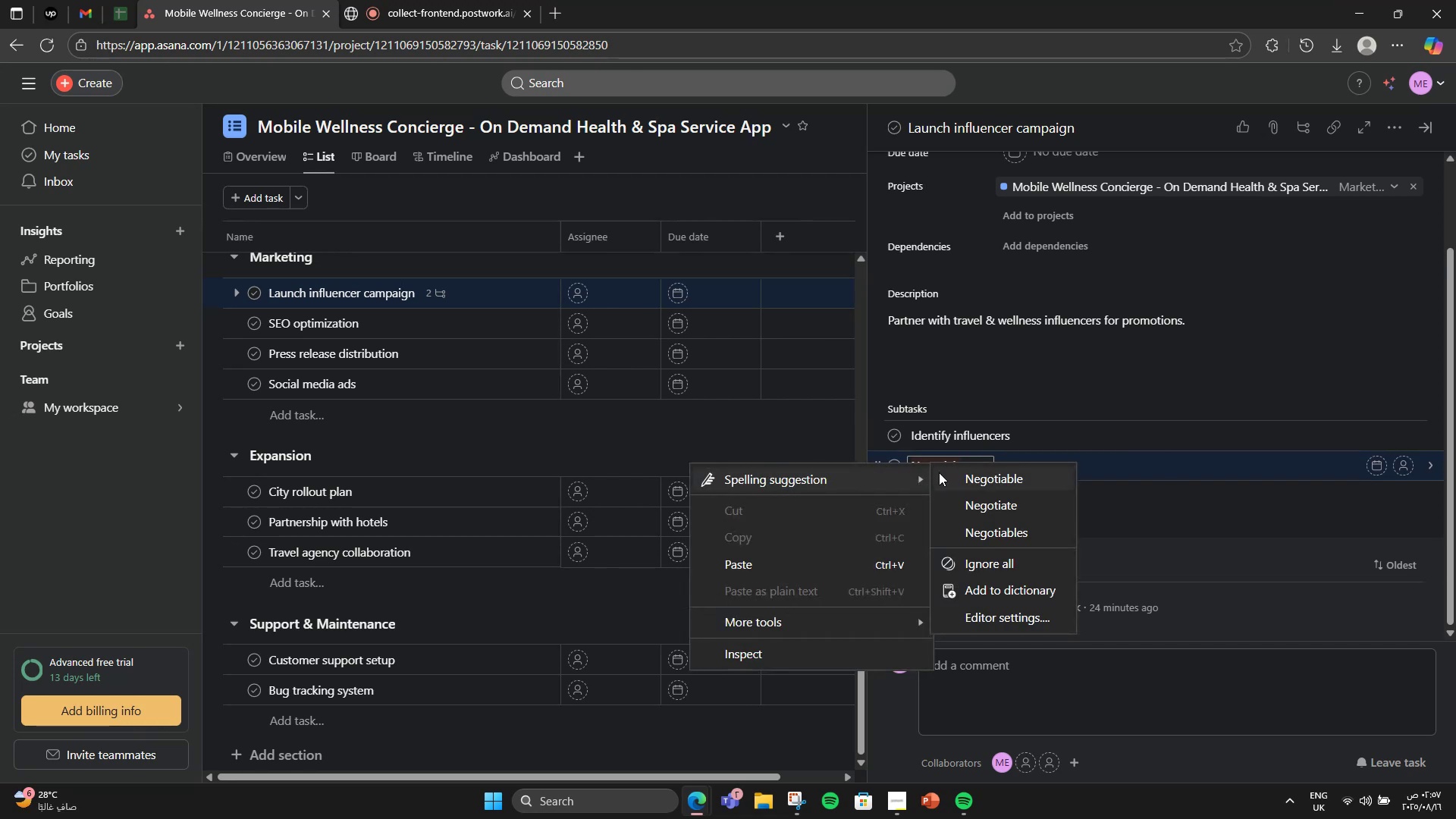 
left_click([942, 472])
 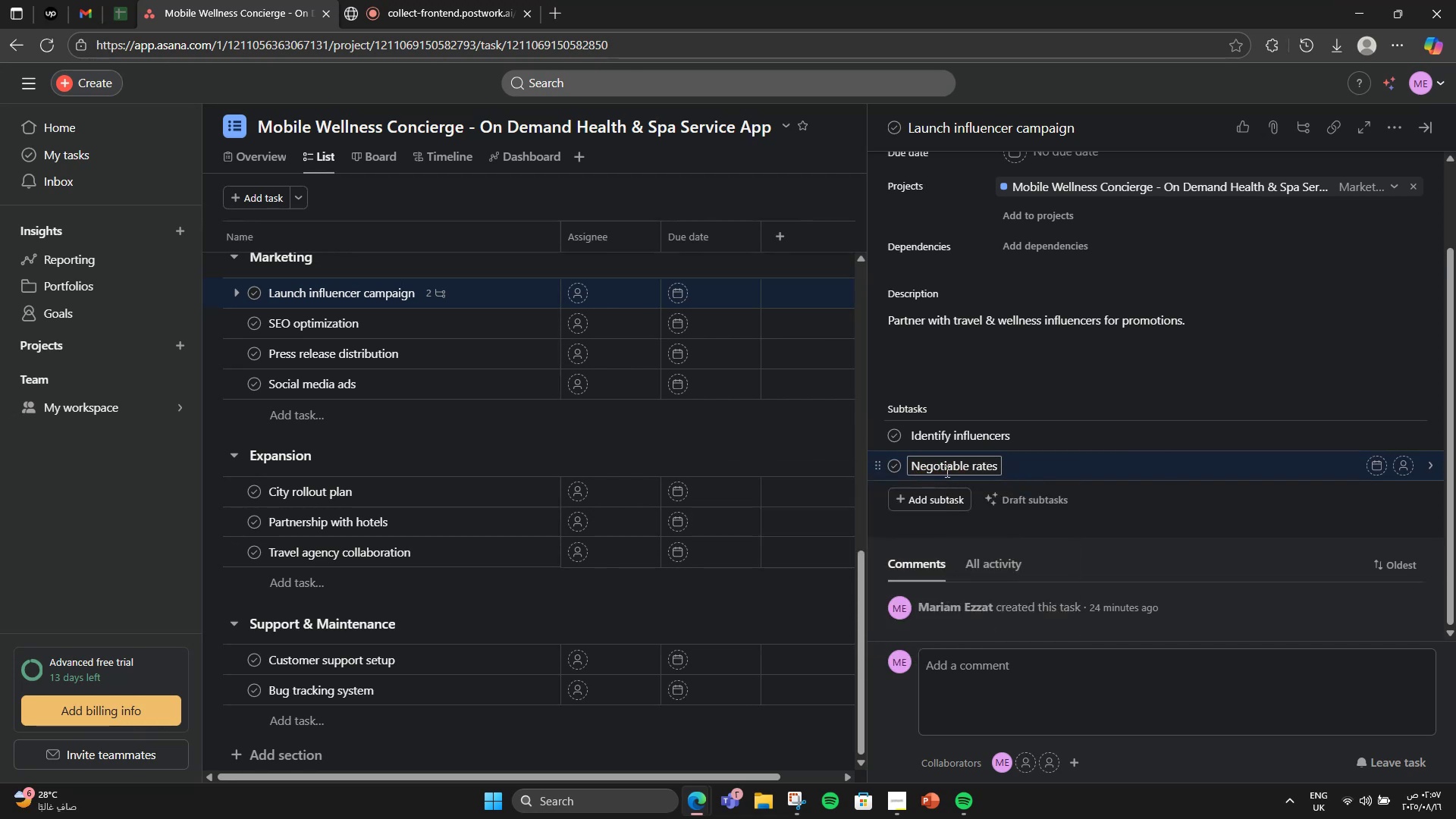 
double_click([945, 471])
 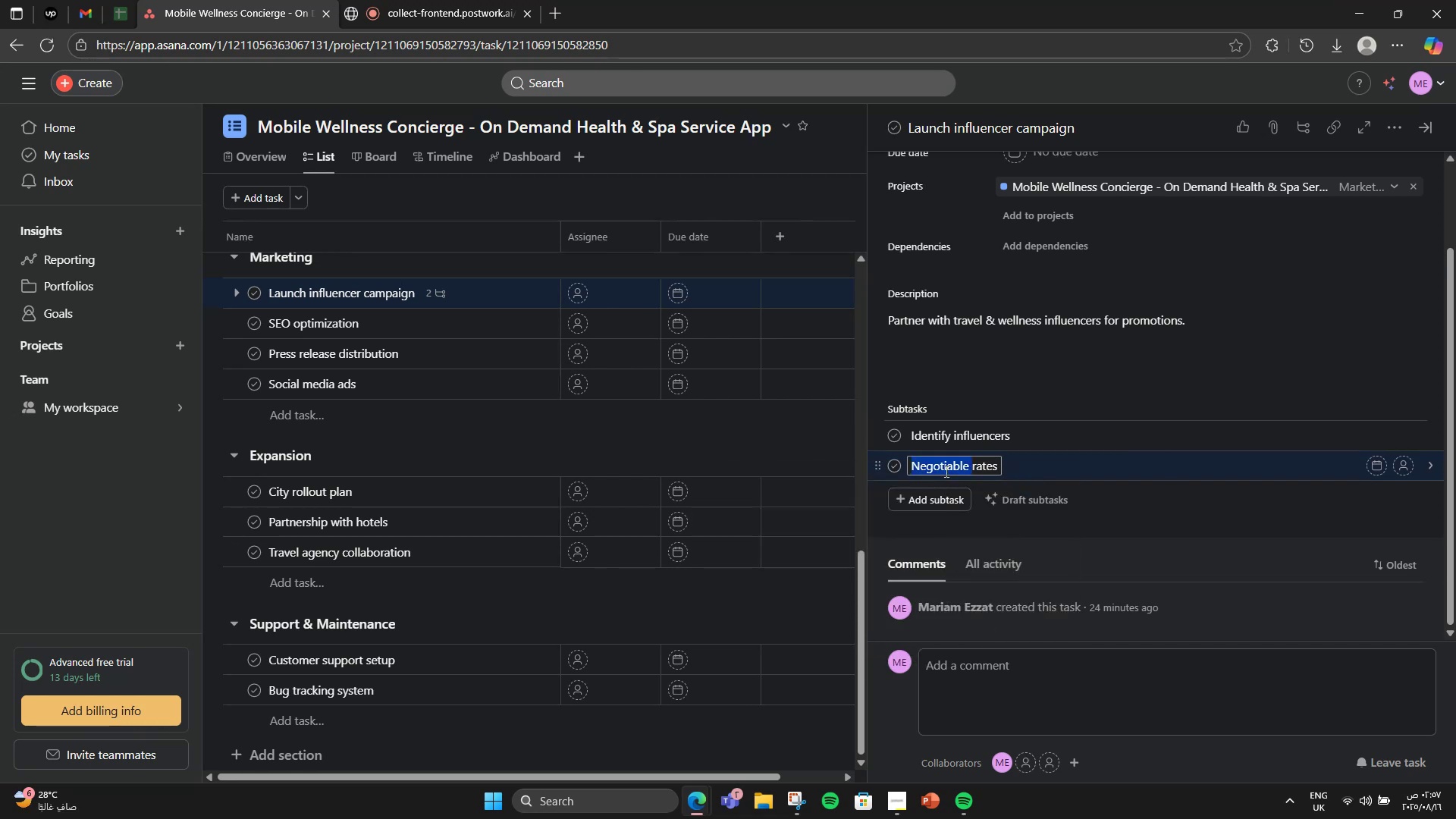 
type(Negotiate )
 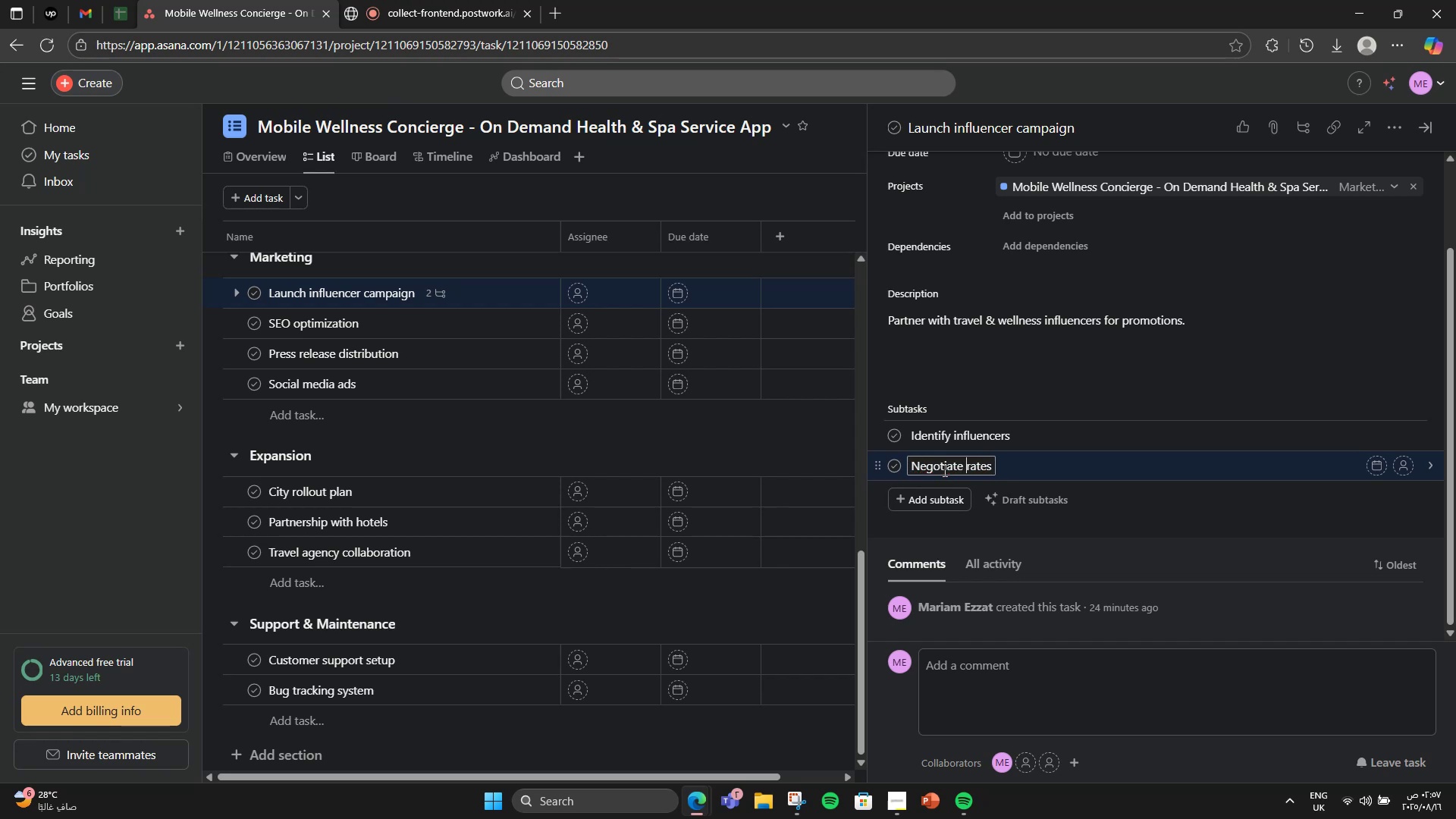 
hold_key(key=ArrowRight, duration=0.85)
 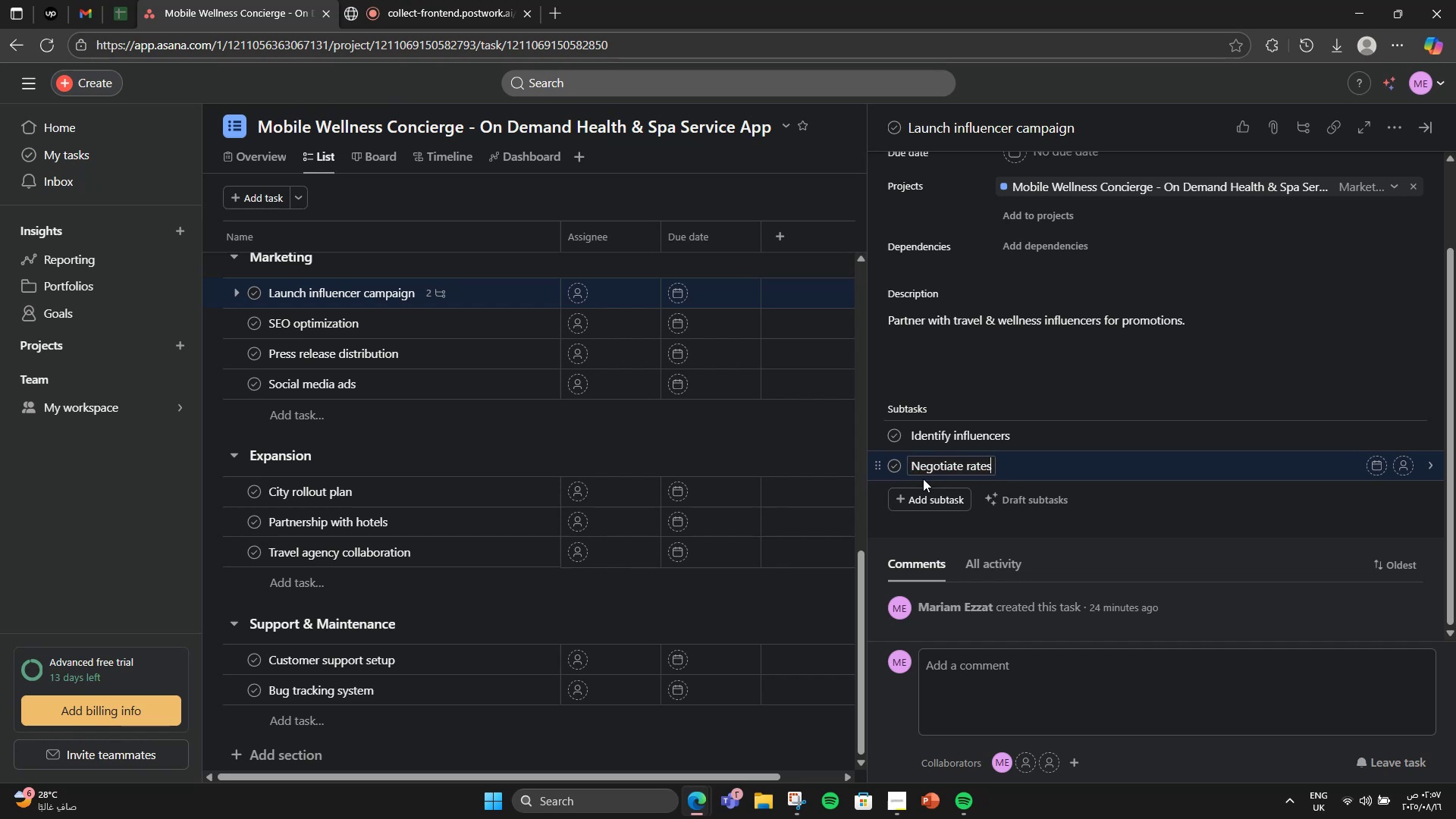 
key(Enter)
 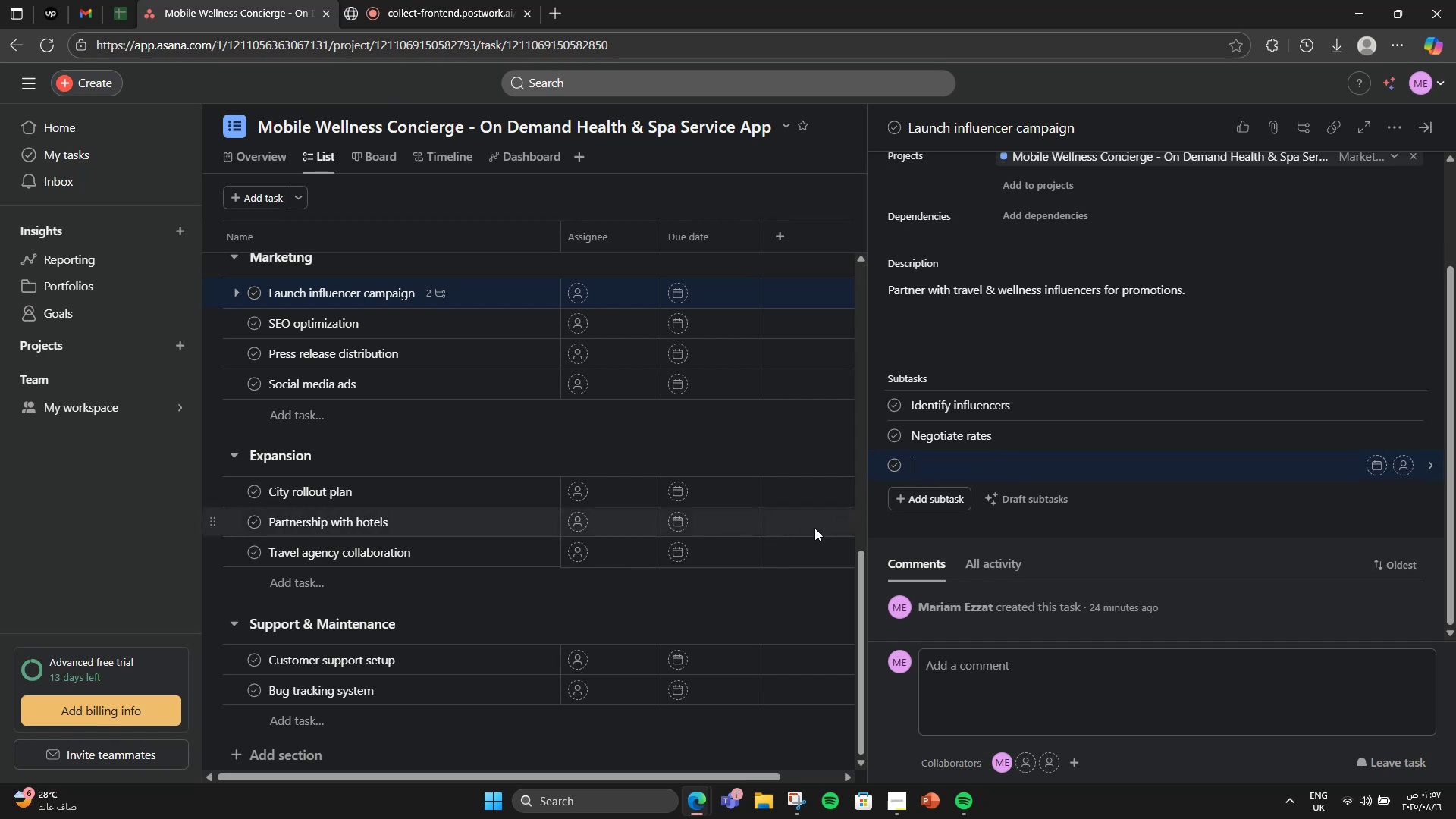 
type(Post contect )
 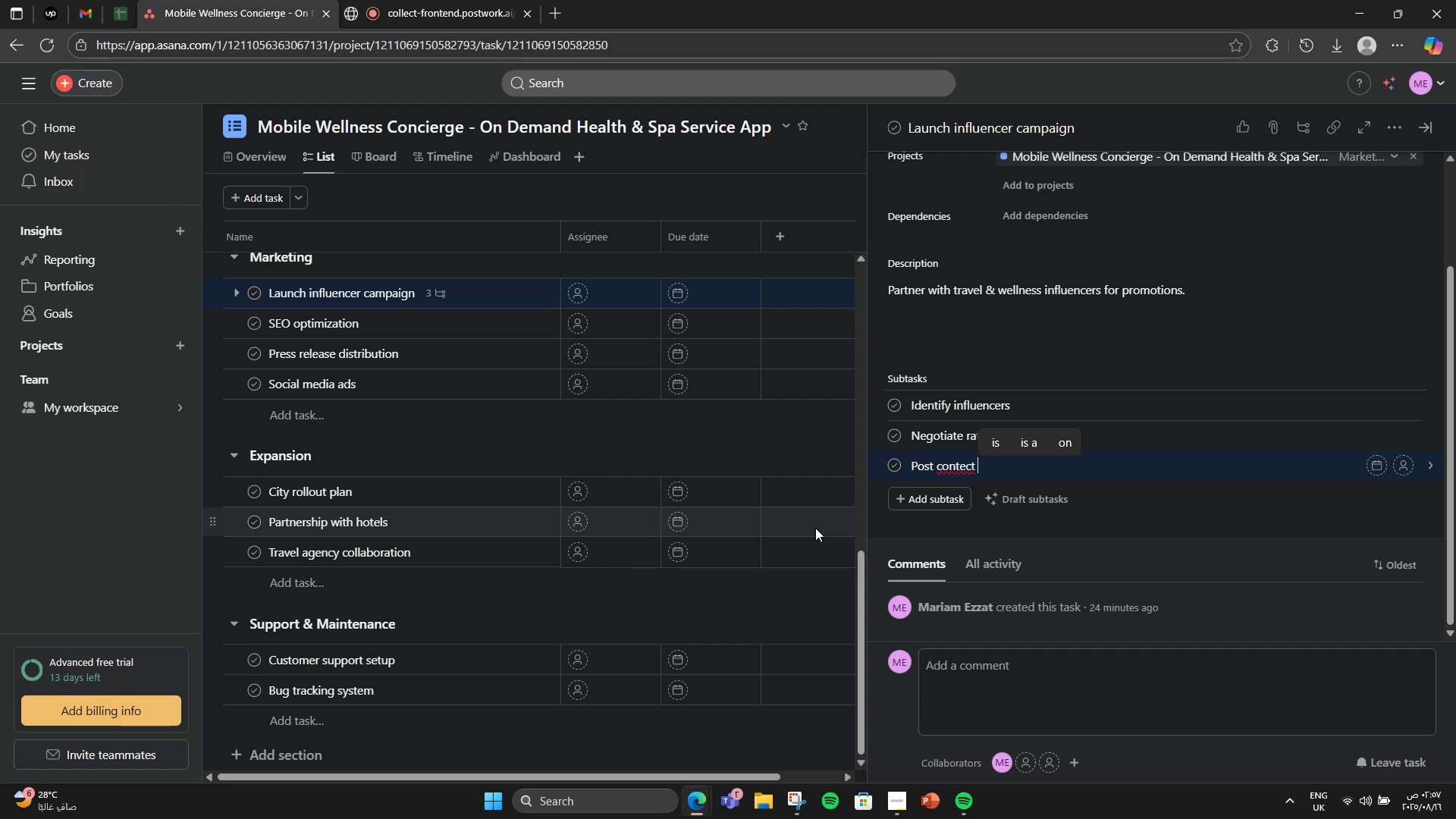 
key(Backspace)
key(Backspace)
key(Backspace)
type(nt)
 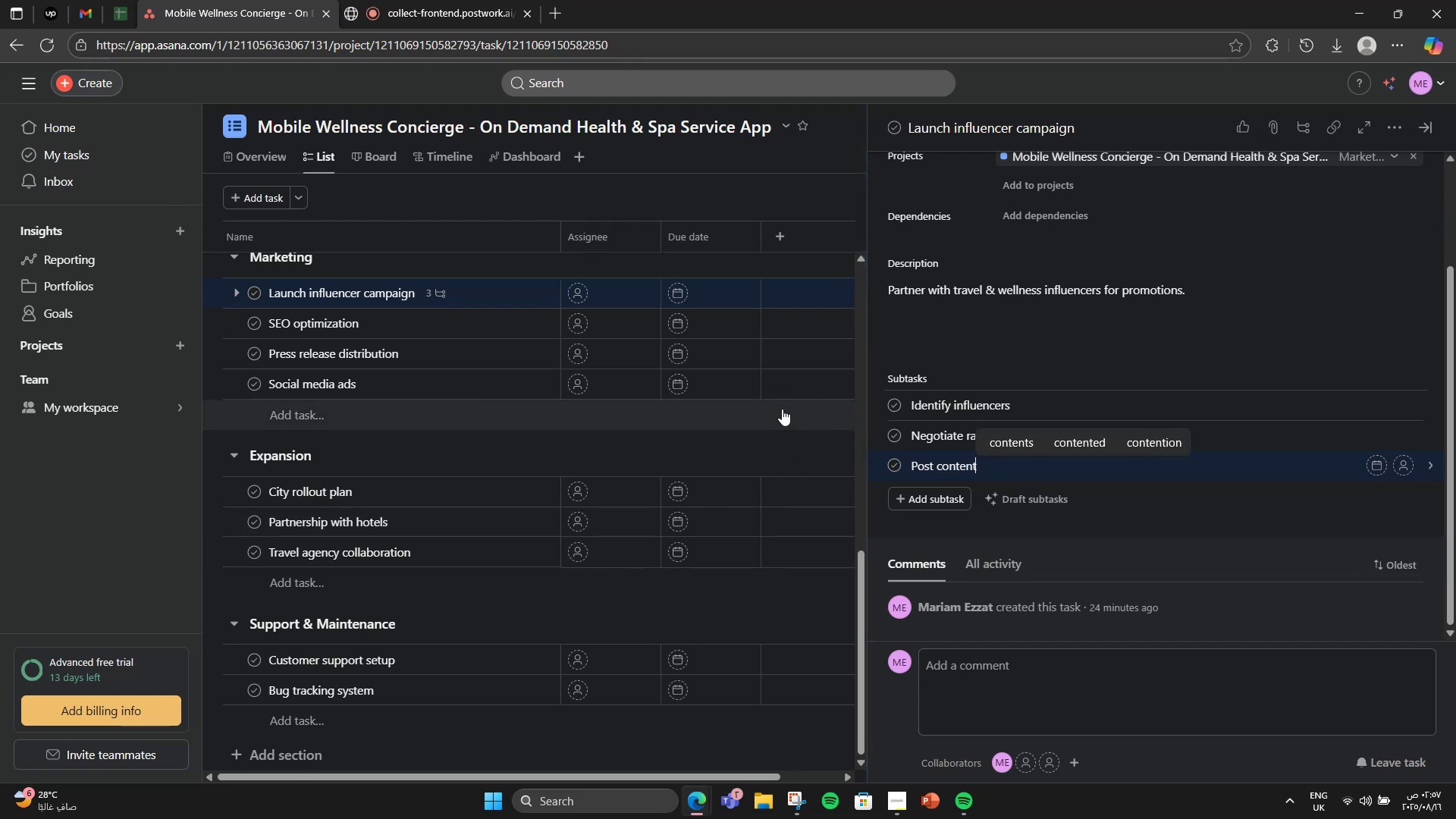 
left_click([465, 0])
 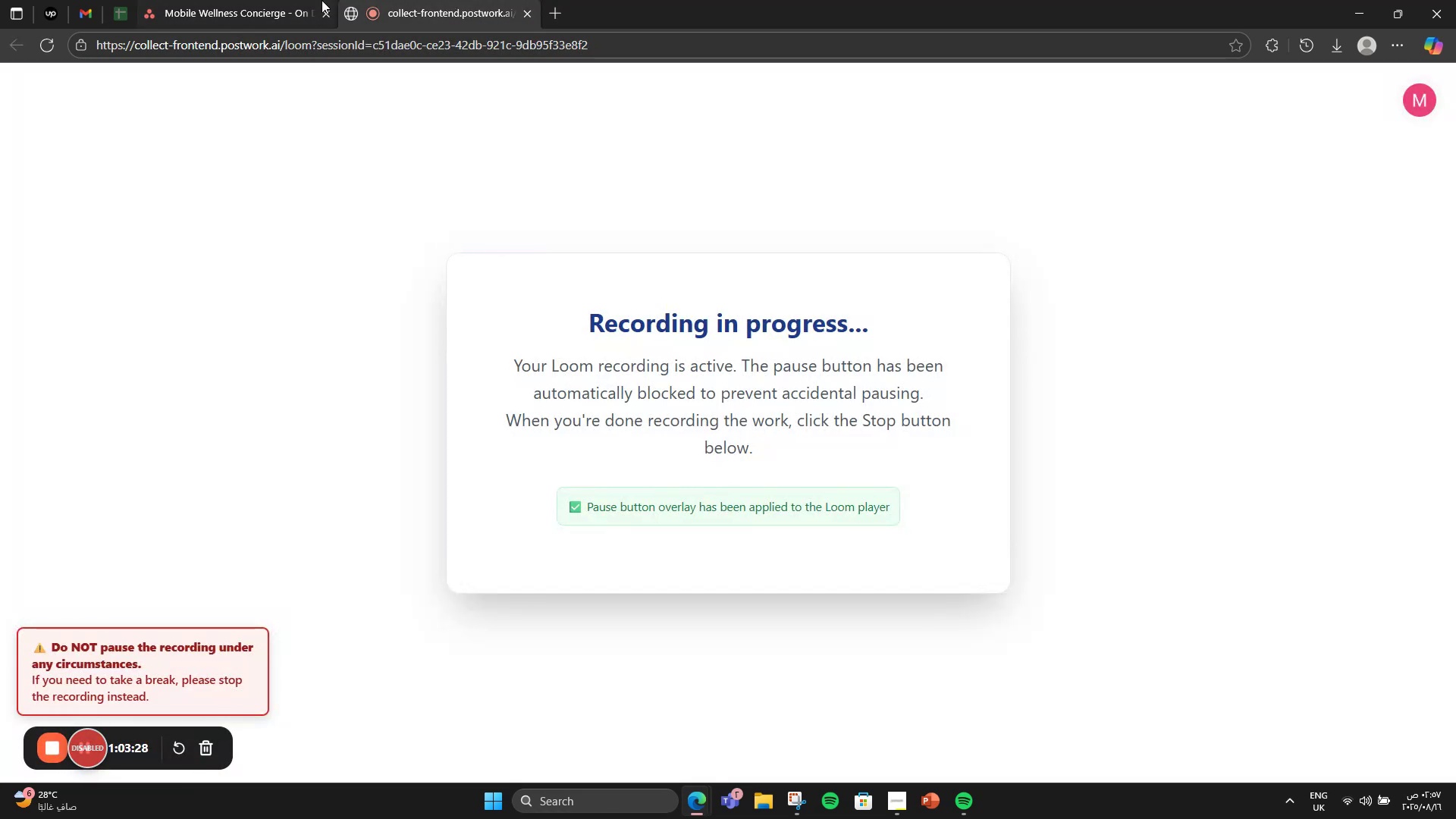 
left_click([224, 0])
 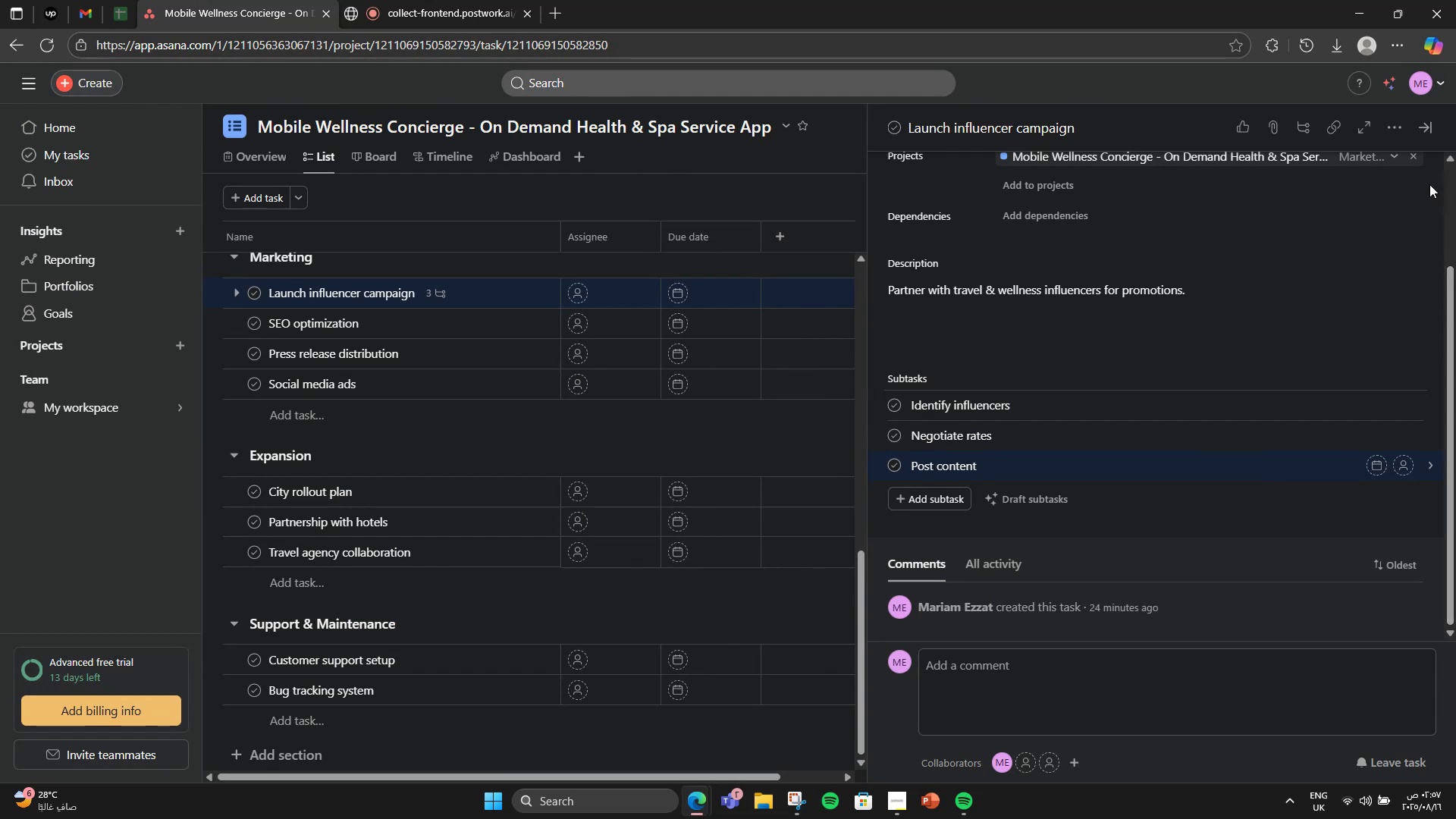 
left_click([1426, 122])
 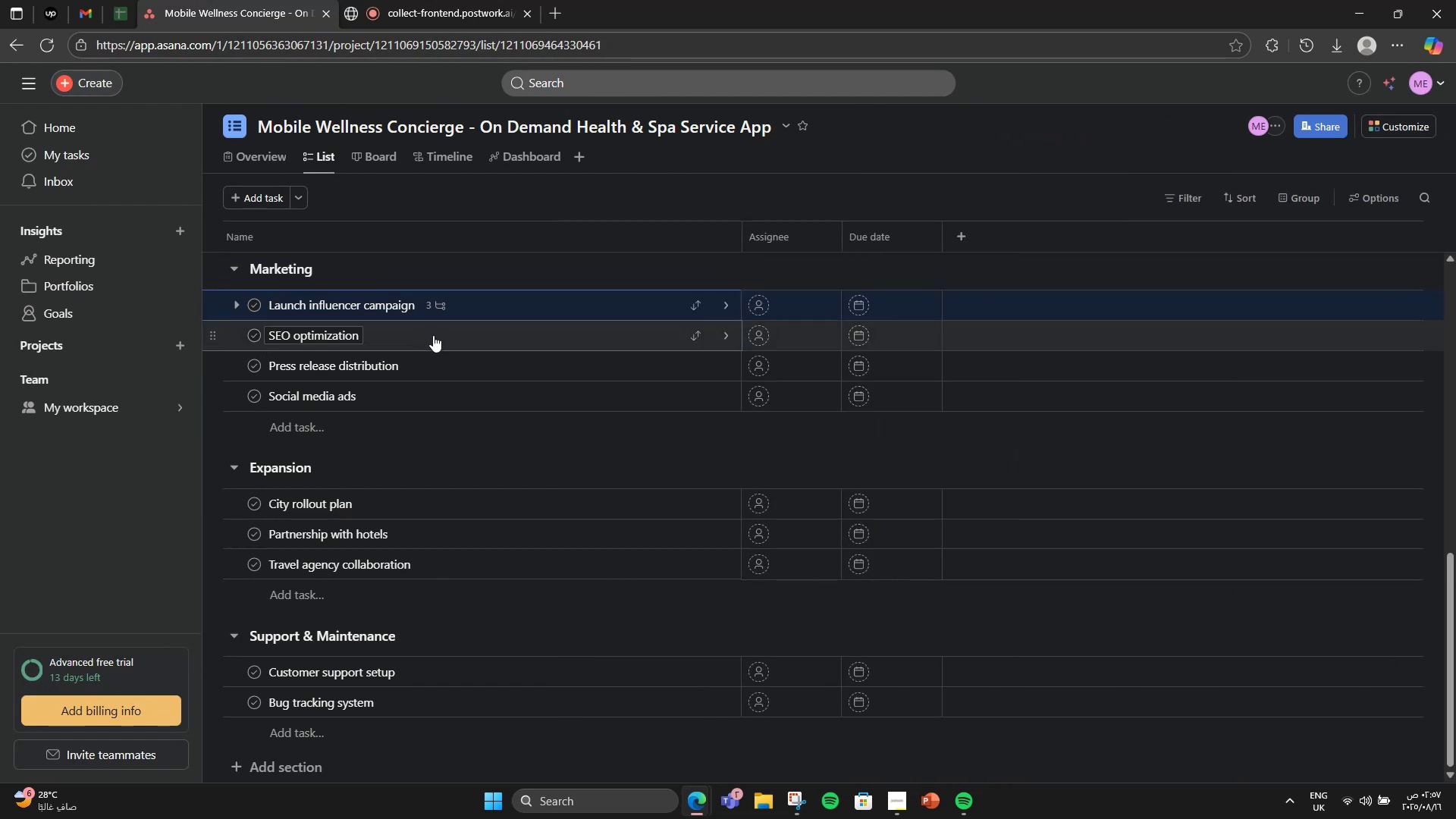 
wait(5.46)
 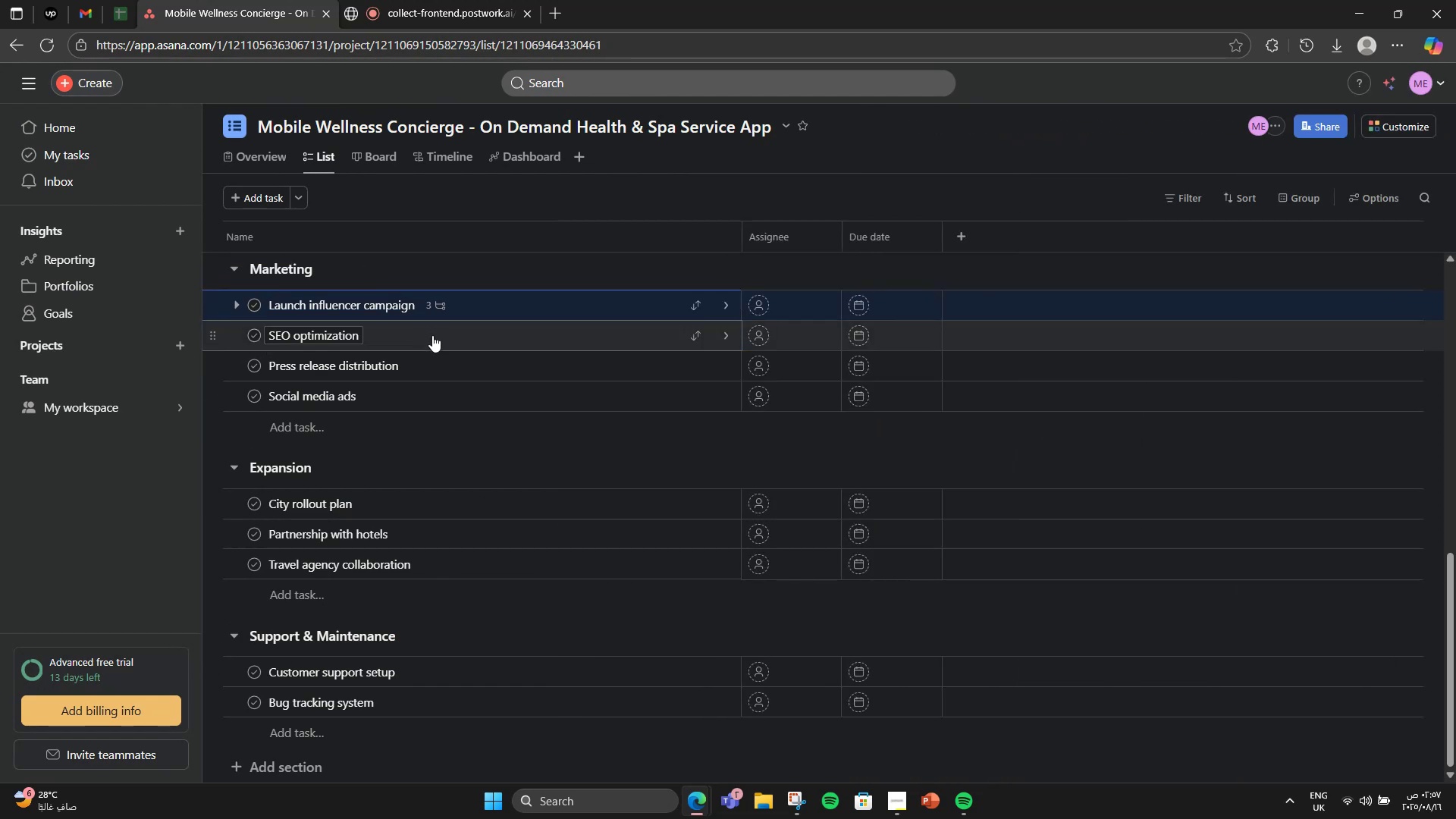 
left_click([433, 335])
 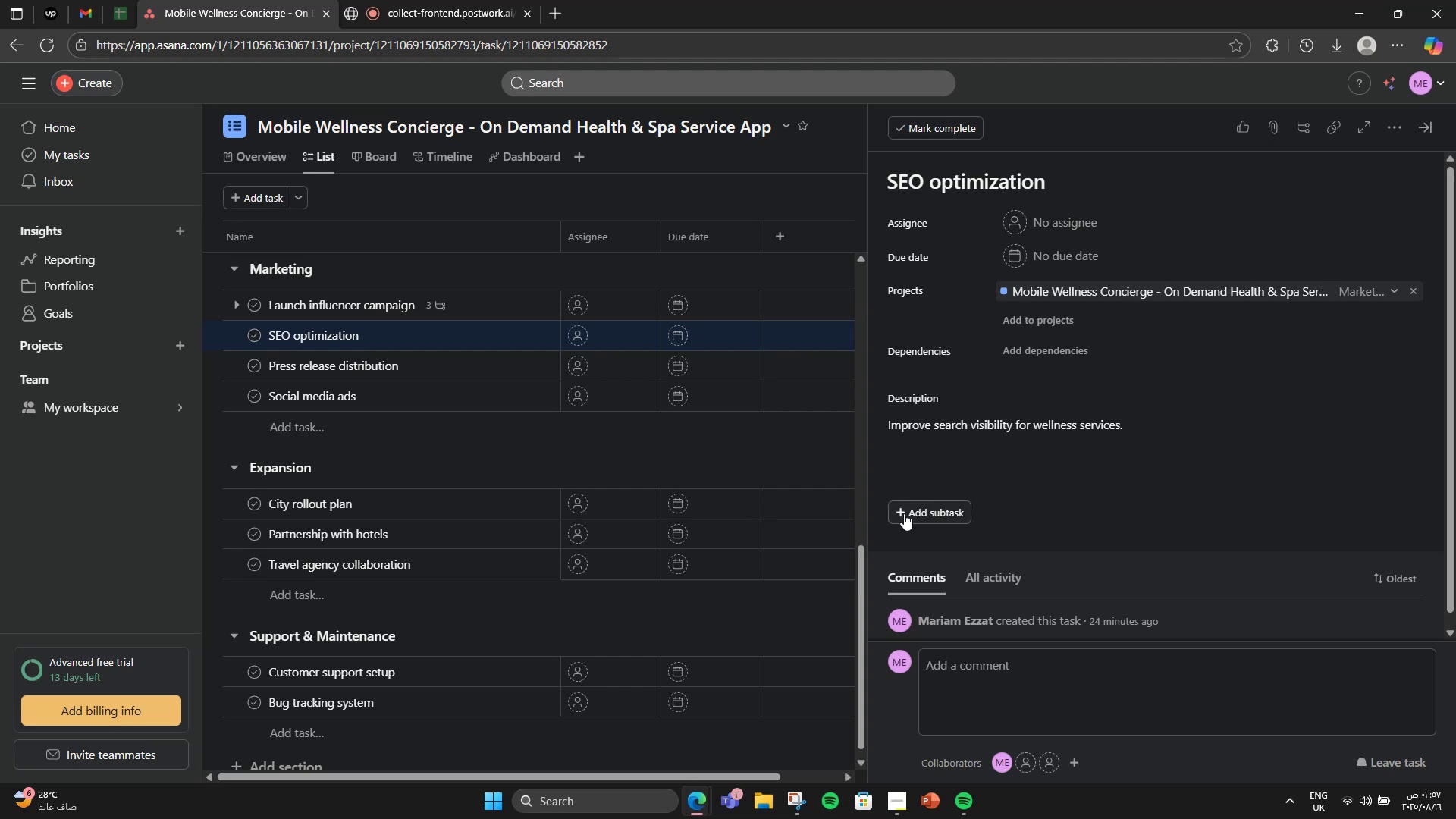 
left_click([901, 513])
 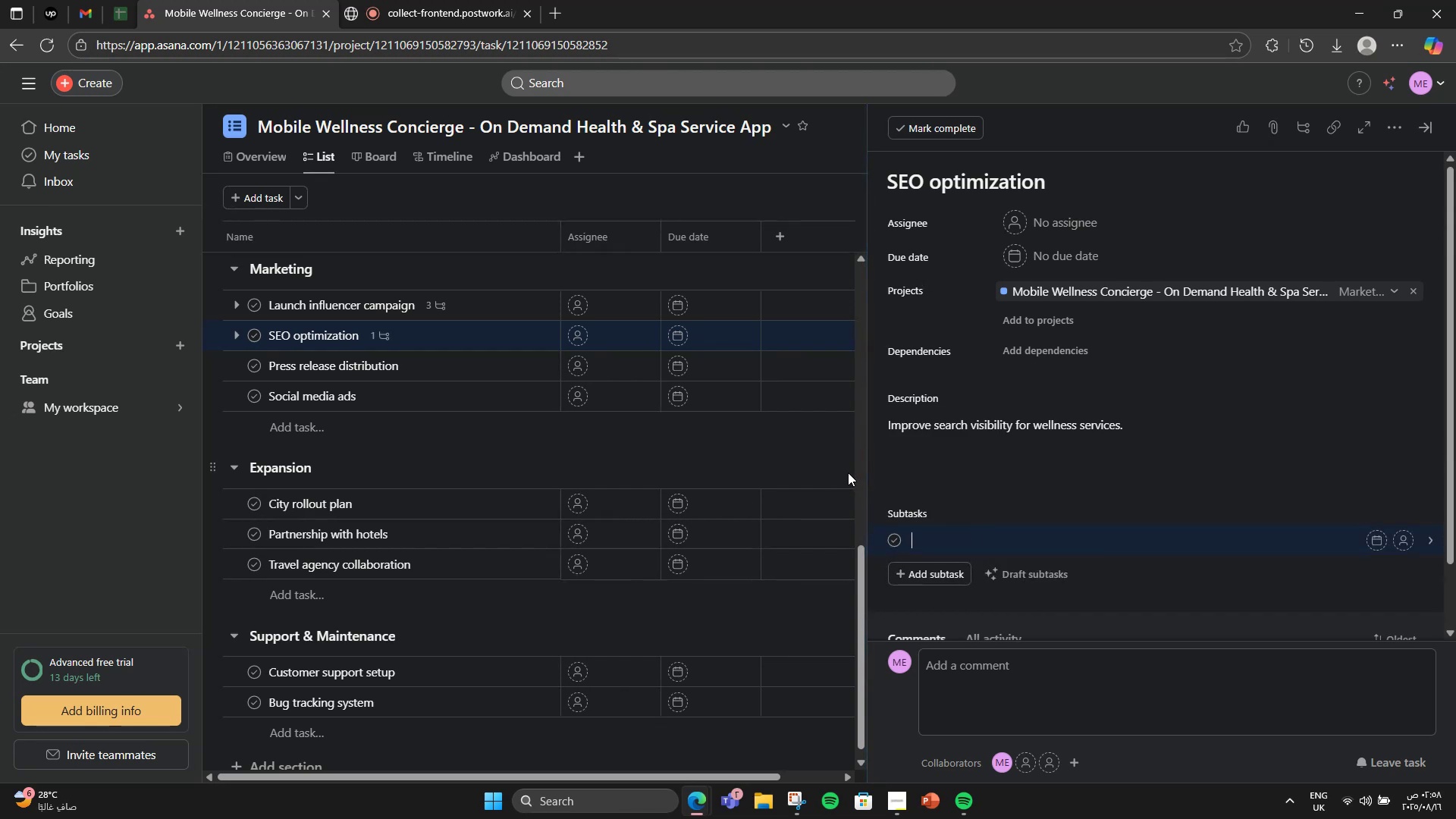 
wait(13.06)
 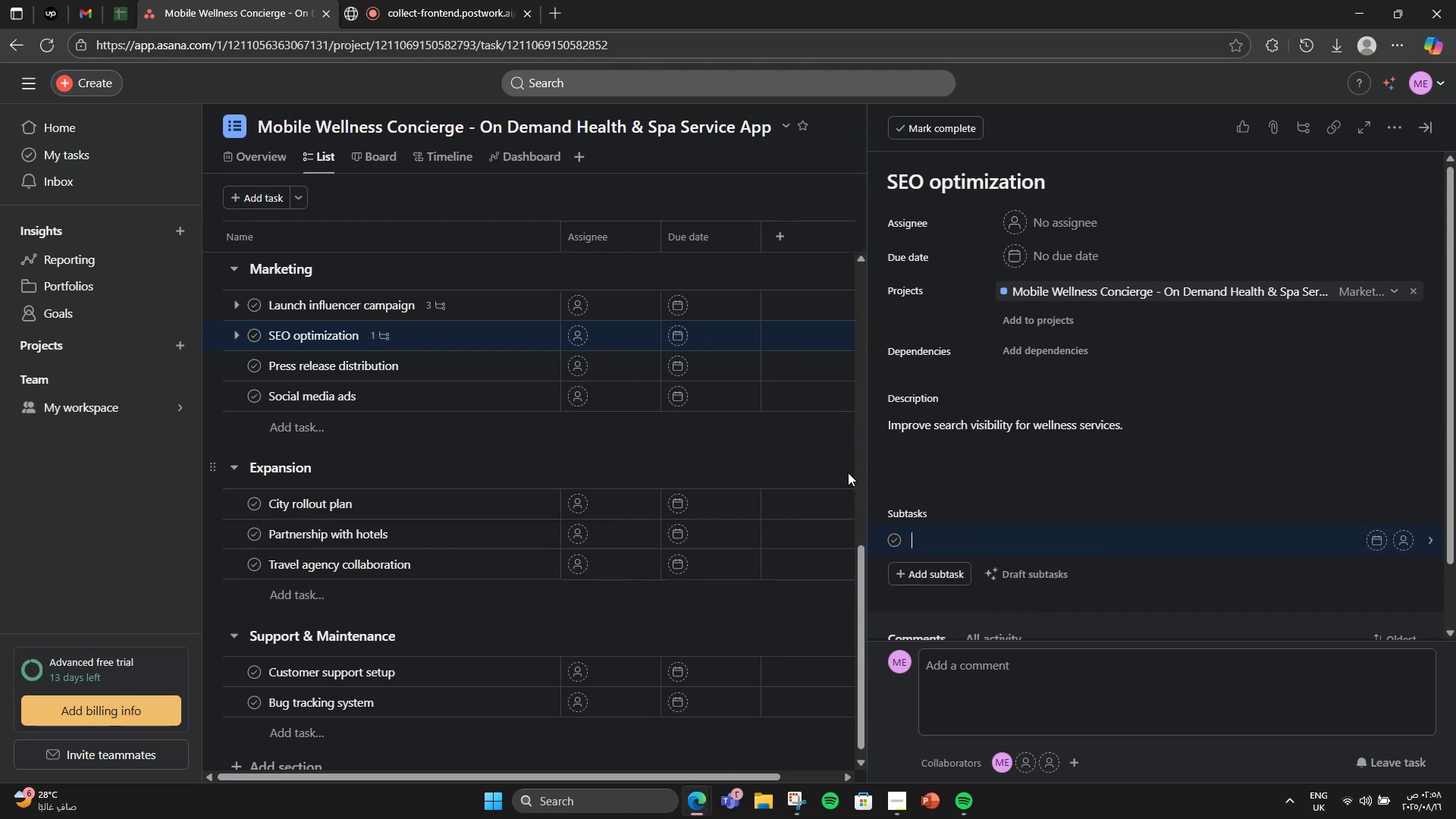 
type(Keyword research)
 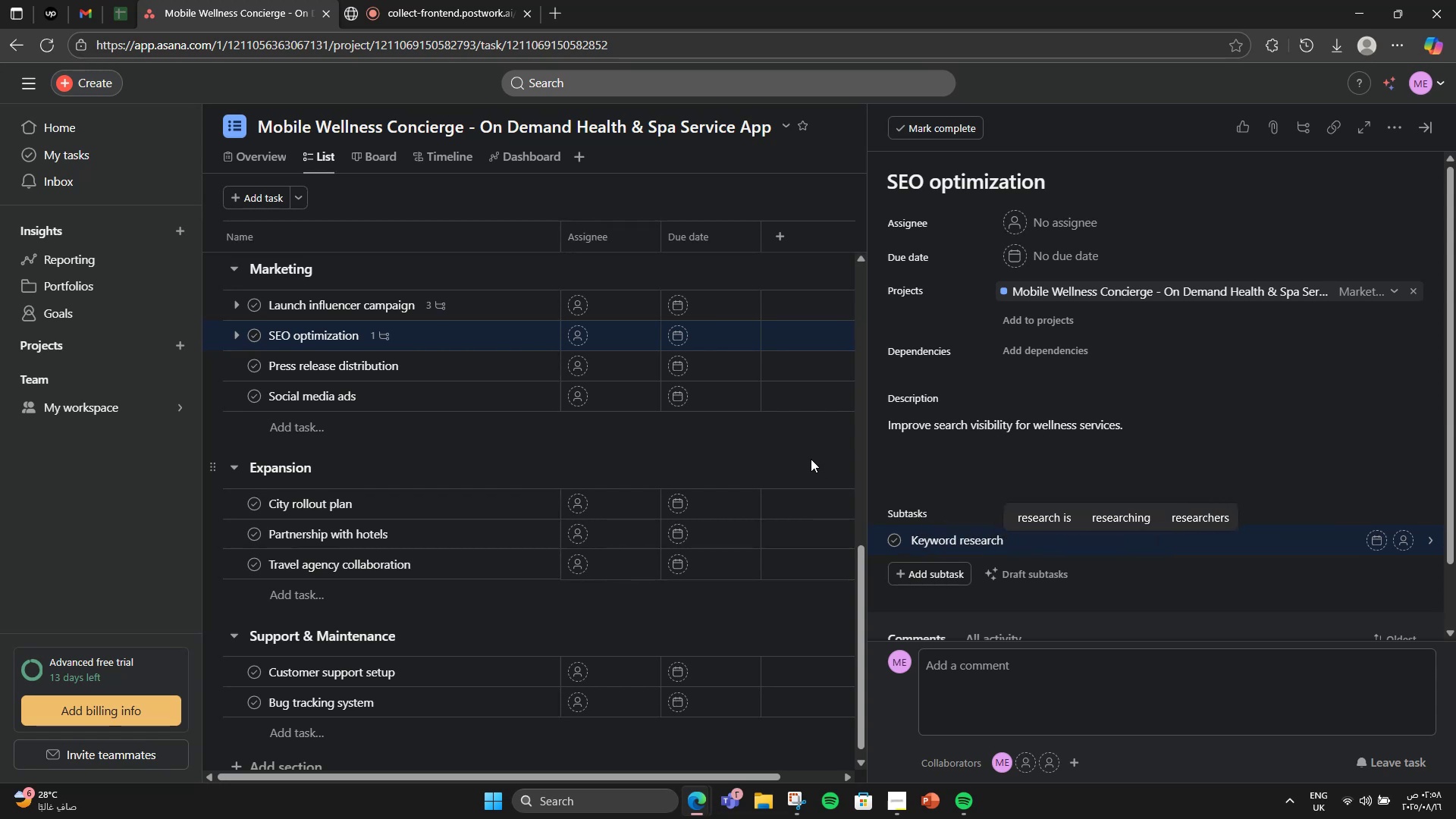 
key(Enter)
 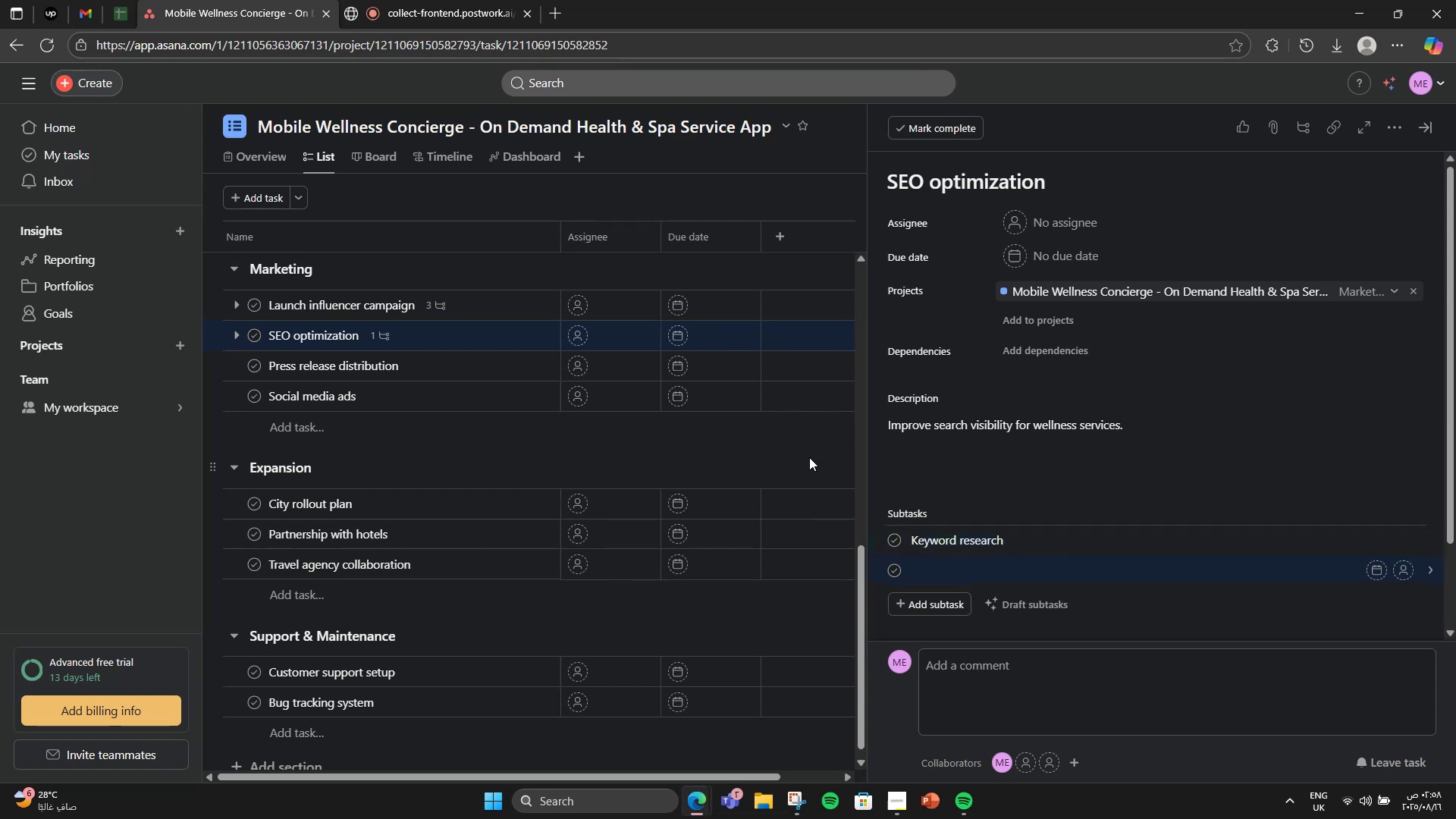 
type(On-page optimization)
 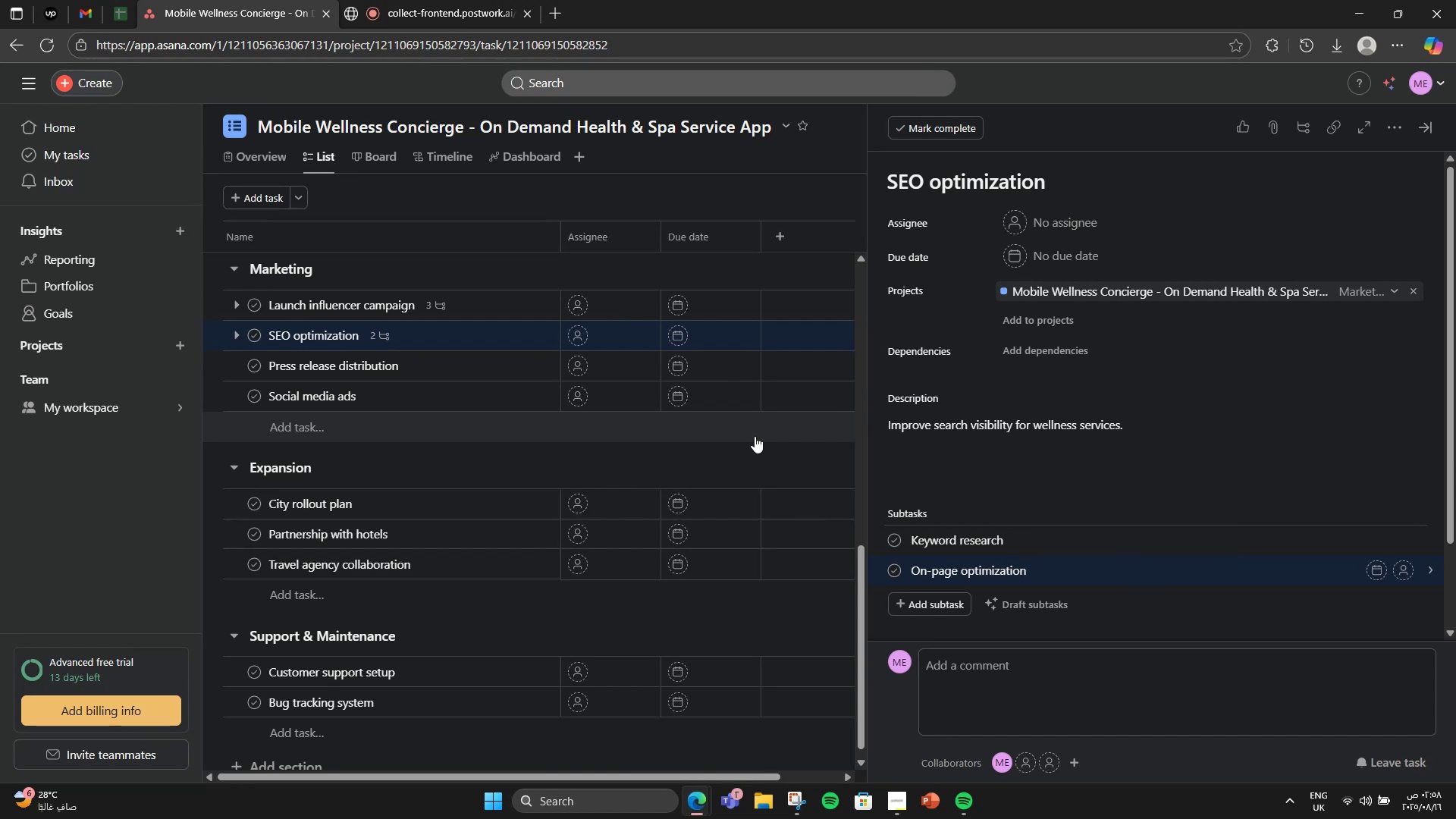 
key(Enter)
 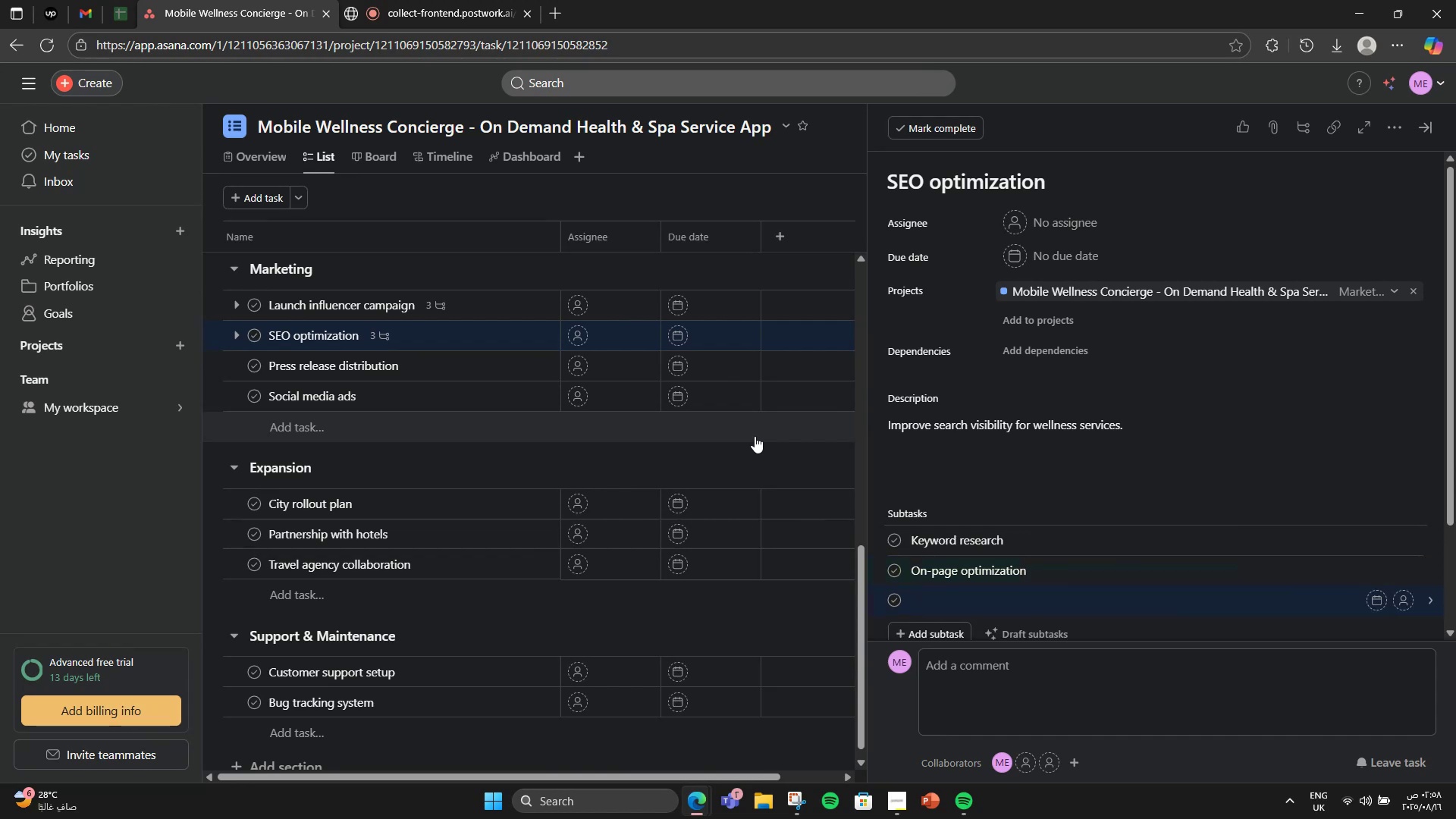 
type(Trach)
key(Backspace)
type(k ranking )
 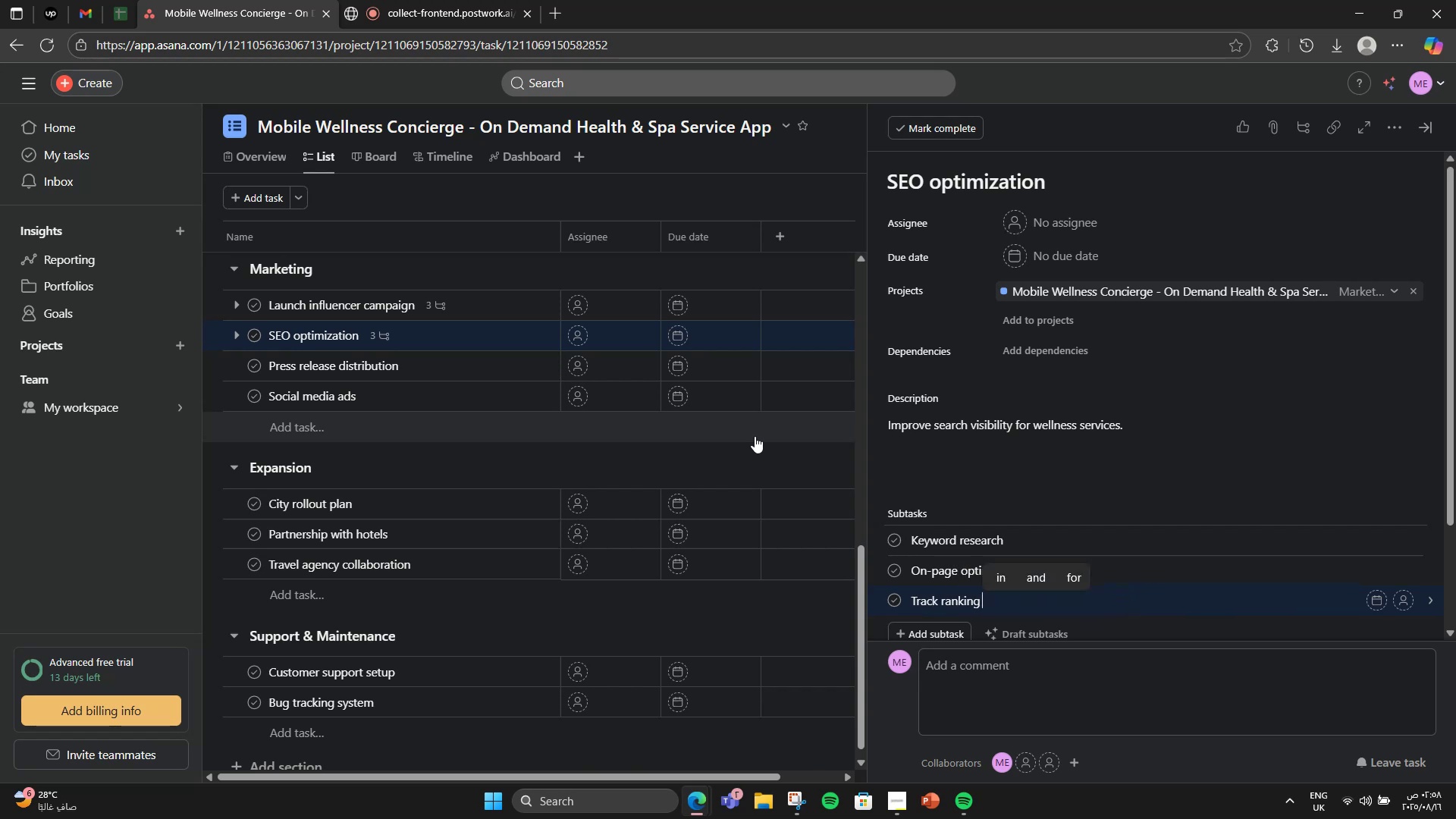 
key(Backspace)
 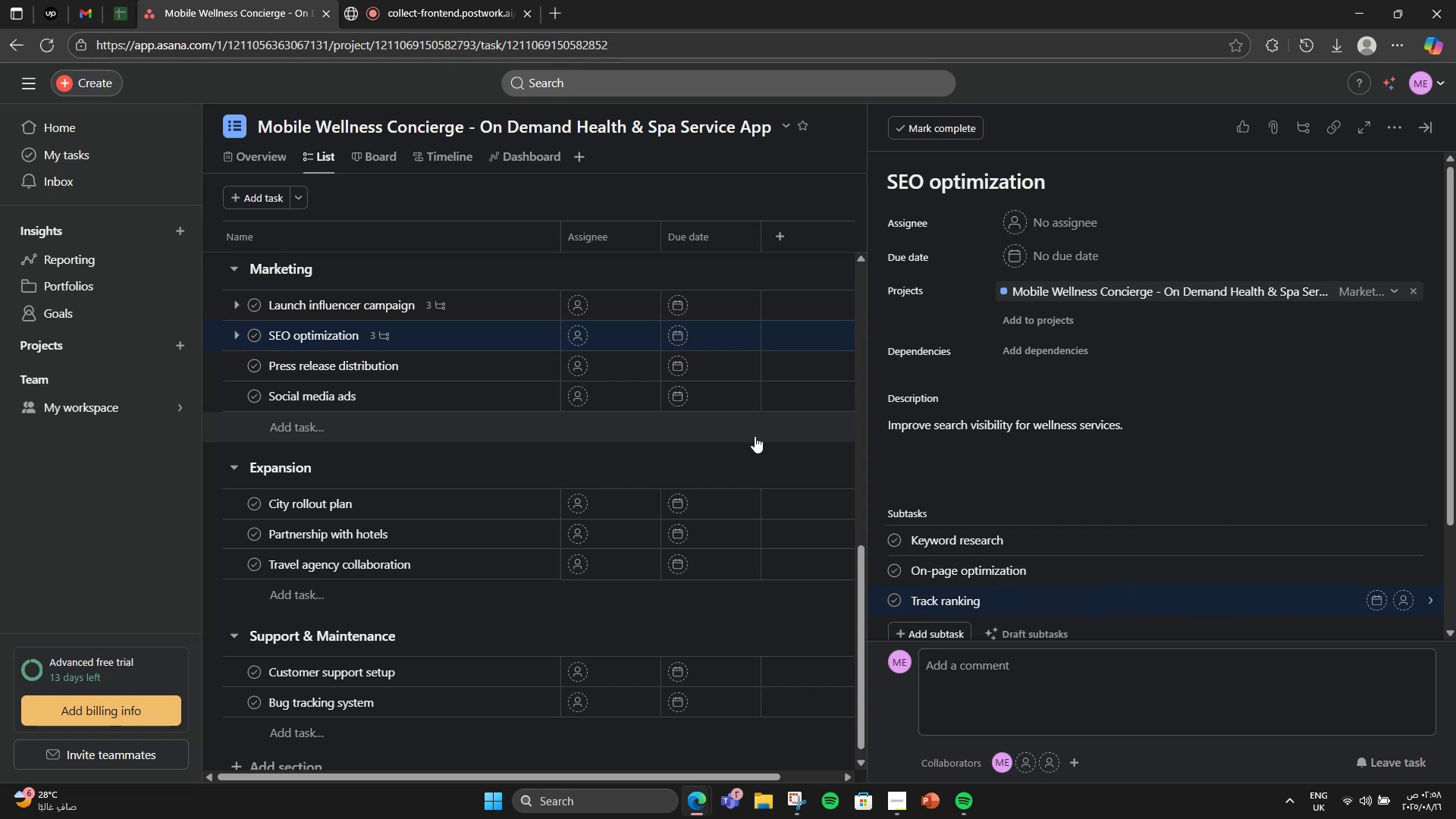 
key(S)
 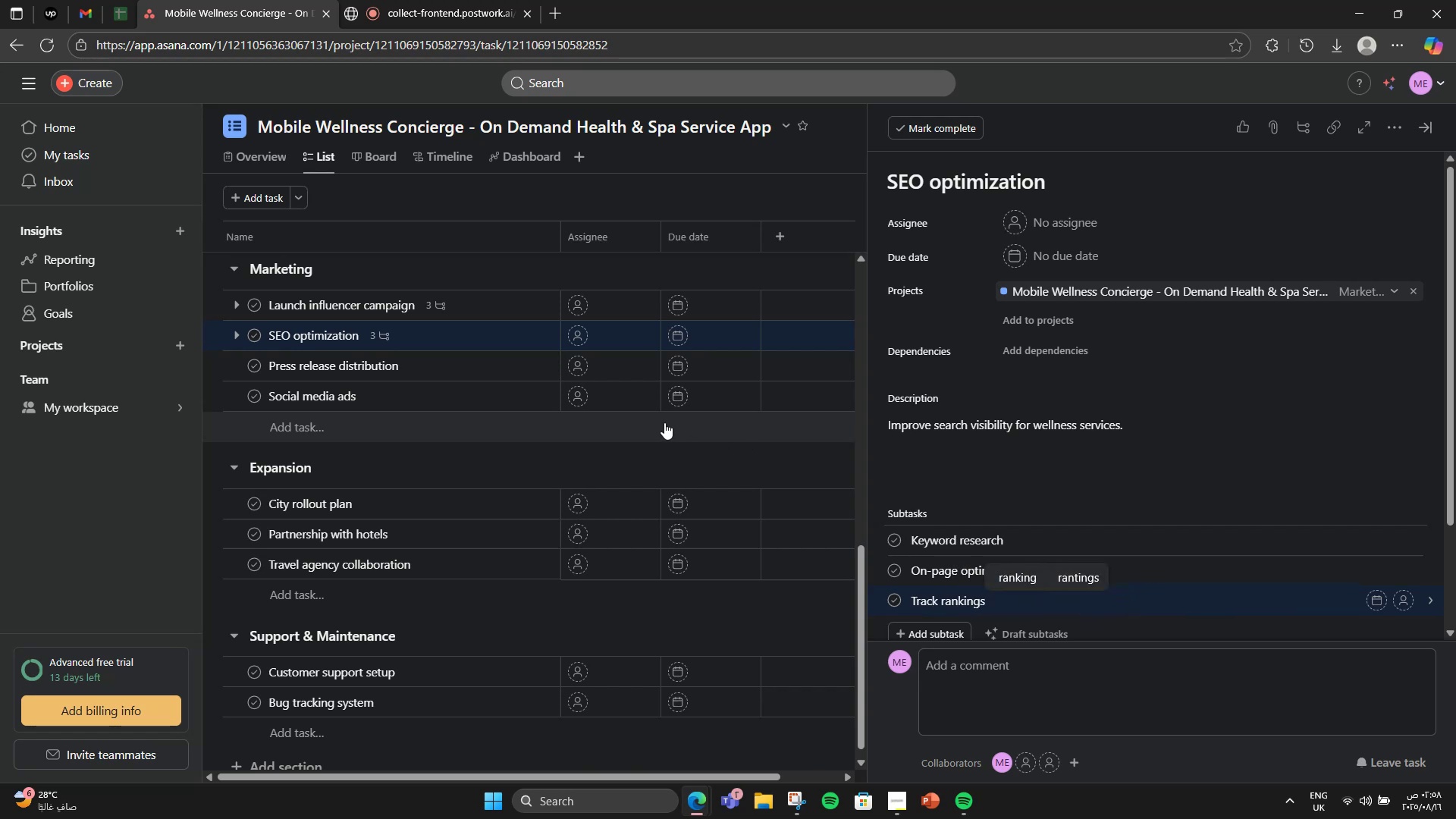 
left_click([419, 359])
 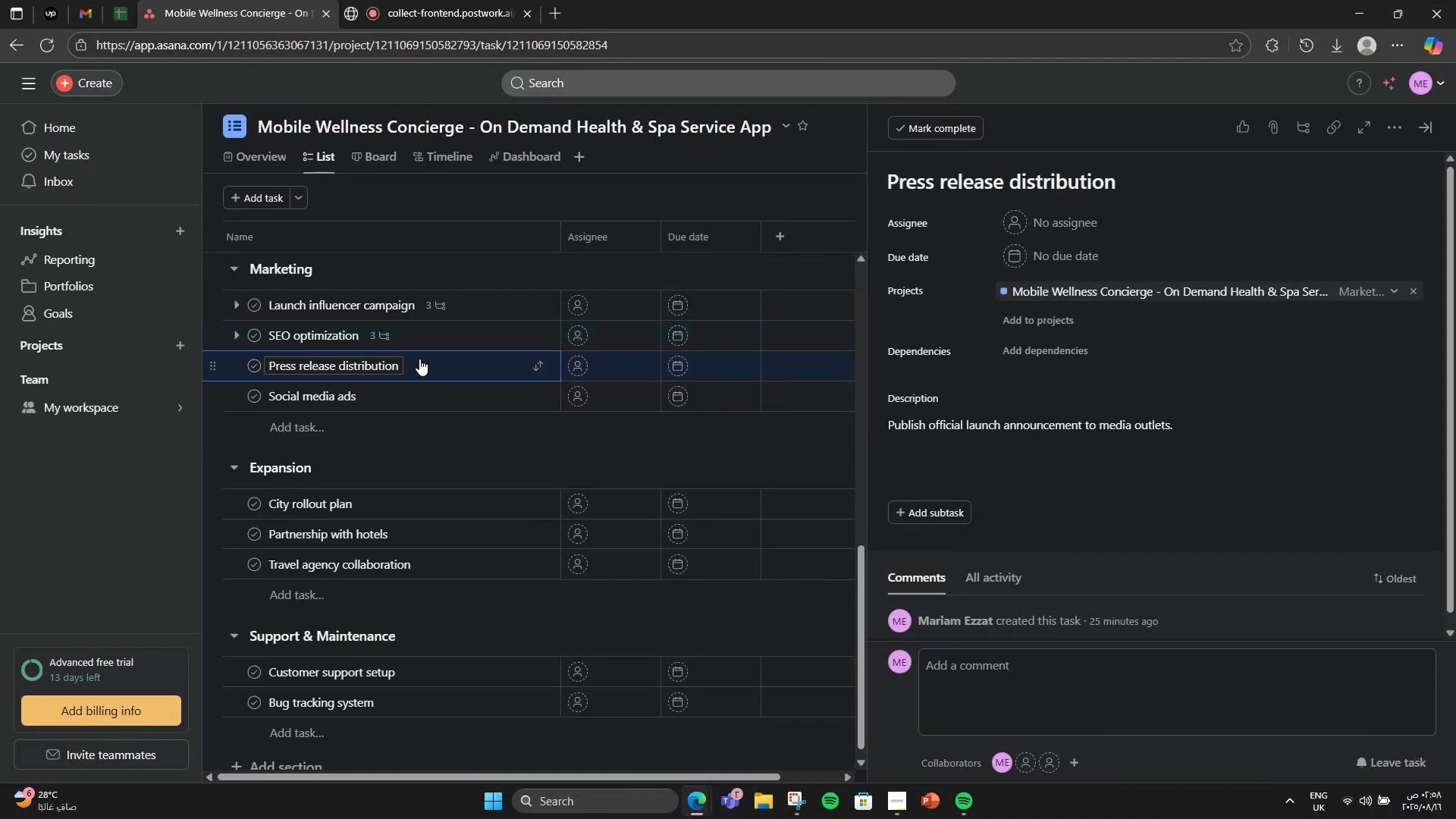 
wait(5.88)
 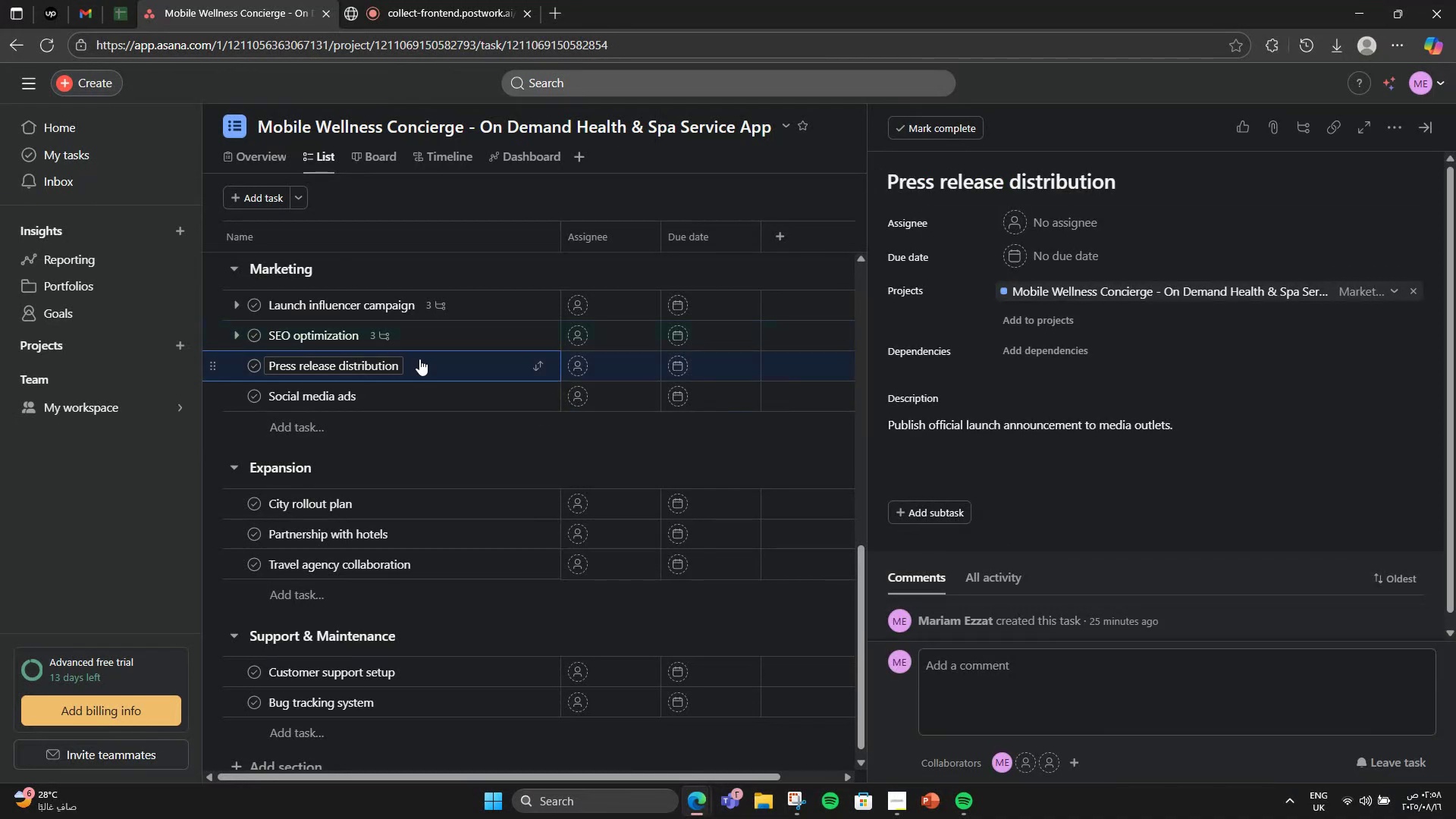 
left_click([904, 522])
 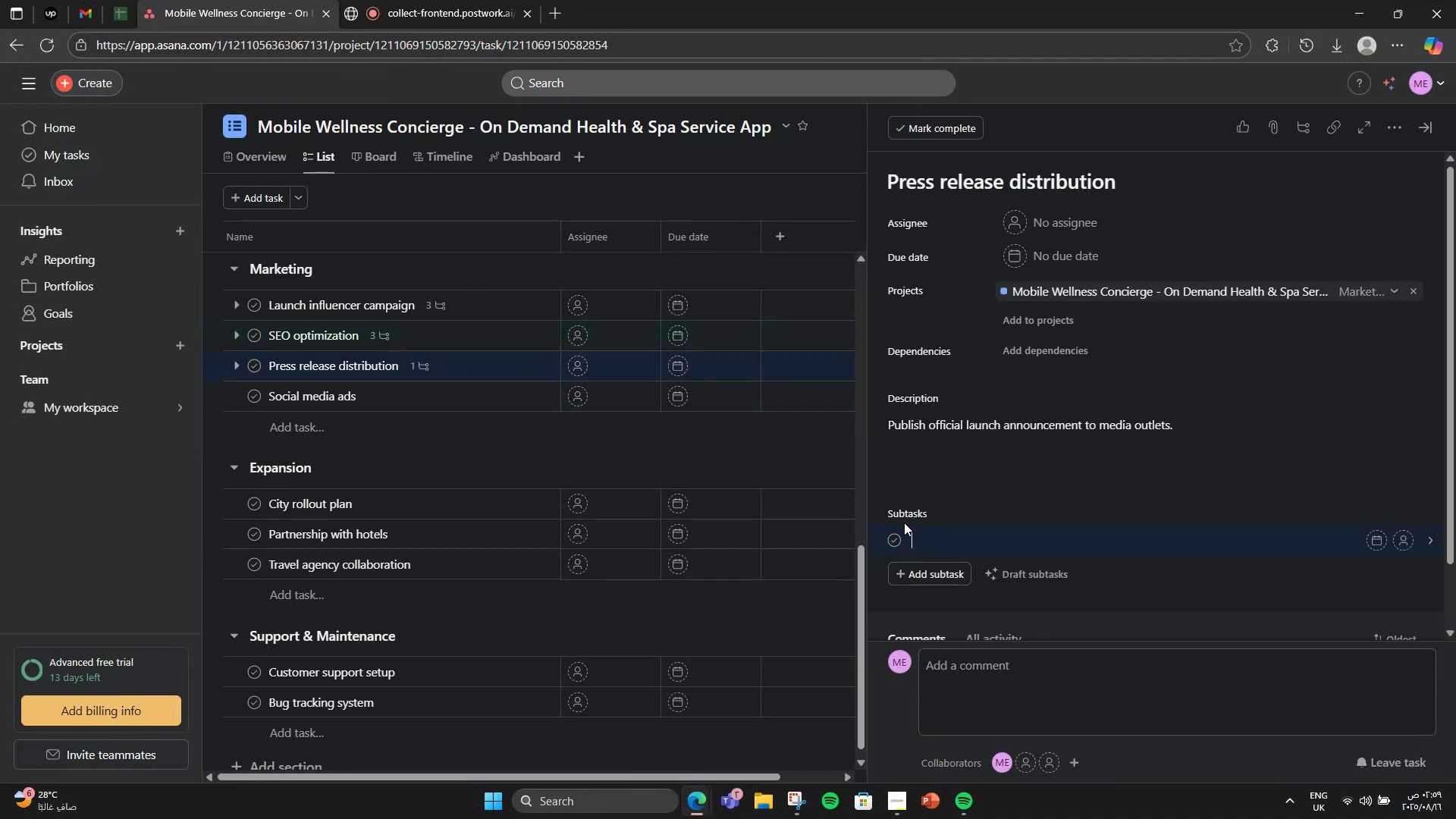 
type(Wite)
key(Backspace)
key(Backspace)
key(Backspace)
type(rite press release )
key(Backspace)
 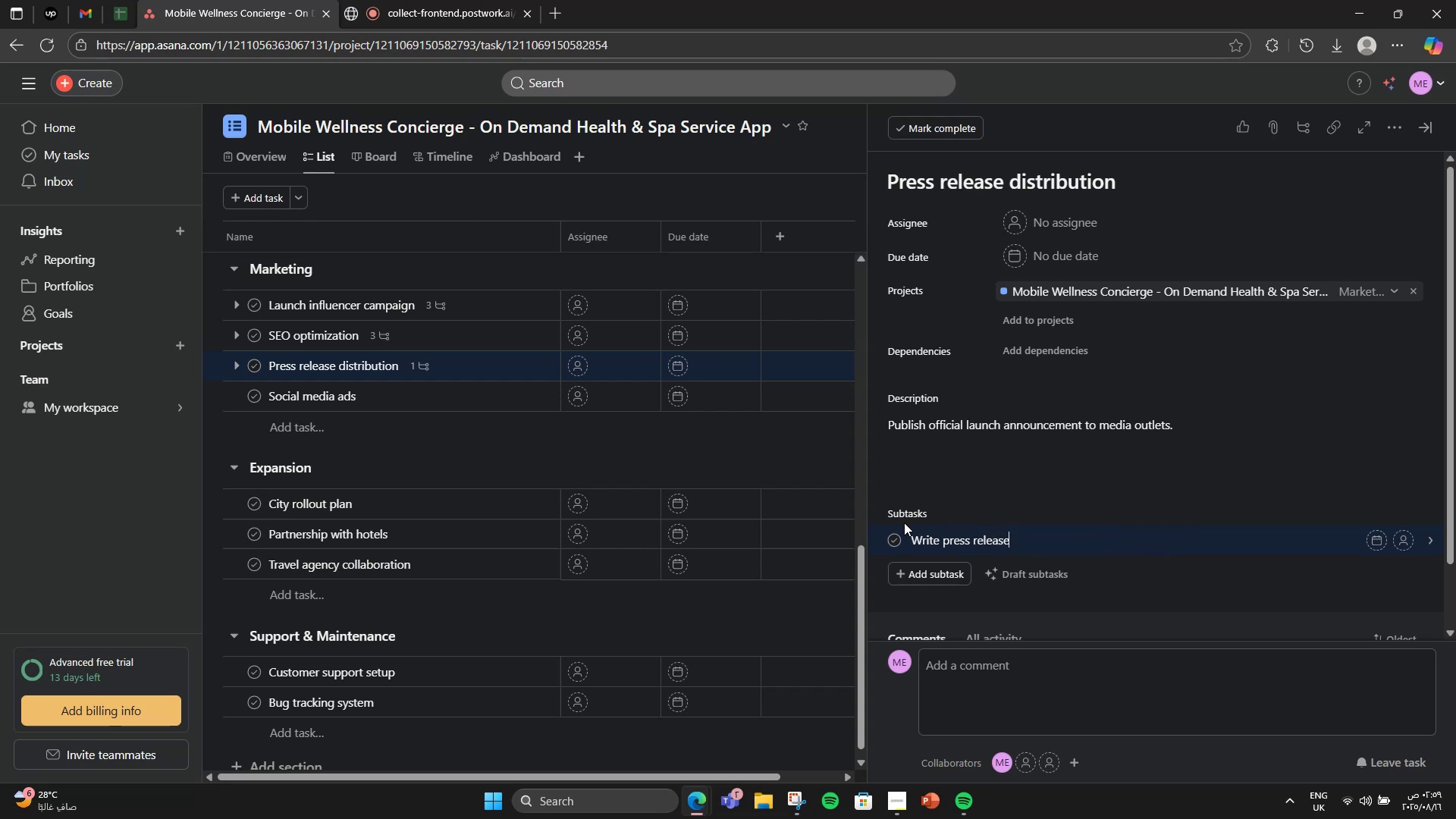 
key(Enter)
 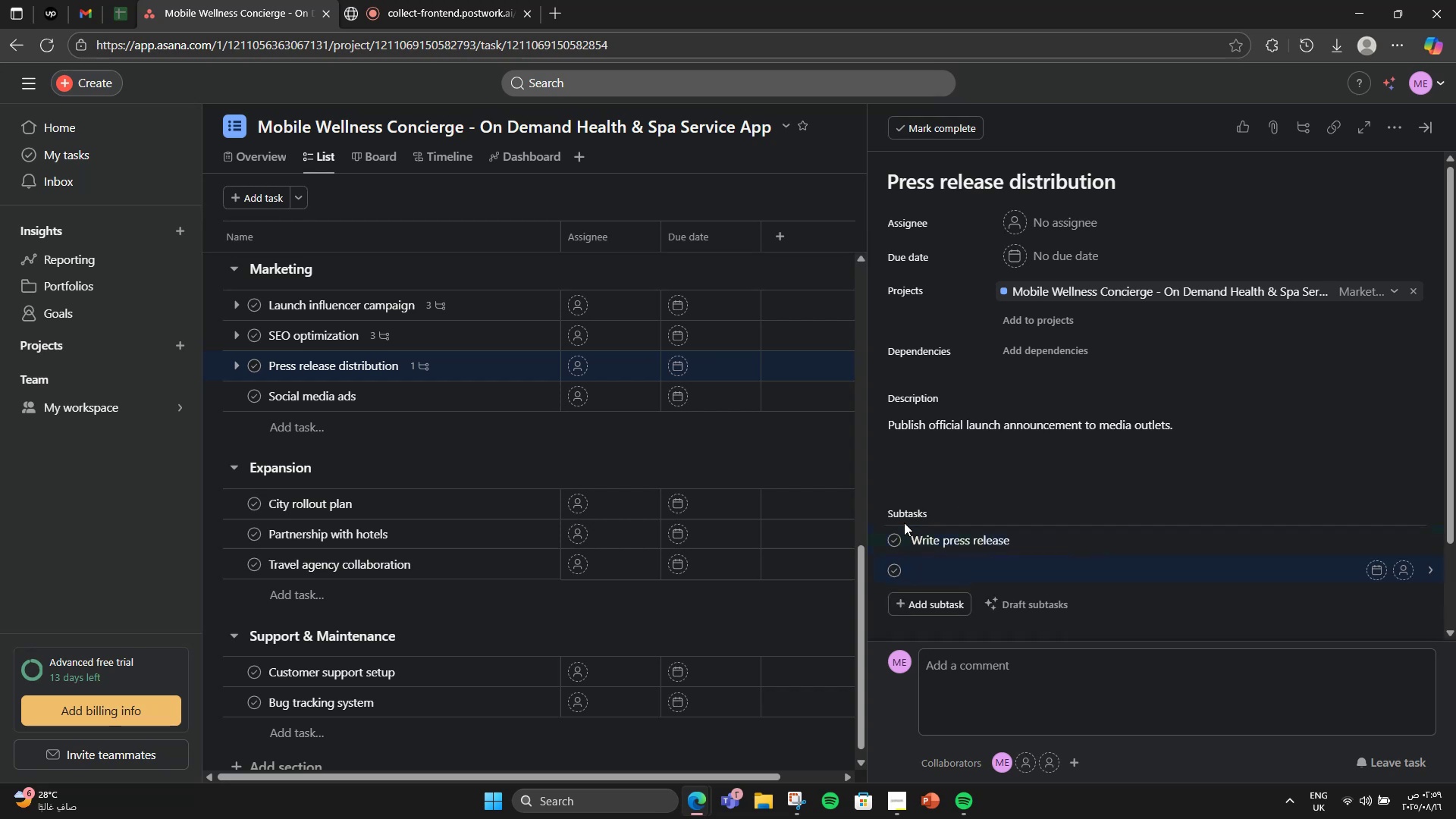 
type(Send to outlr)
key(Backspace)
 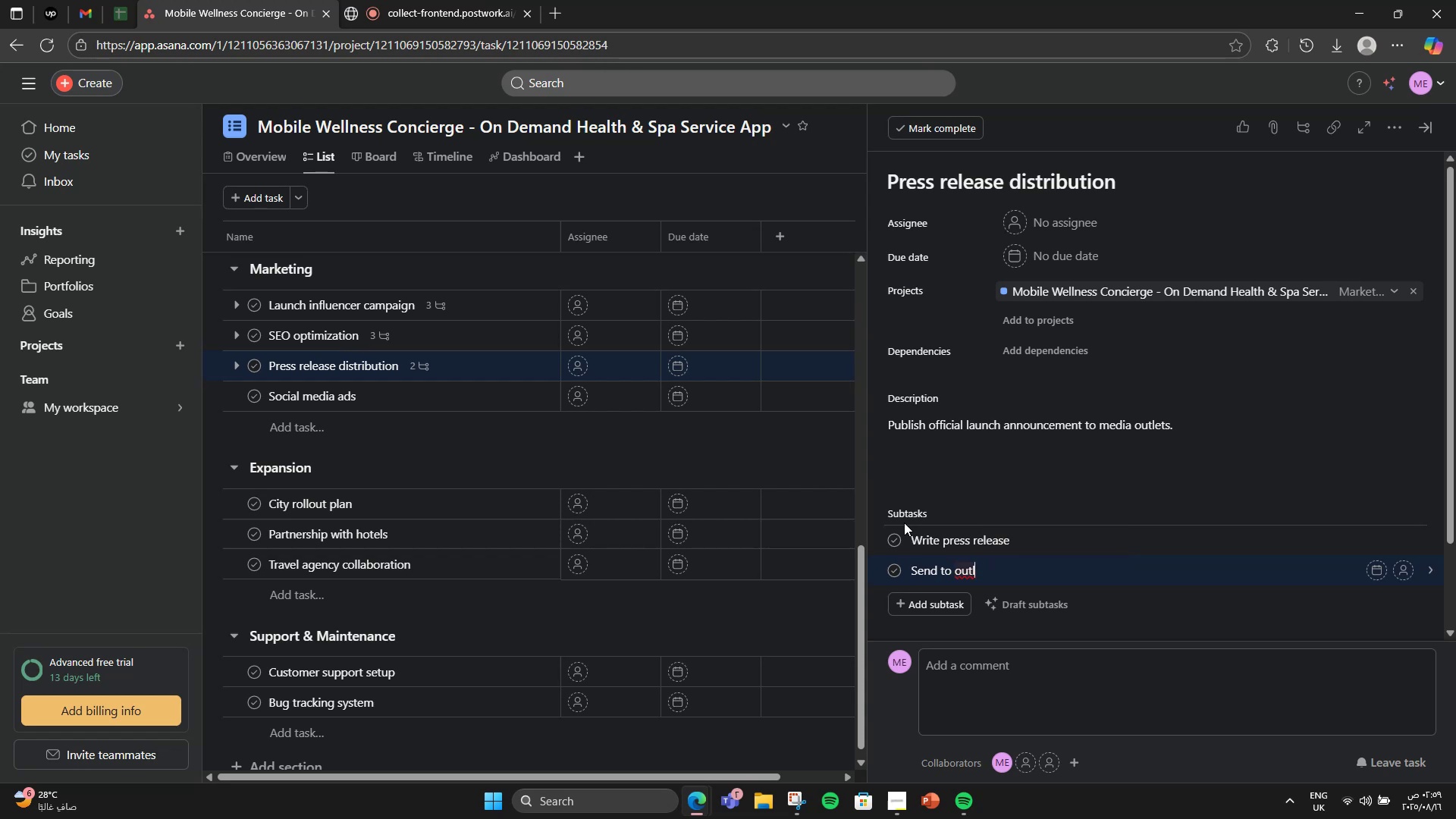 
type(ets )
key(Backspace)
 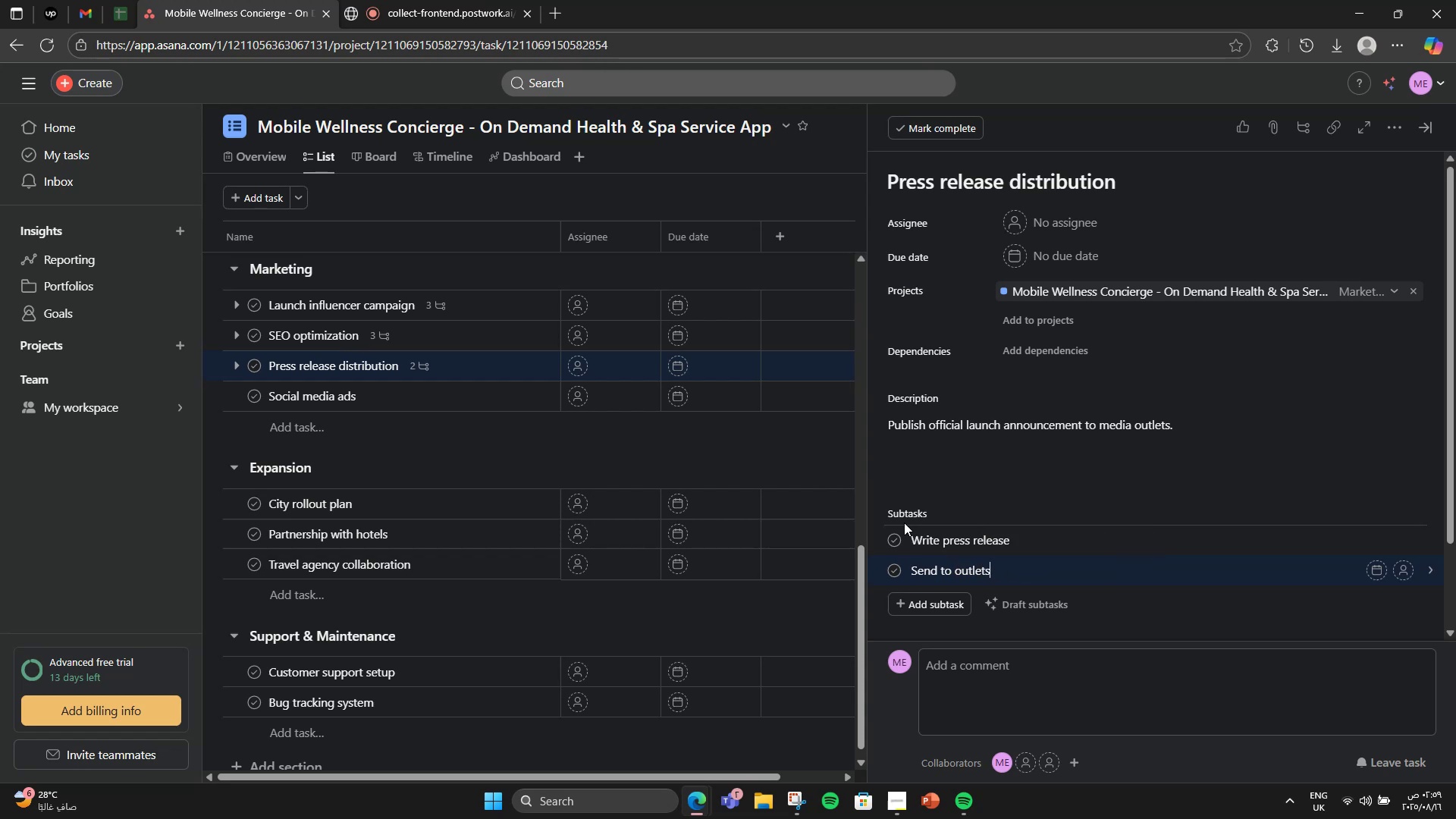 
key(Enter)
 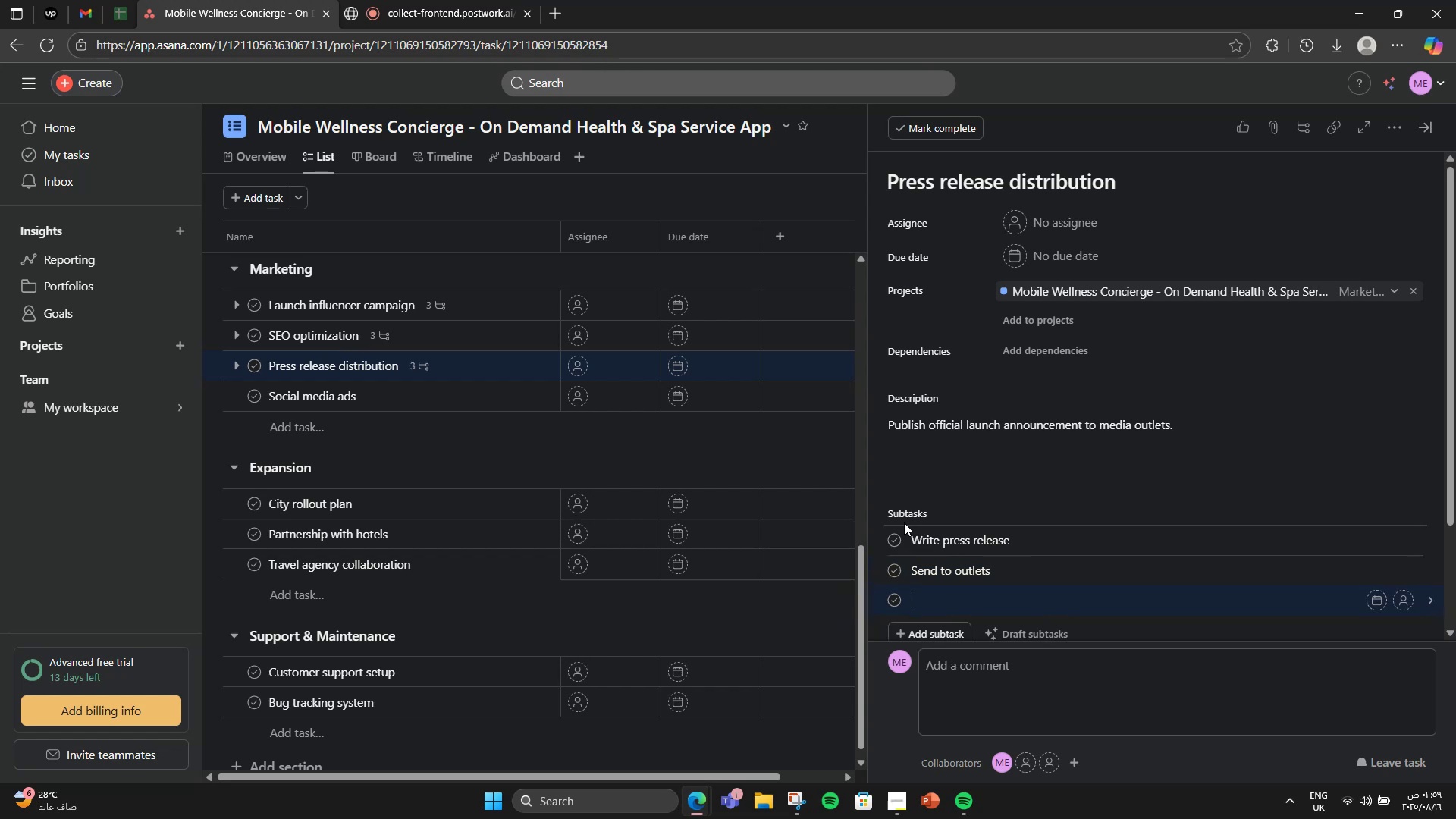 
type(TAR)
key(Backspace)
key(Backspace)
type(rack cob)
key(Backspace)
type(veragee)
 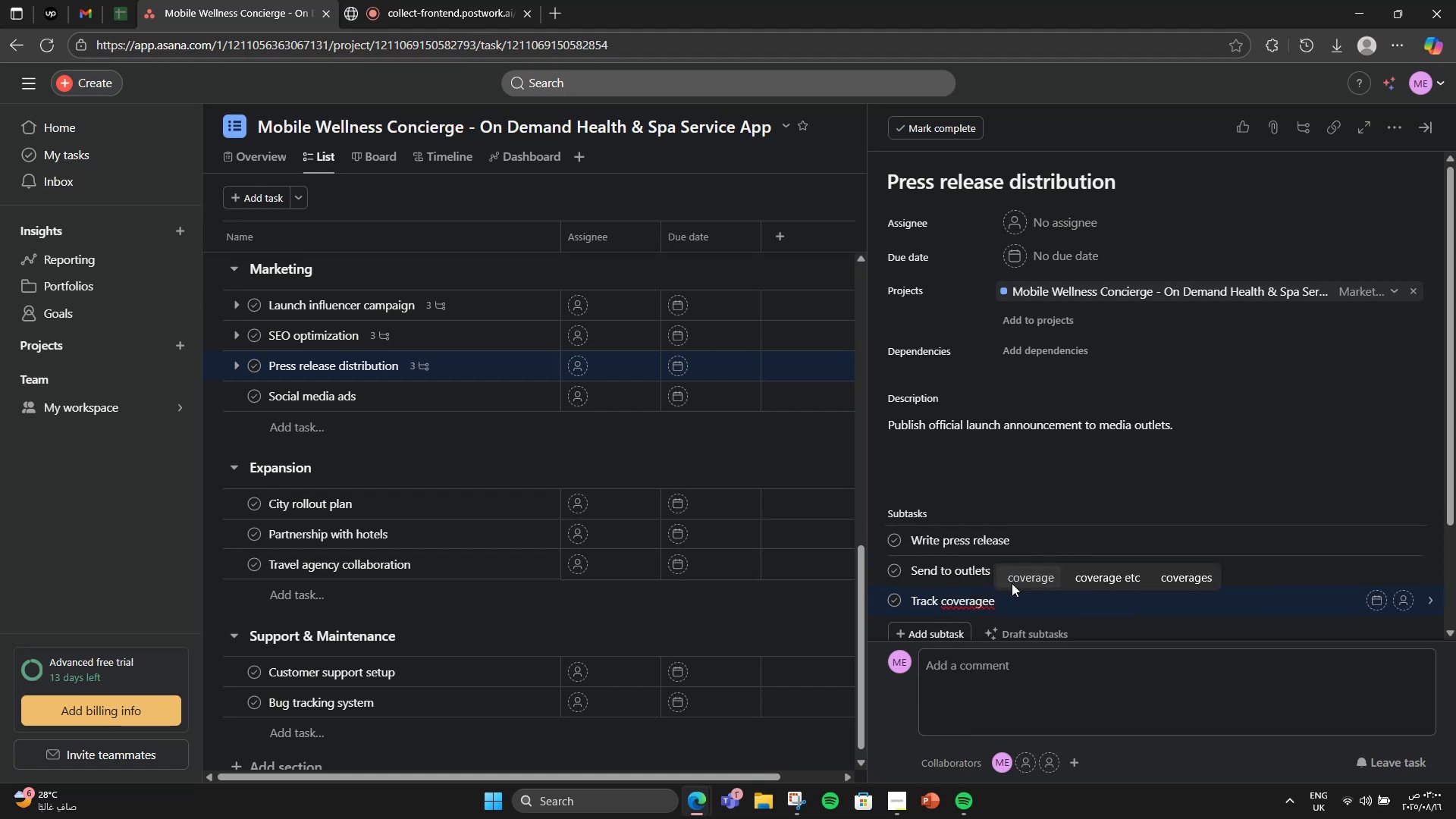 
wait(5.43)
 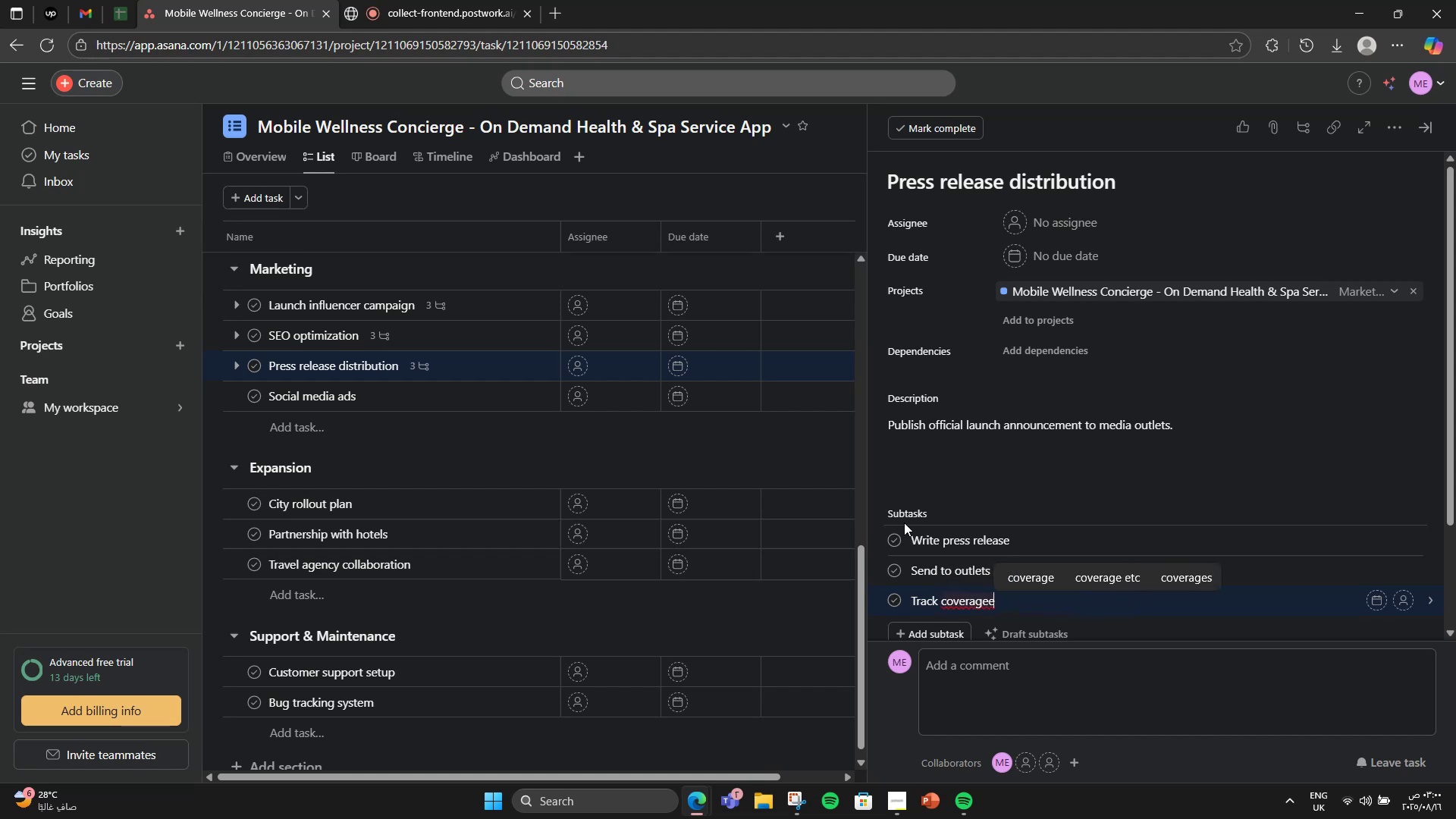 
left_click([496, 399])
 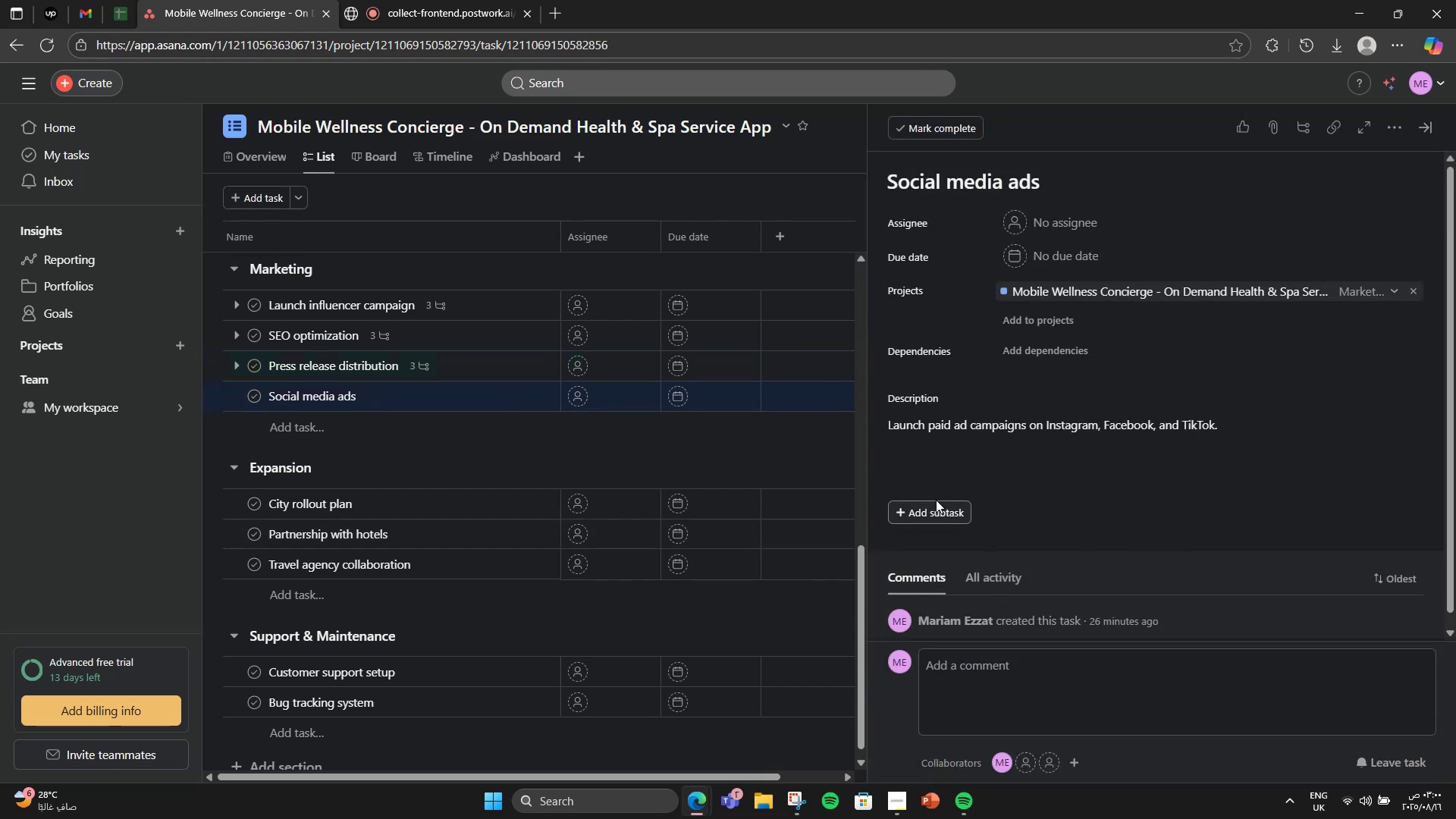 
left_click([929, 509])
 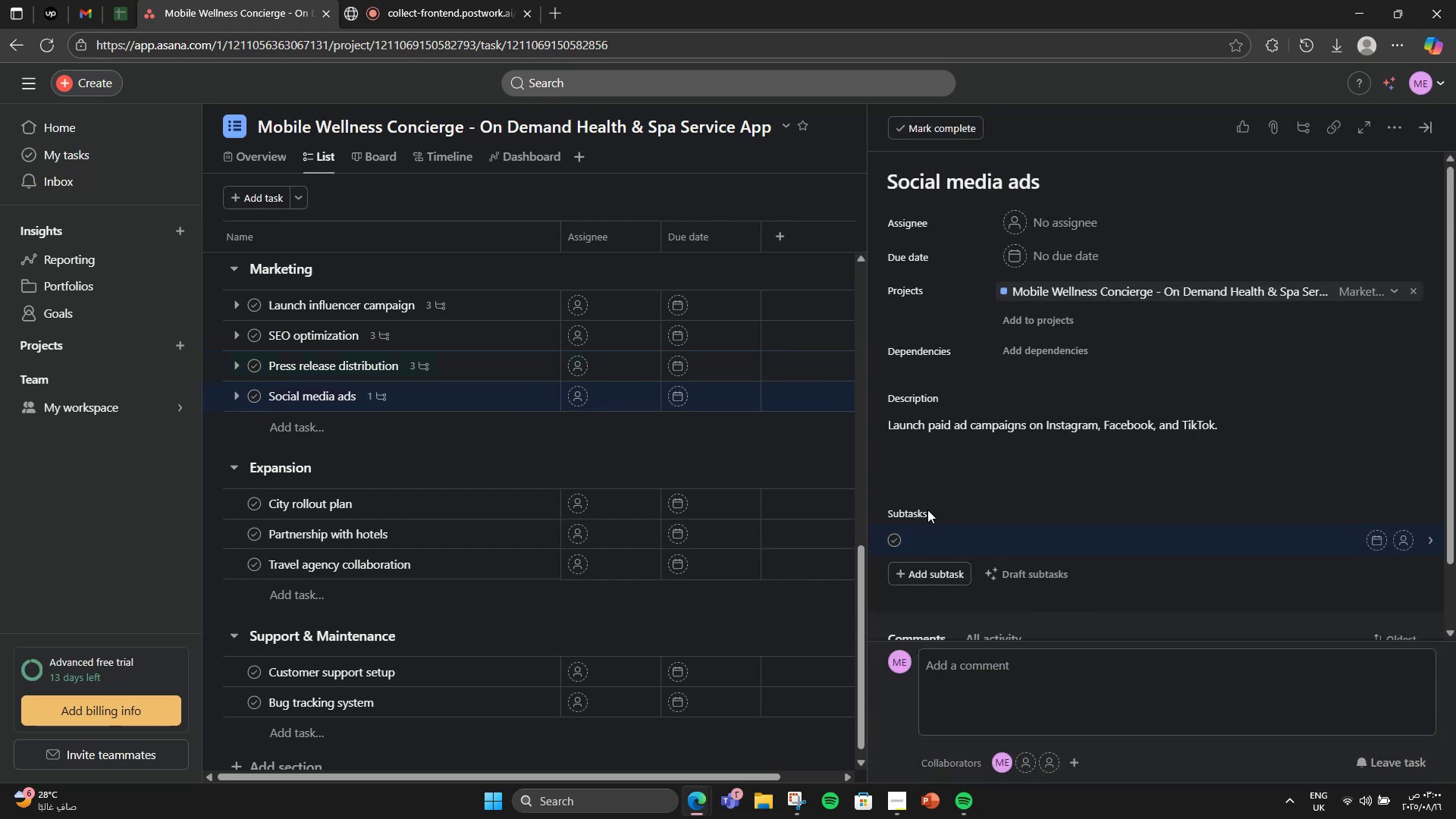 
type(Create creatives)
 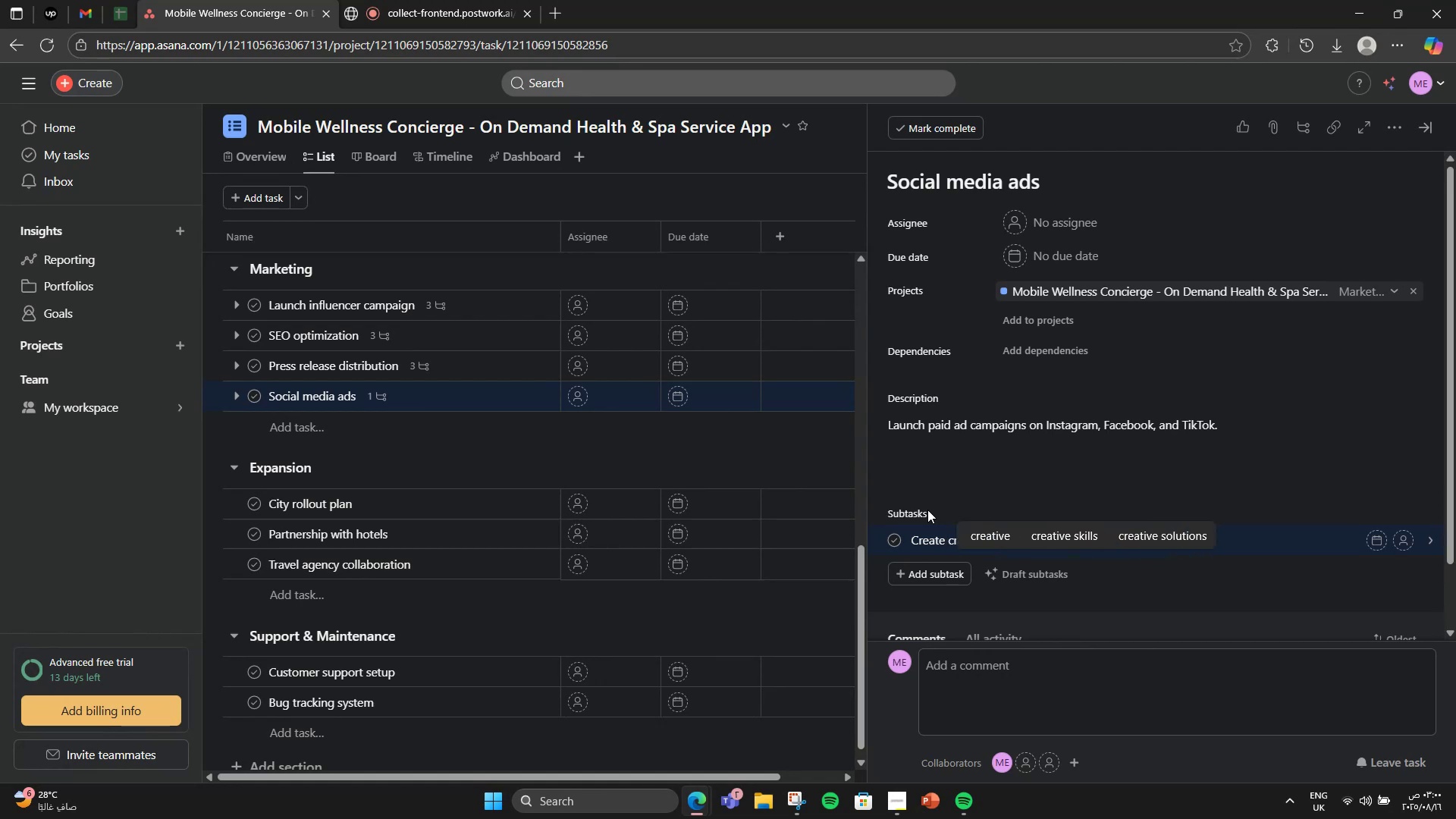 
key(Enter)
 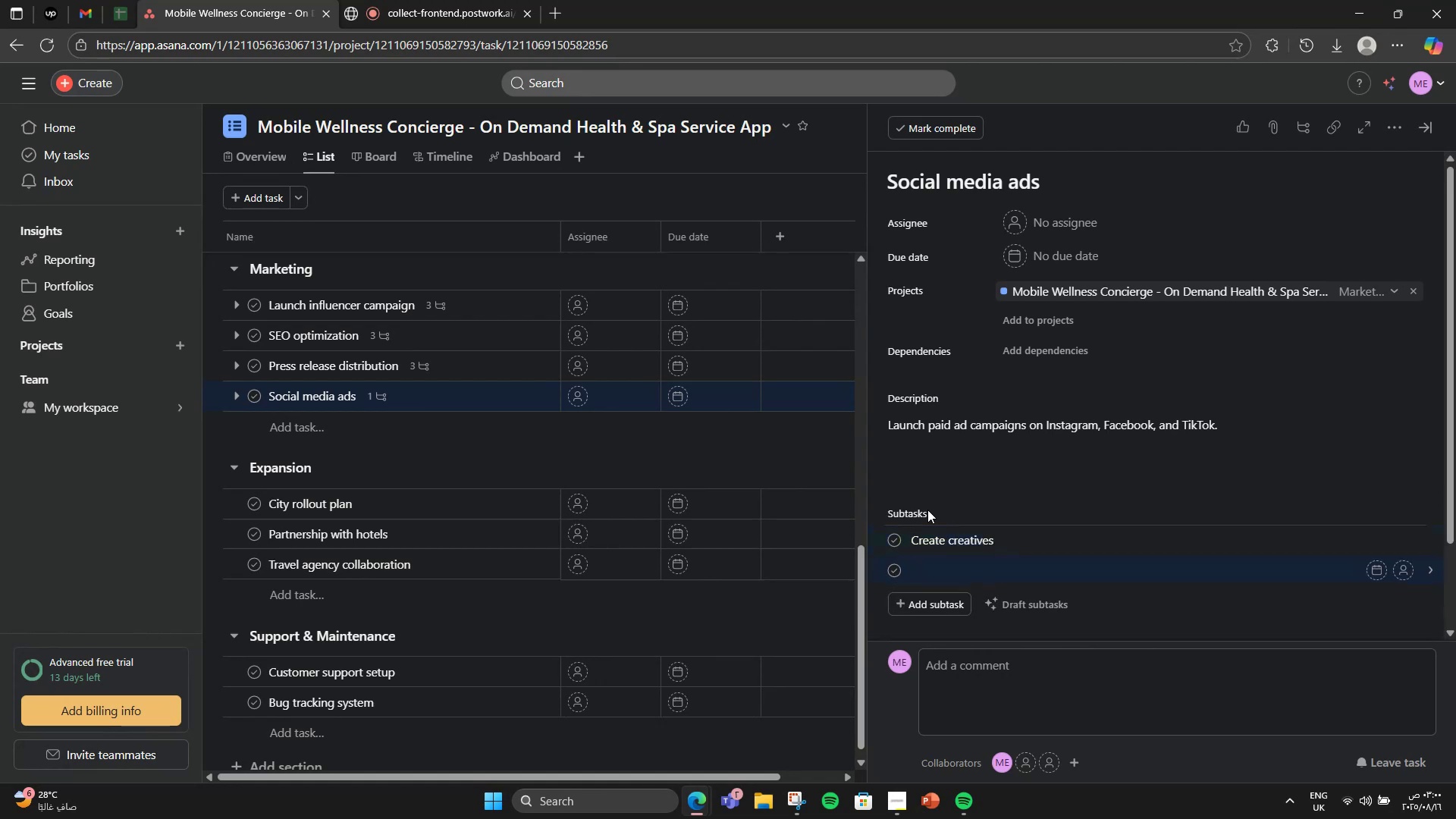 
type(Set targeting )
key(Backspace)
 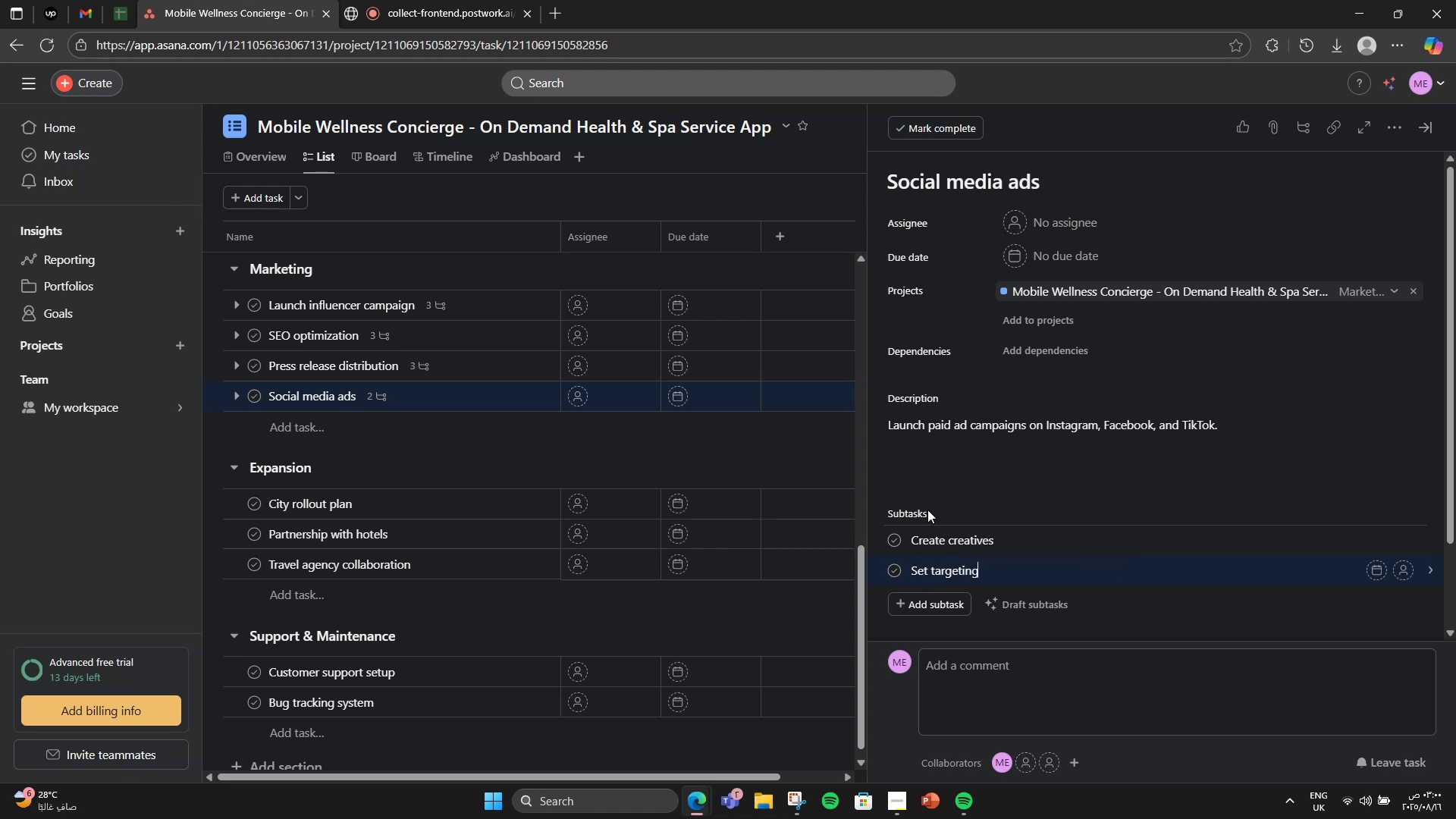 
key(Enter)
 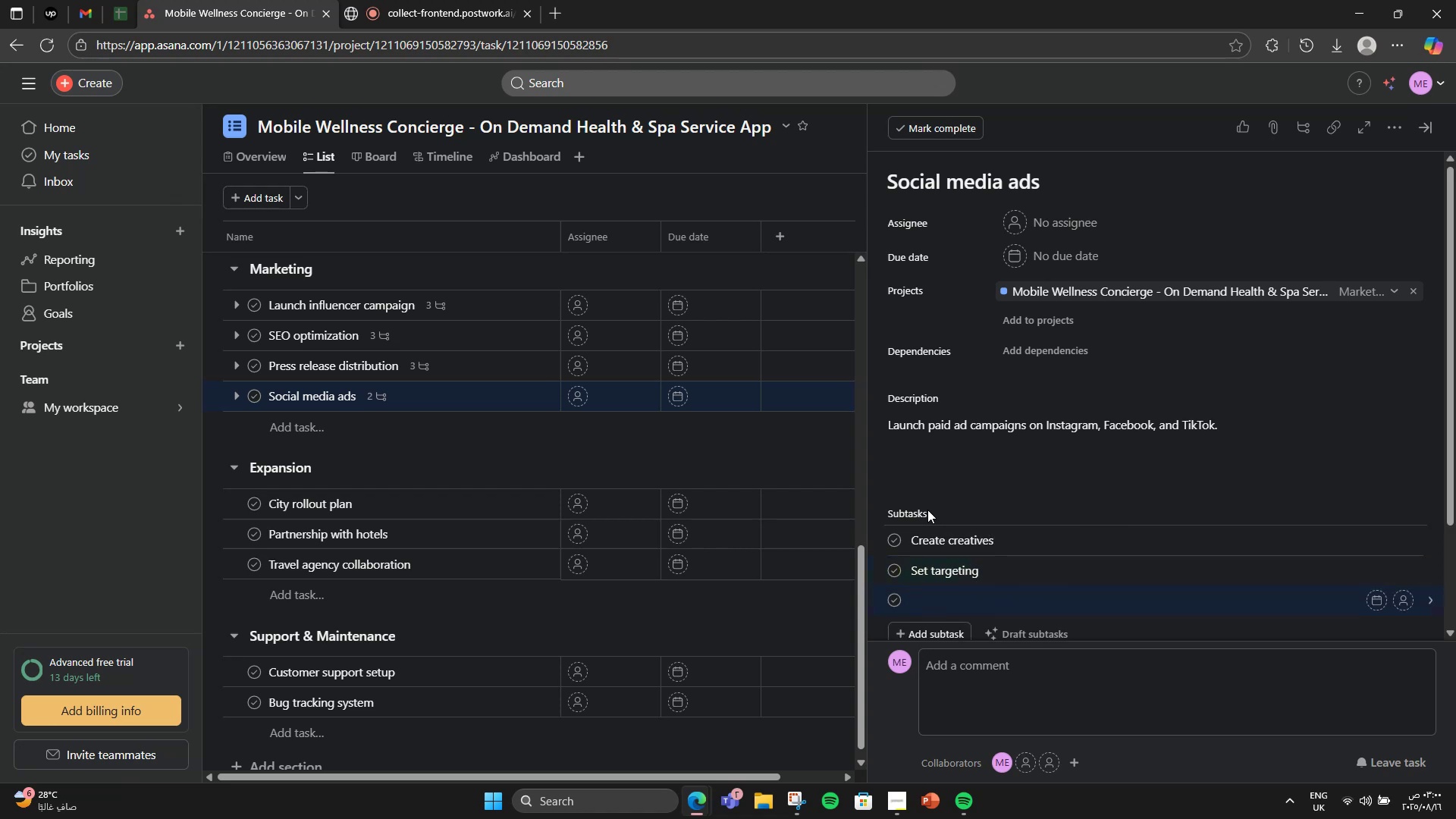 
type(Monitor )
 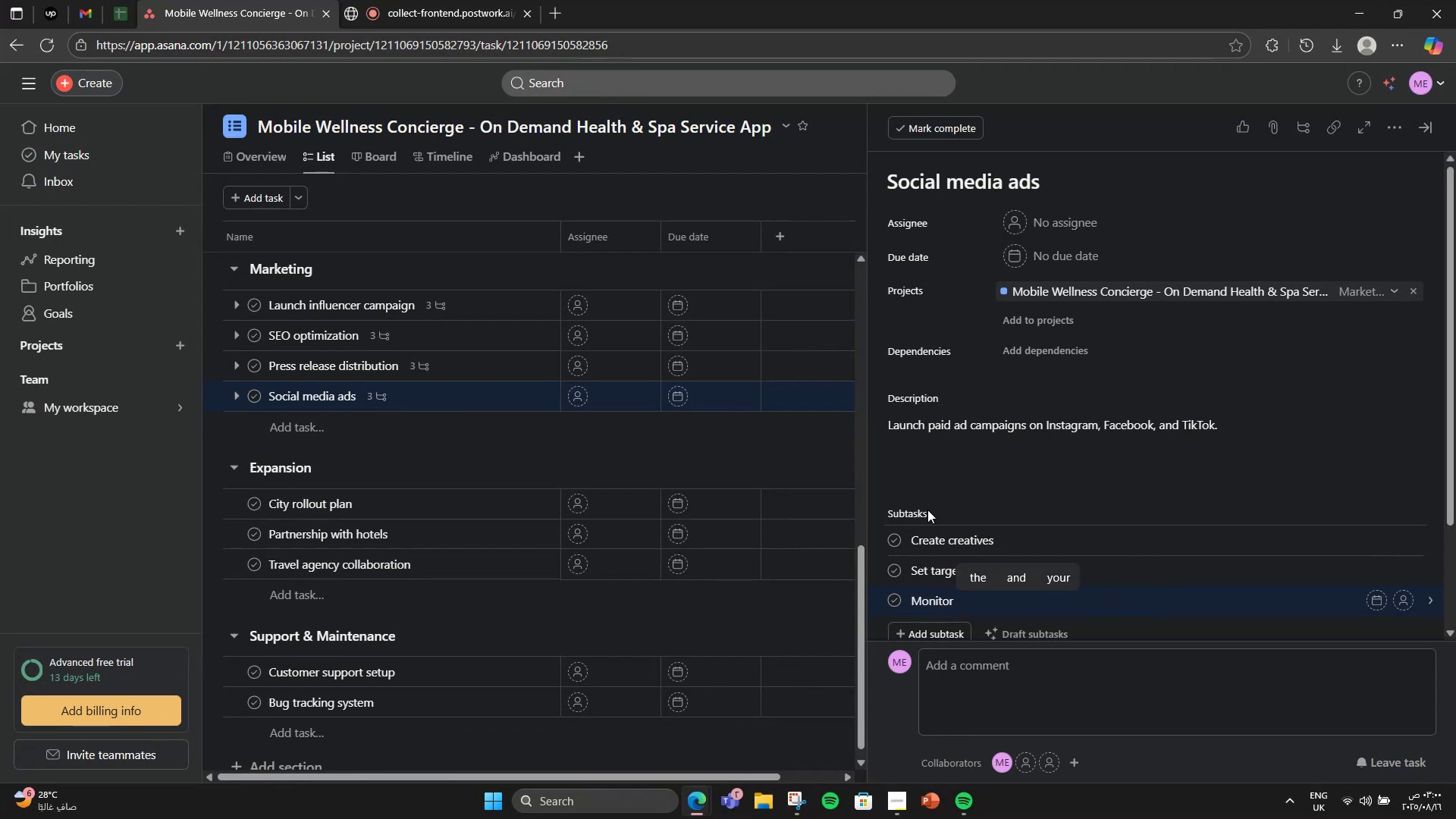 
type(results)
 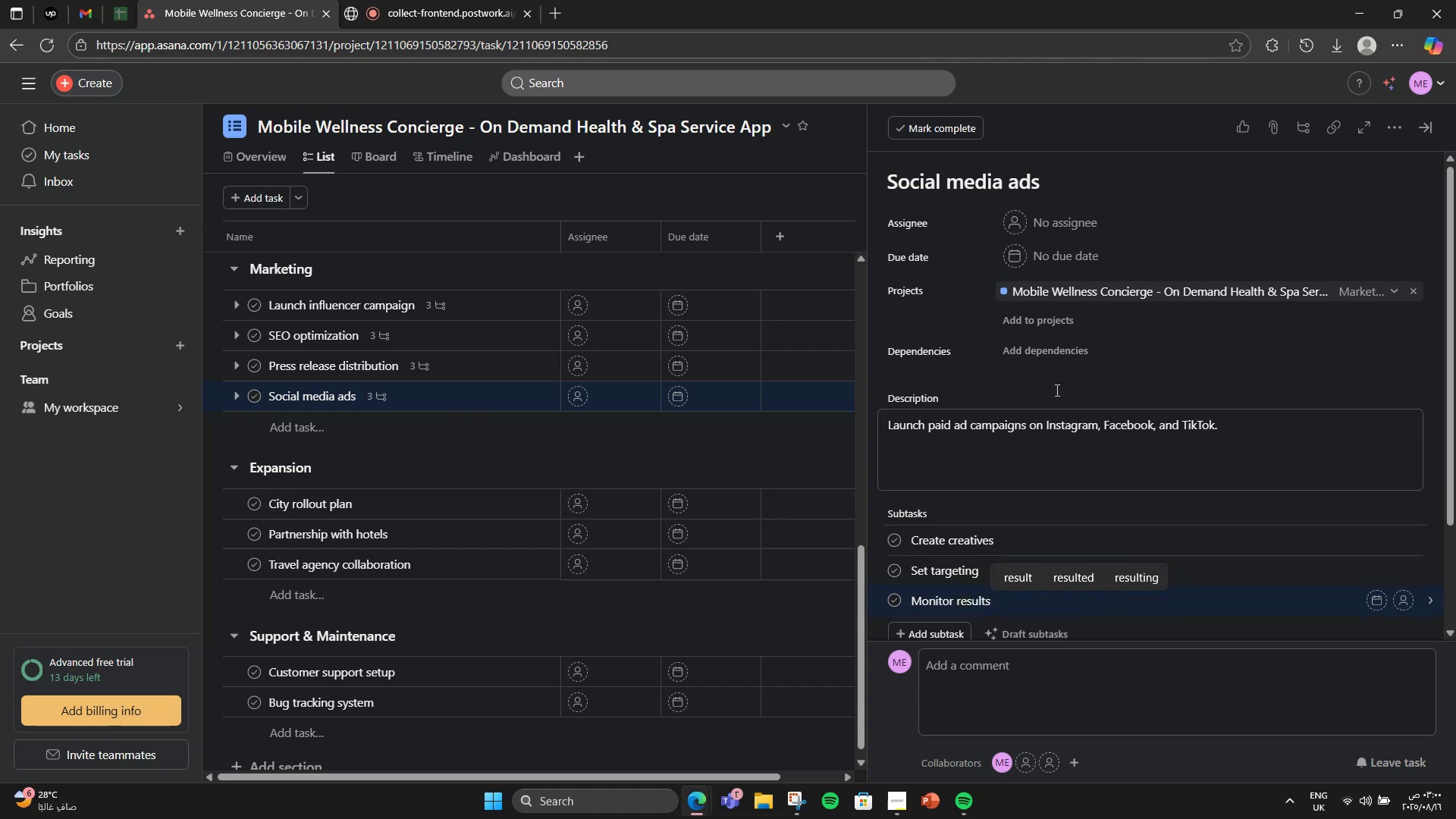 
scroll: coordinate [1119, 526], scroll_direction: up, amount: 8.0
 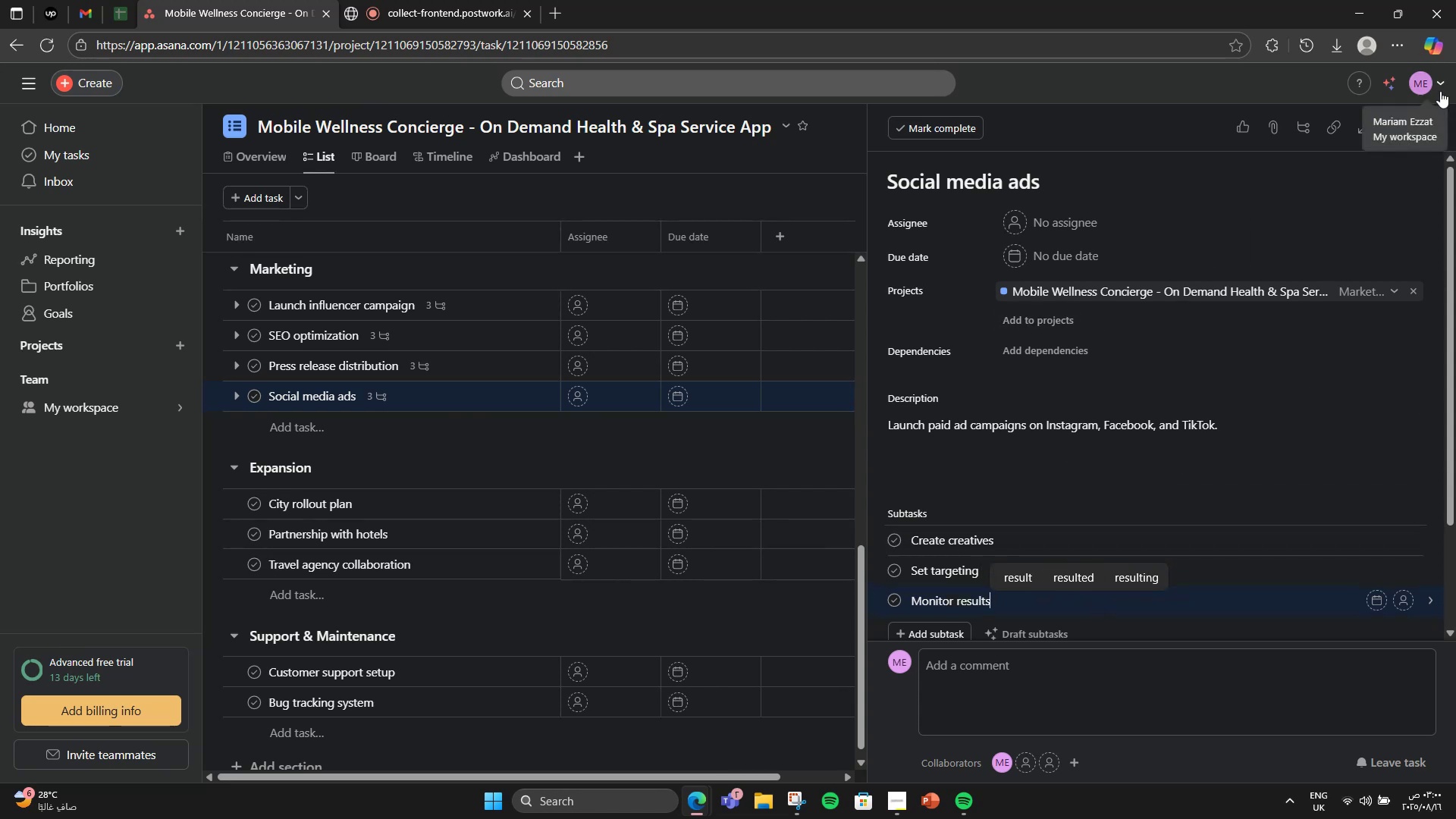 
left_click([1424, 117])
 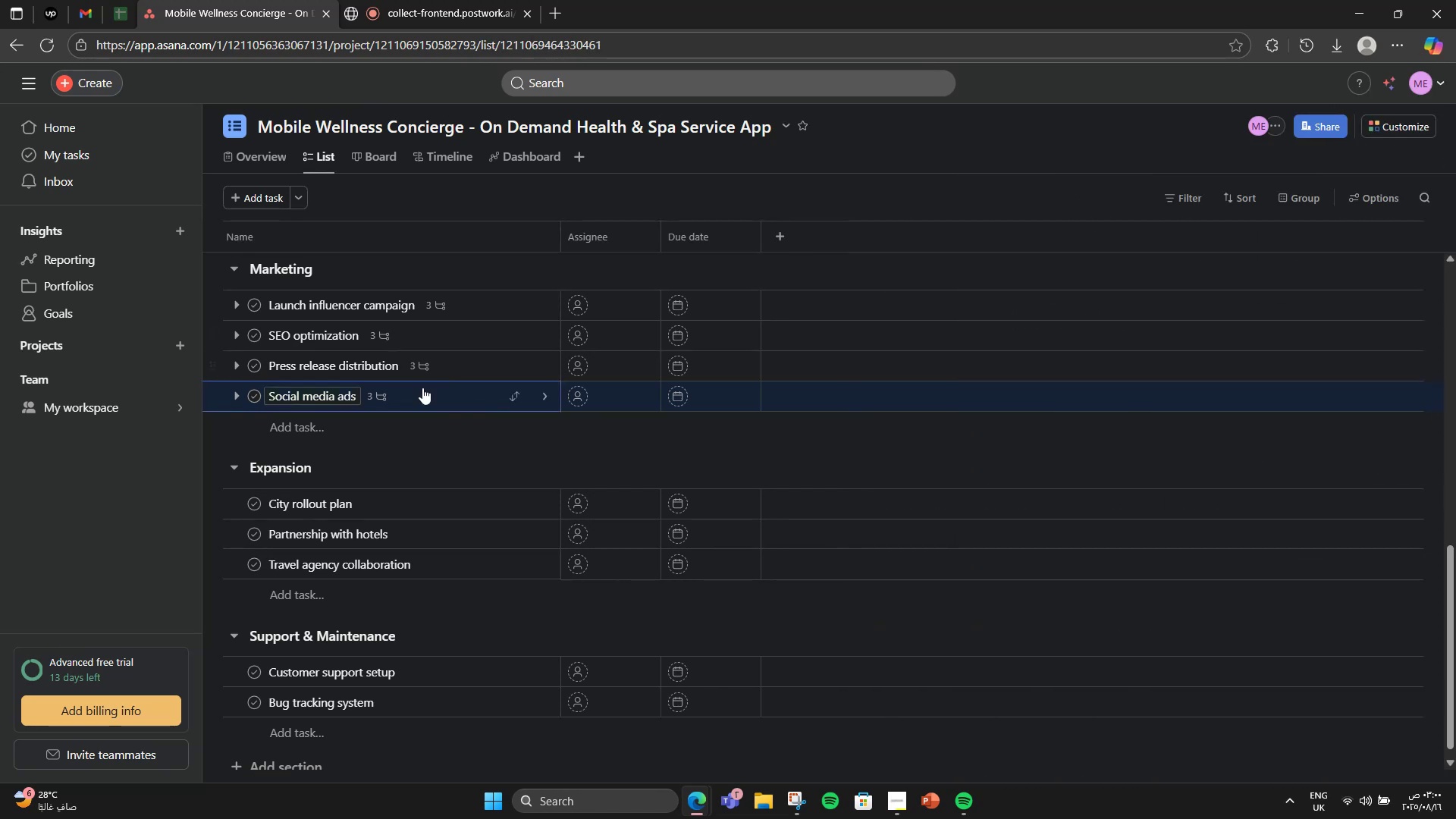 
scroll: coordinate [461, 372], scroll_direction: up, amount: 4.0
 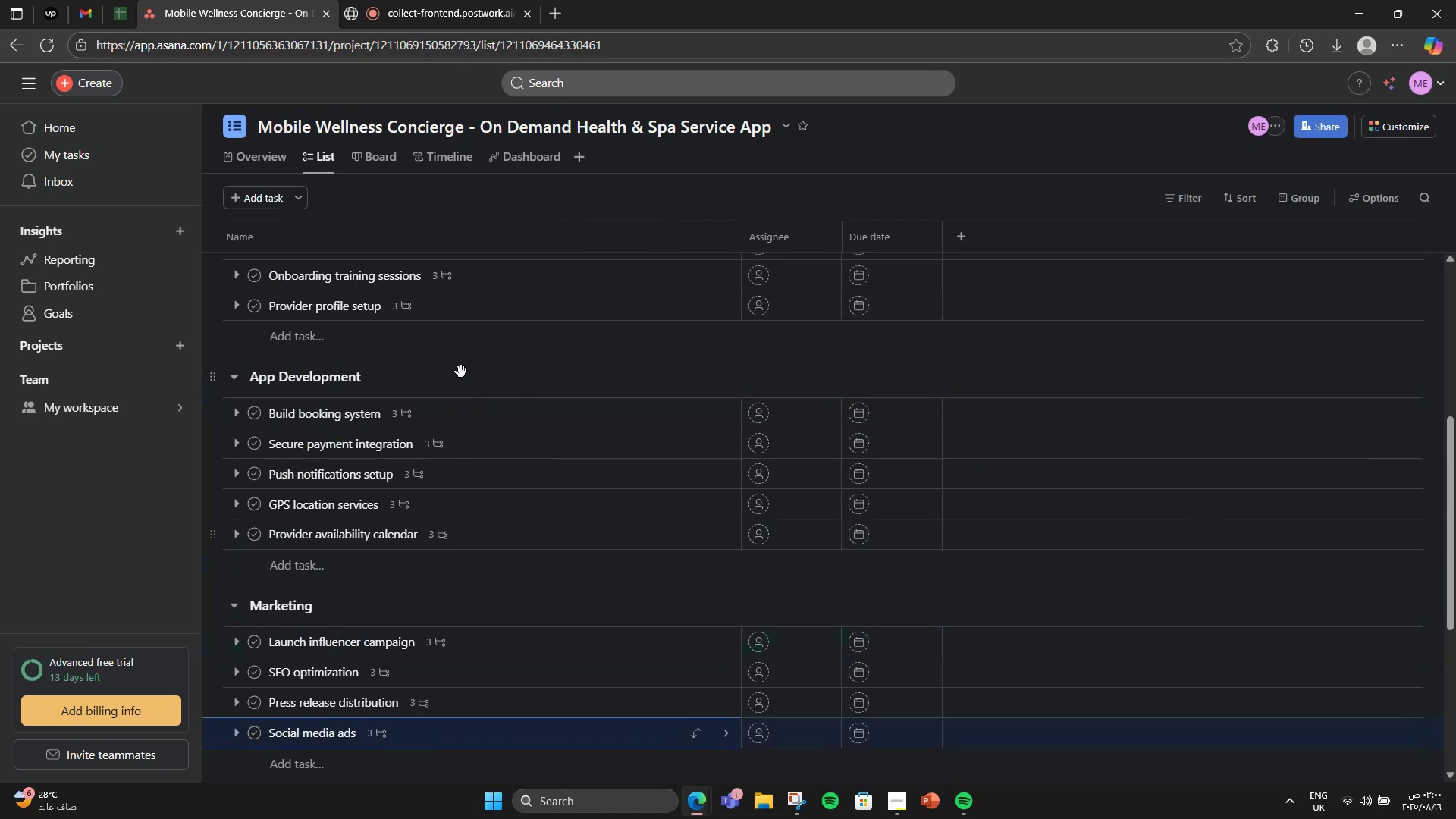 
scroll: coordinate [427, 544], scroll_direction: down, amount: 5.0
 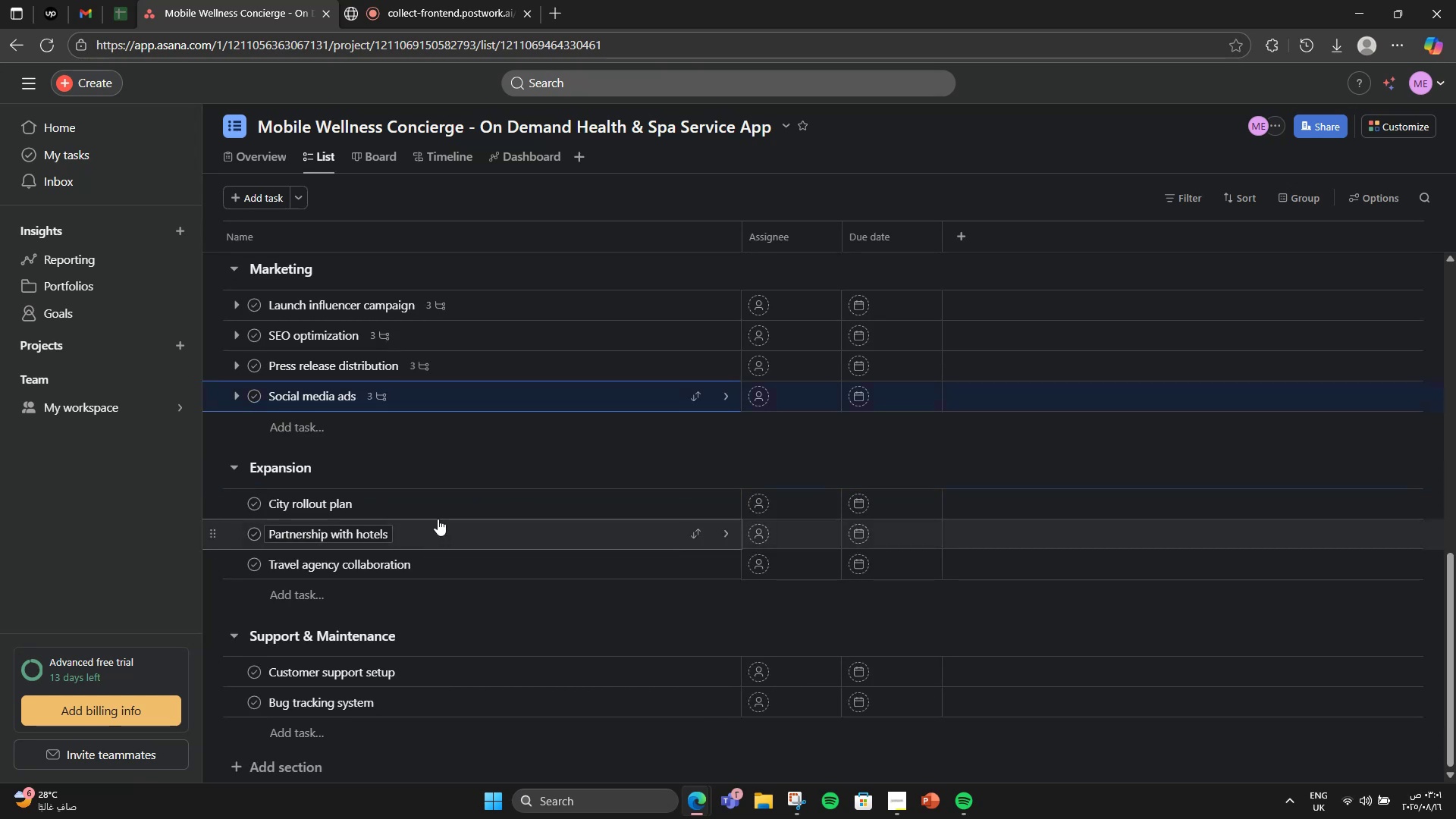 
wait(7.68)
 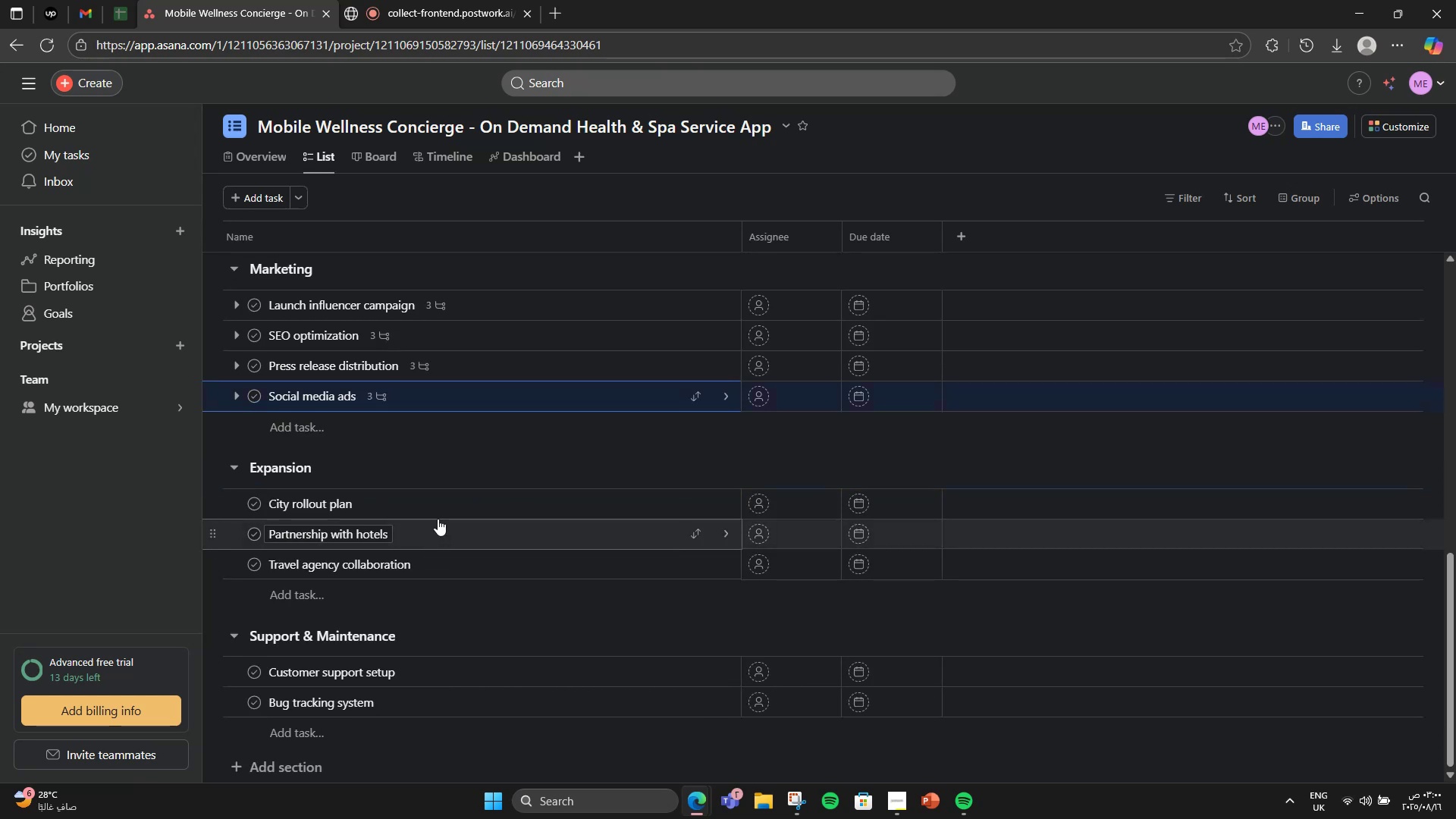 
left_click([456, 510])
 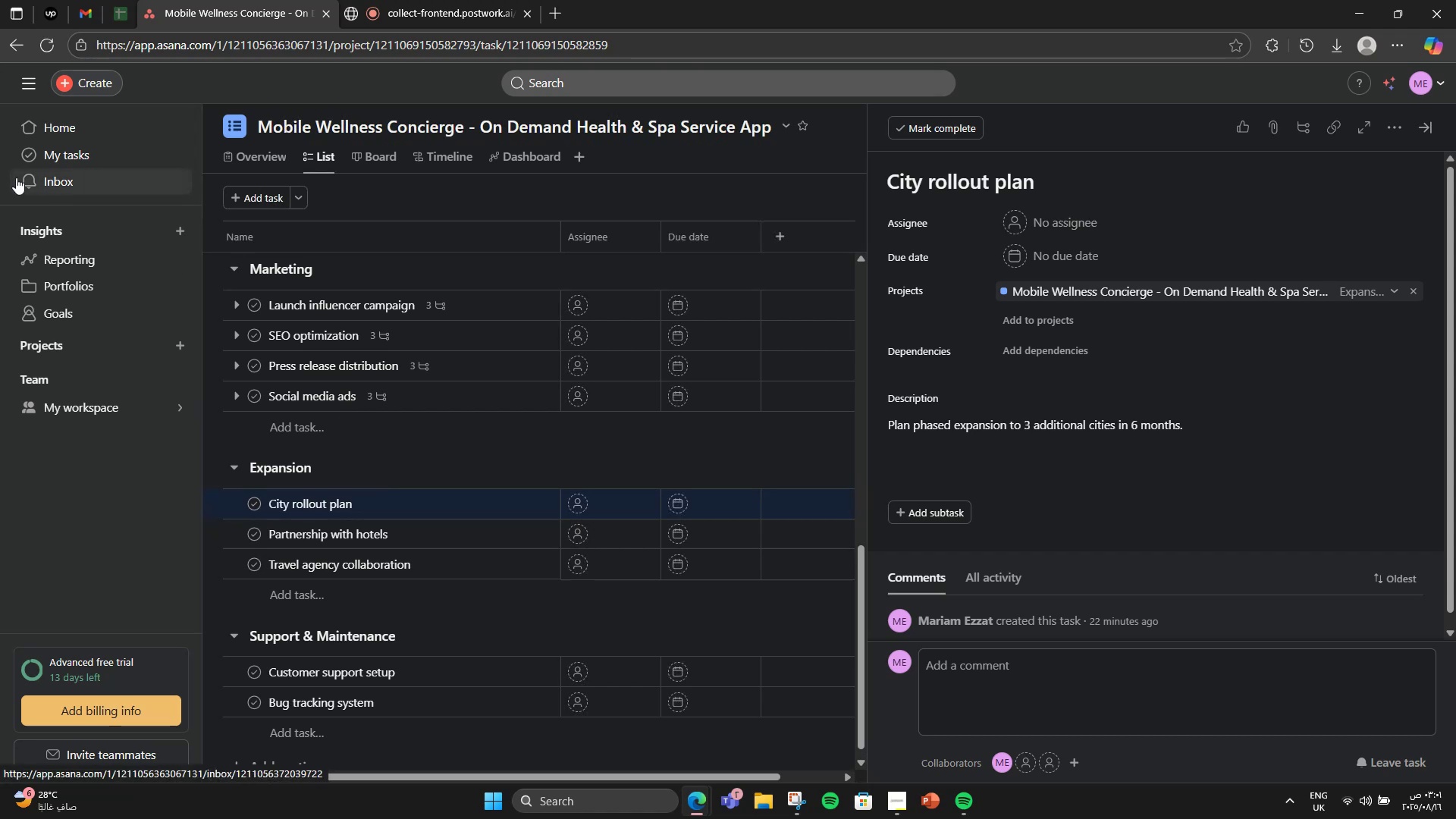 
left_click([415, 0])
 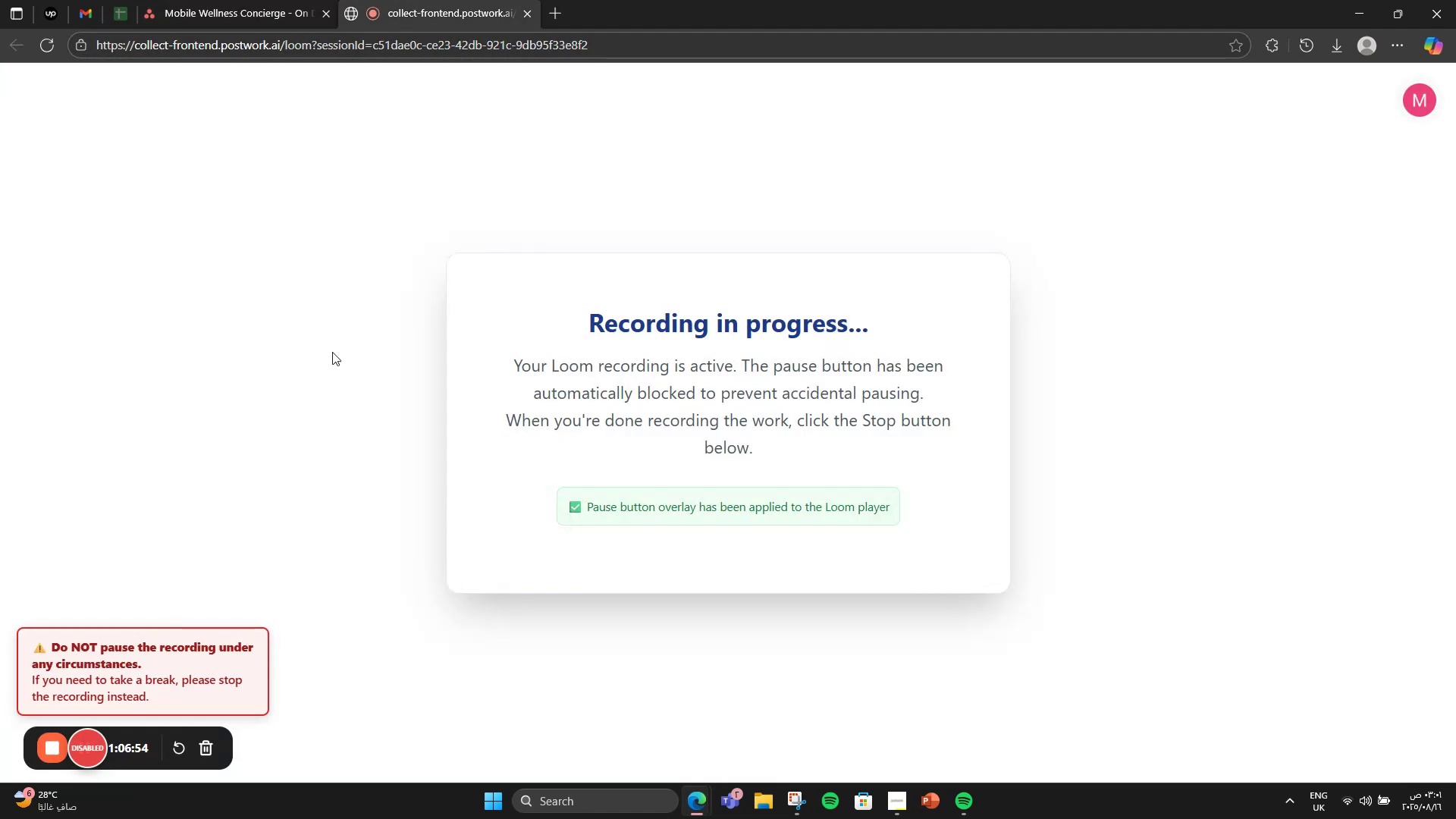 
left_click([252, 0])
 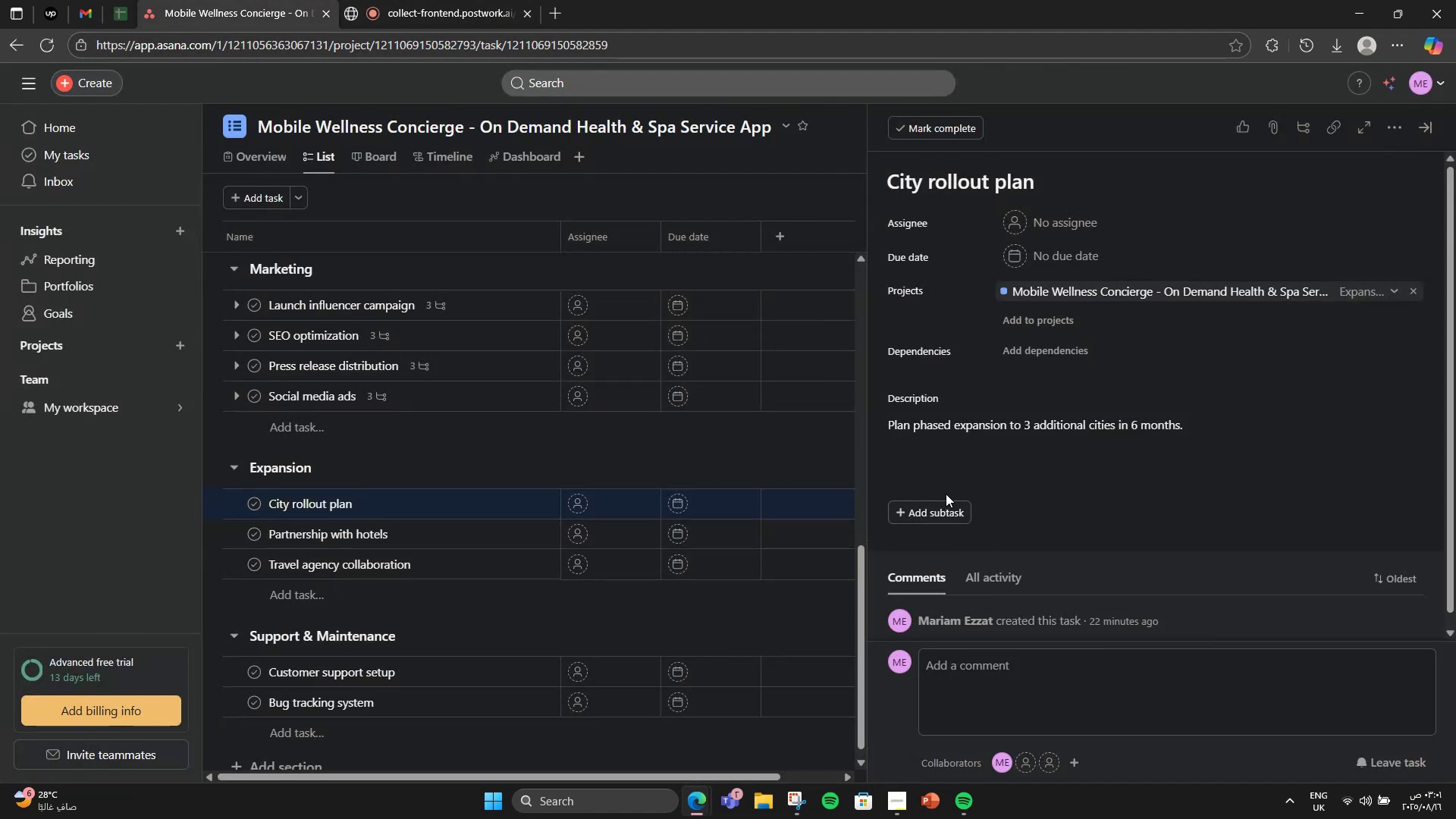 
double_click([938, 500])
 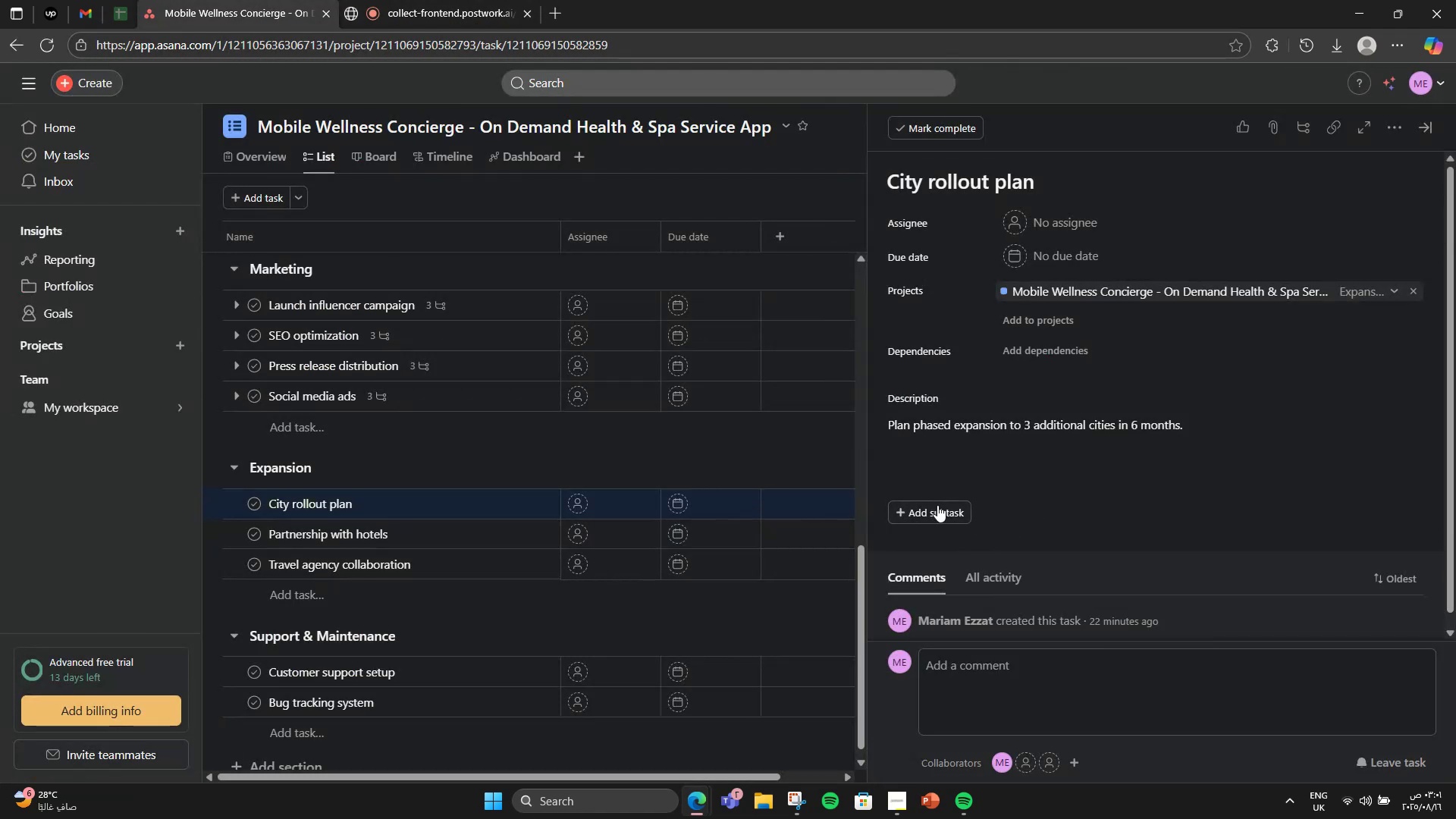 
triple_click([937, 505])
 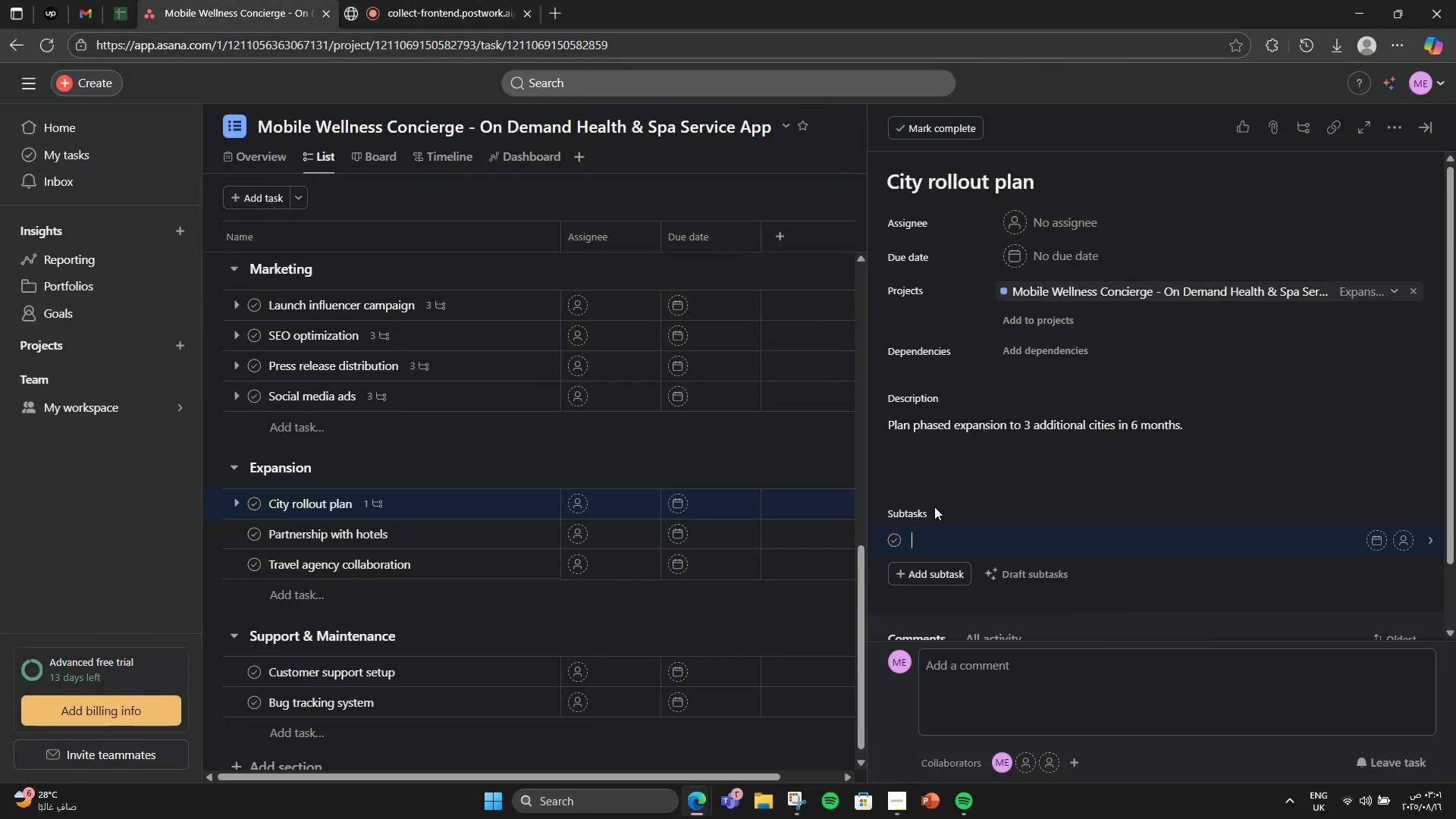 
type(Identify target cities)
 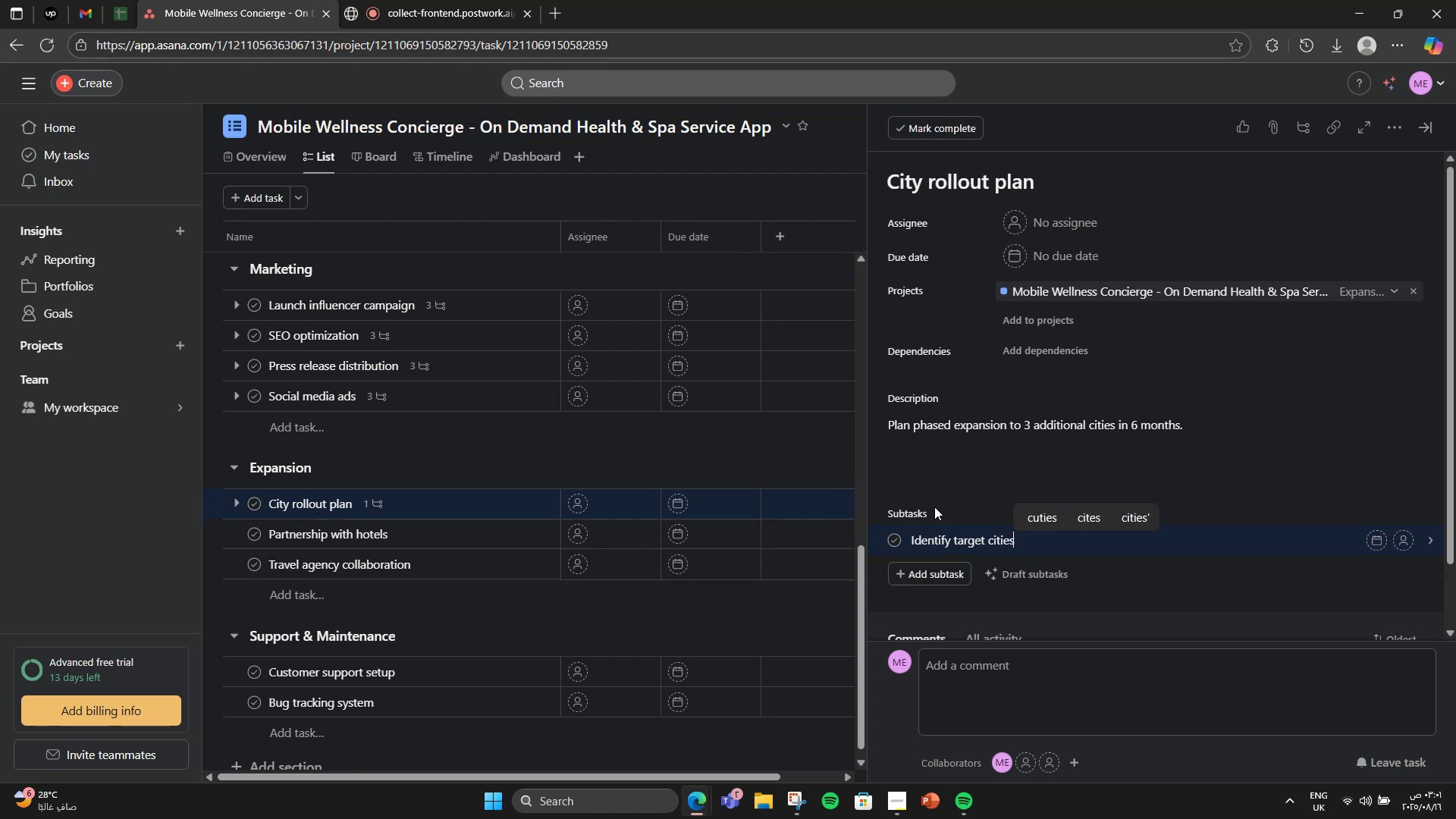 
key(Enter)
 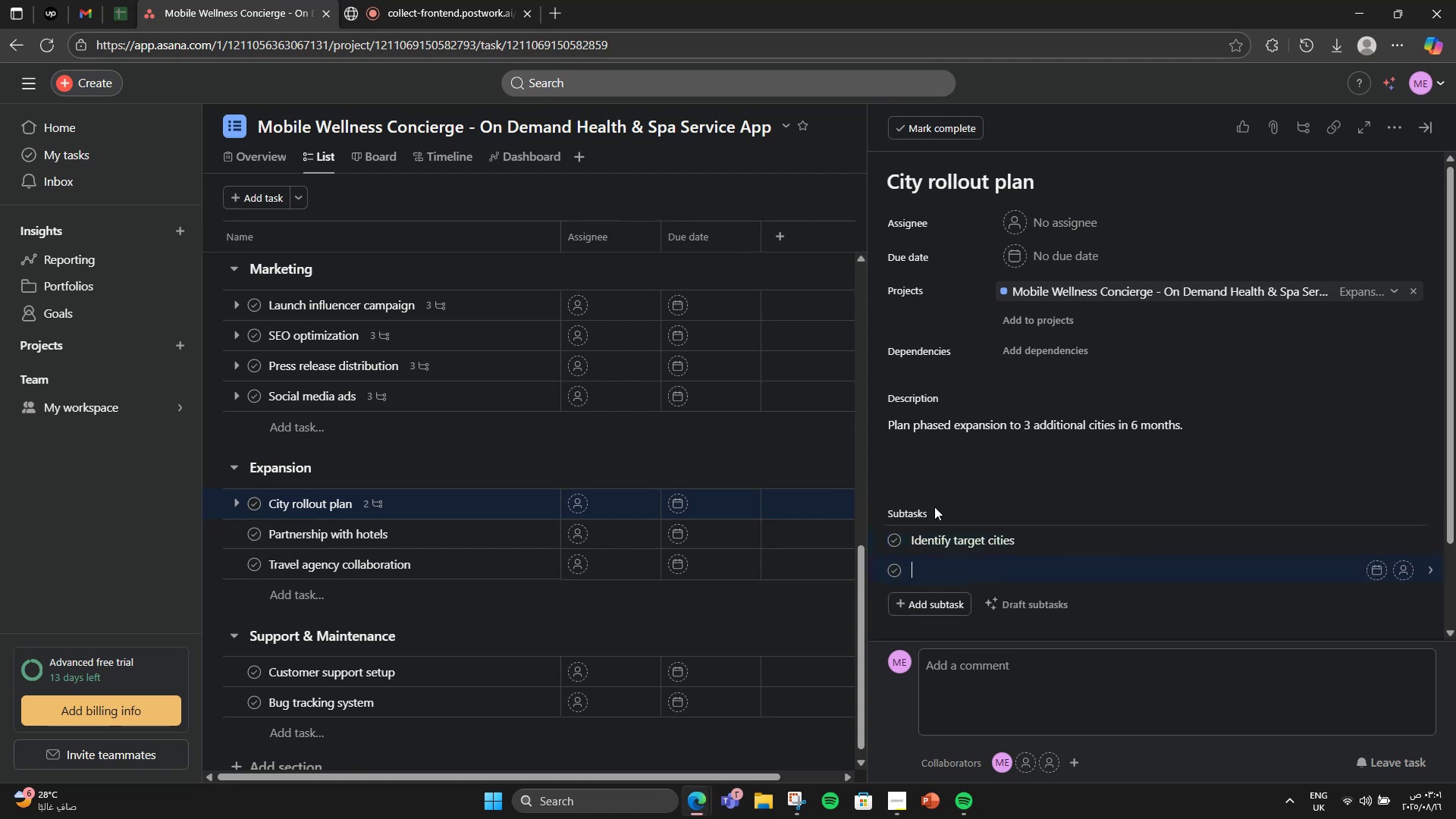 
type(Researd)
key(Backspace)
type(ch regulations)
 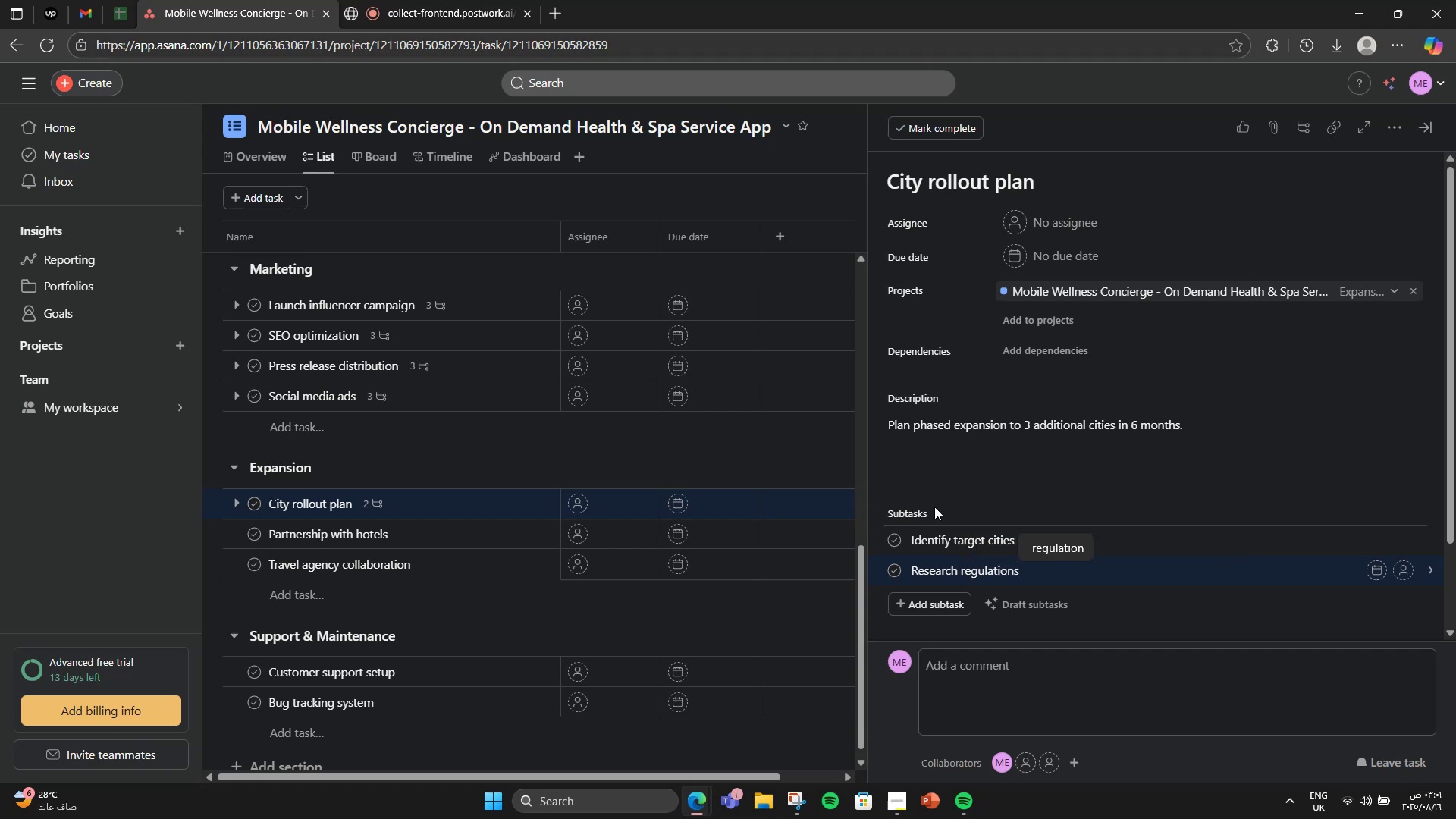 
key(Enter)
 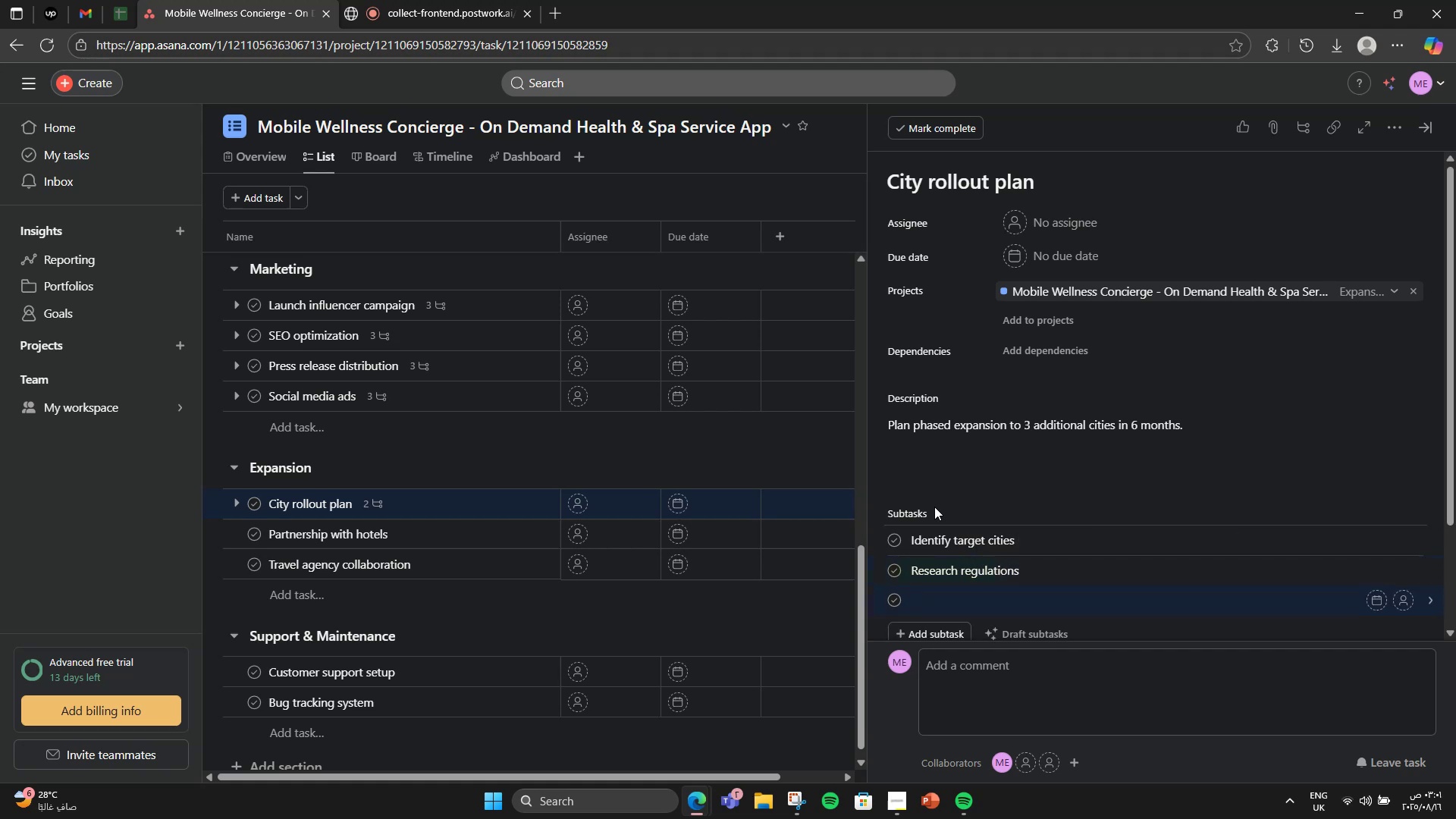 
type(Prepare plan)
 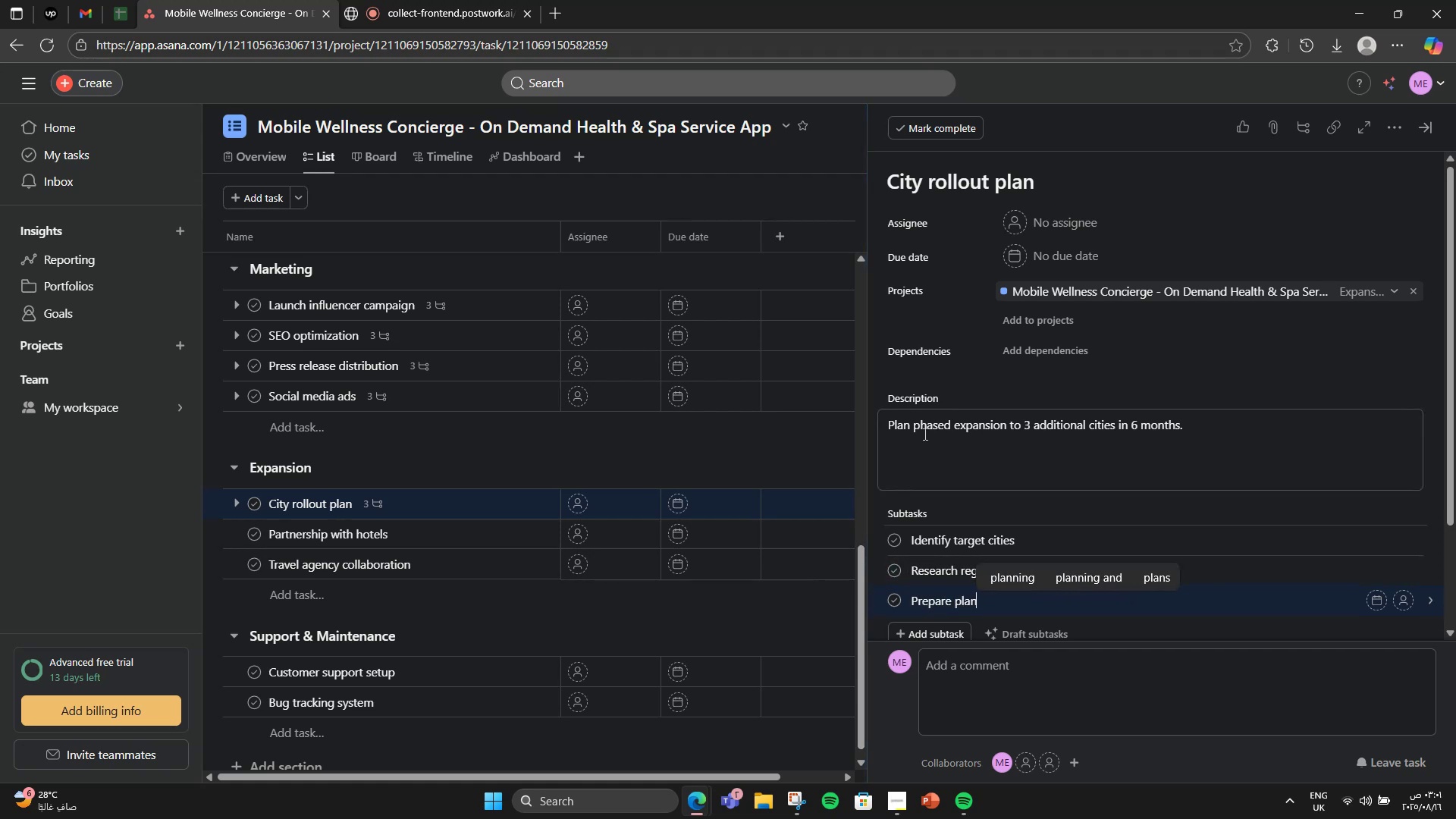 
left_click([457, 548])
 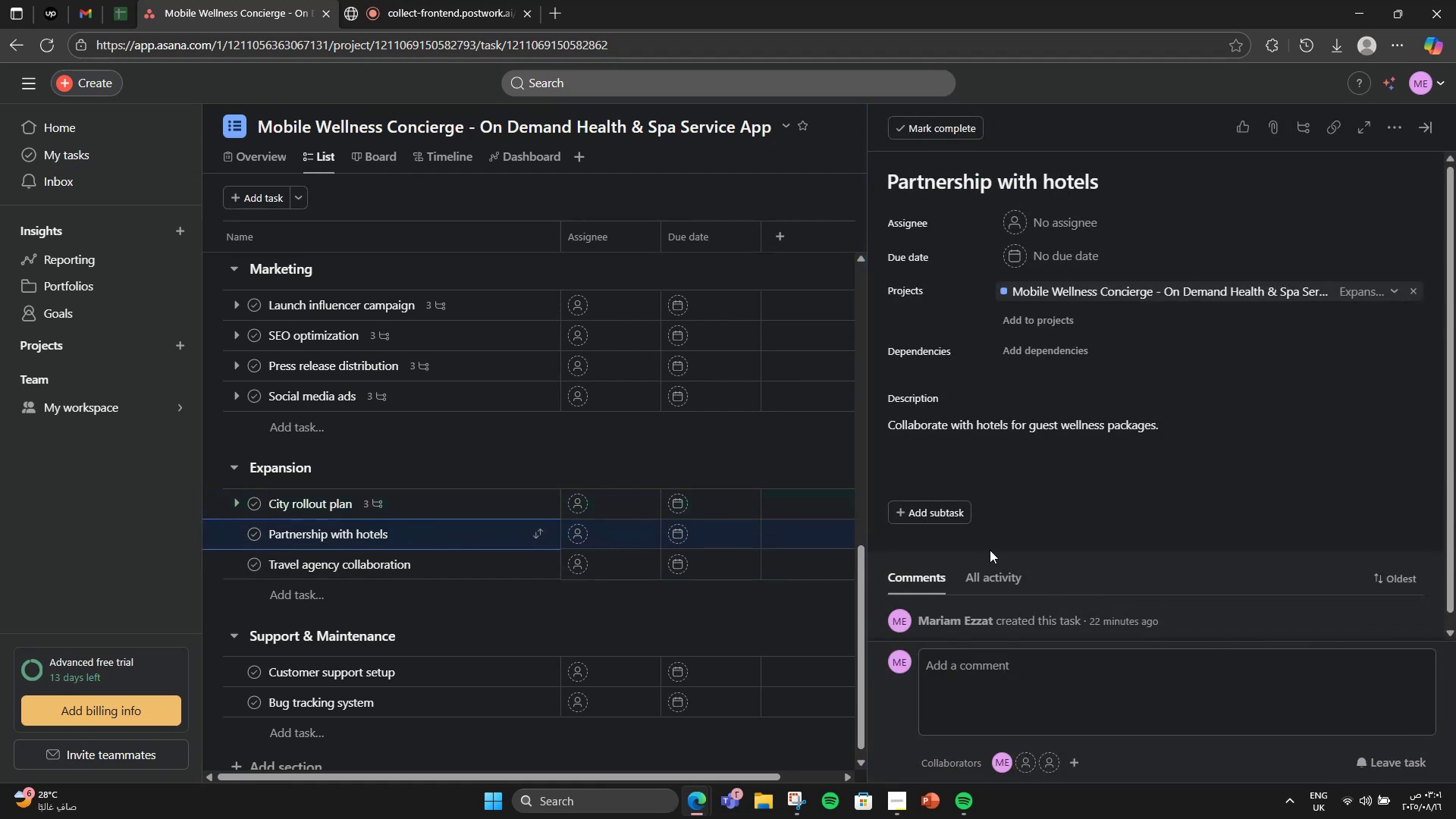 
left_click([924, 512])
 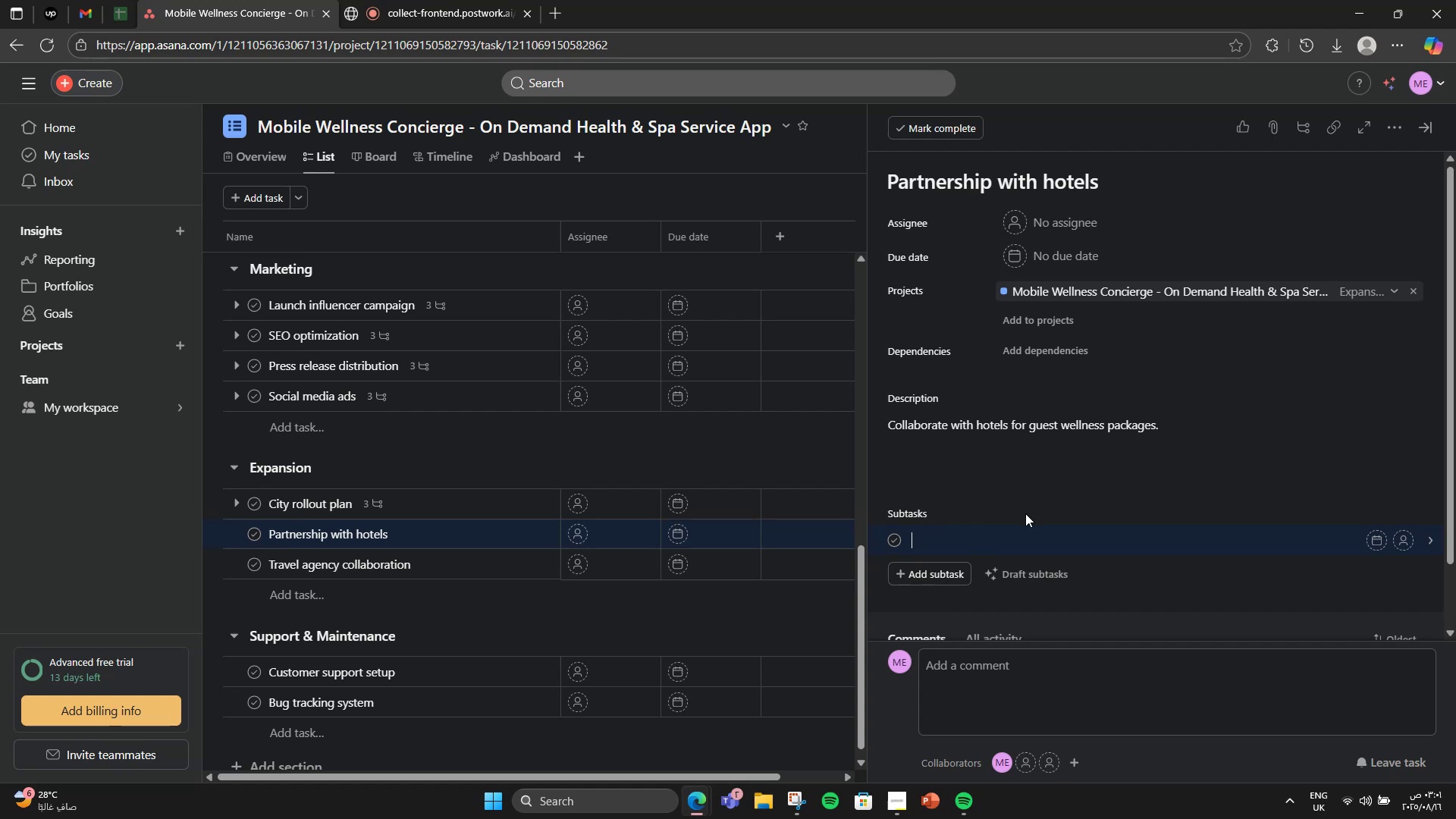 
scroll: coordinate [1018, 518], scroll_direction: down, amount: 1.0
 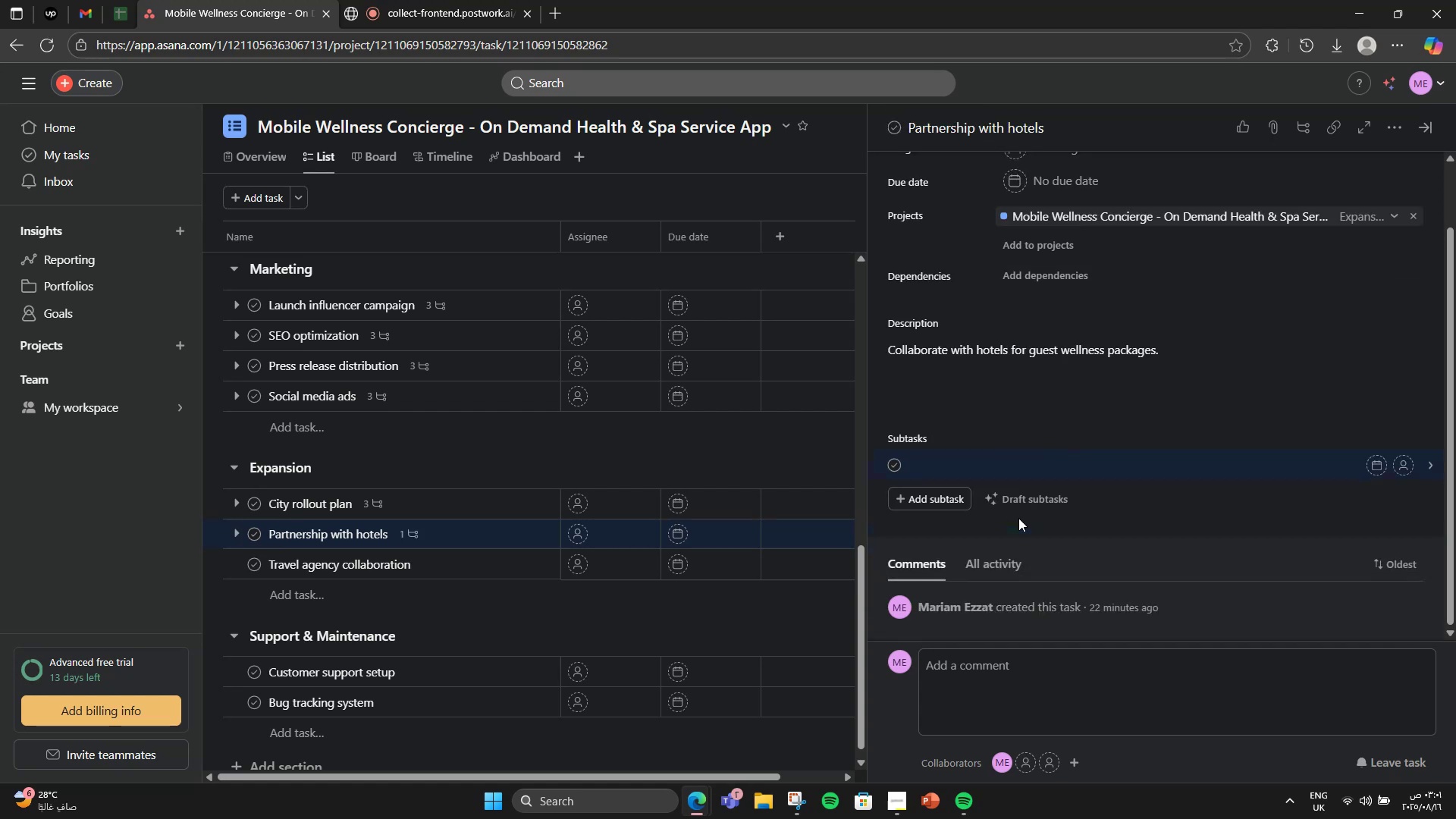 
type(Identify hor)
key(Backspace)
type(tels)
 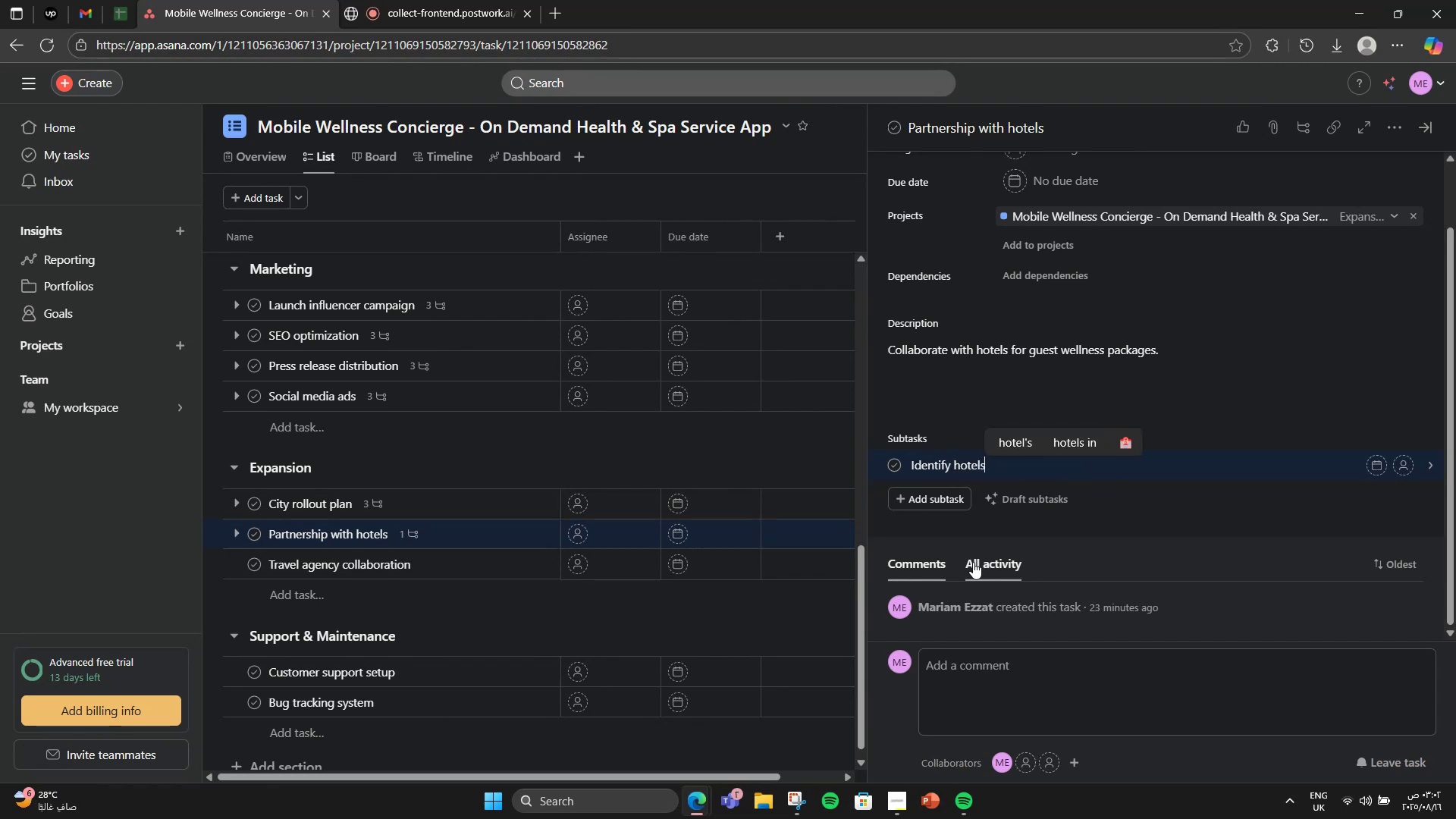 
key(Enter)
 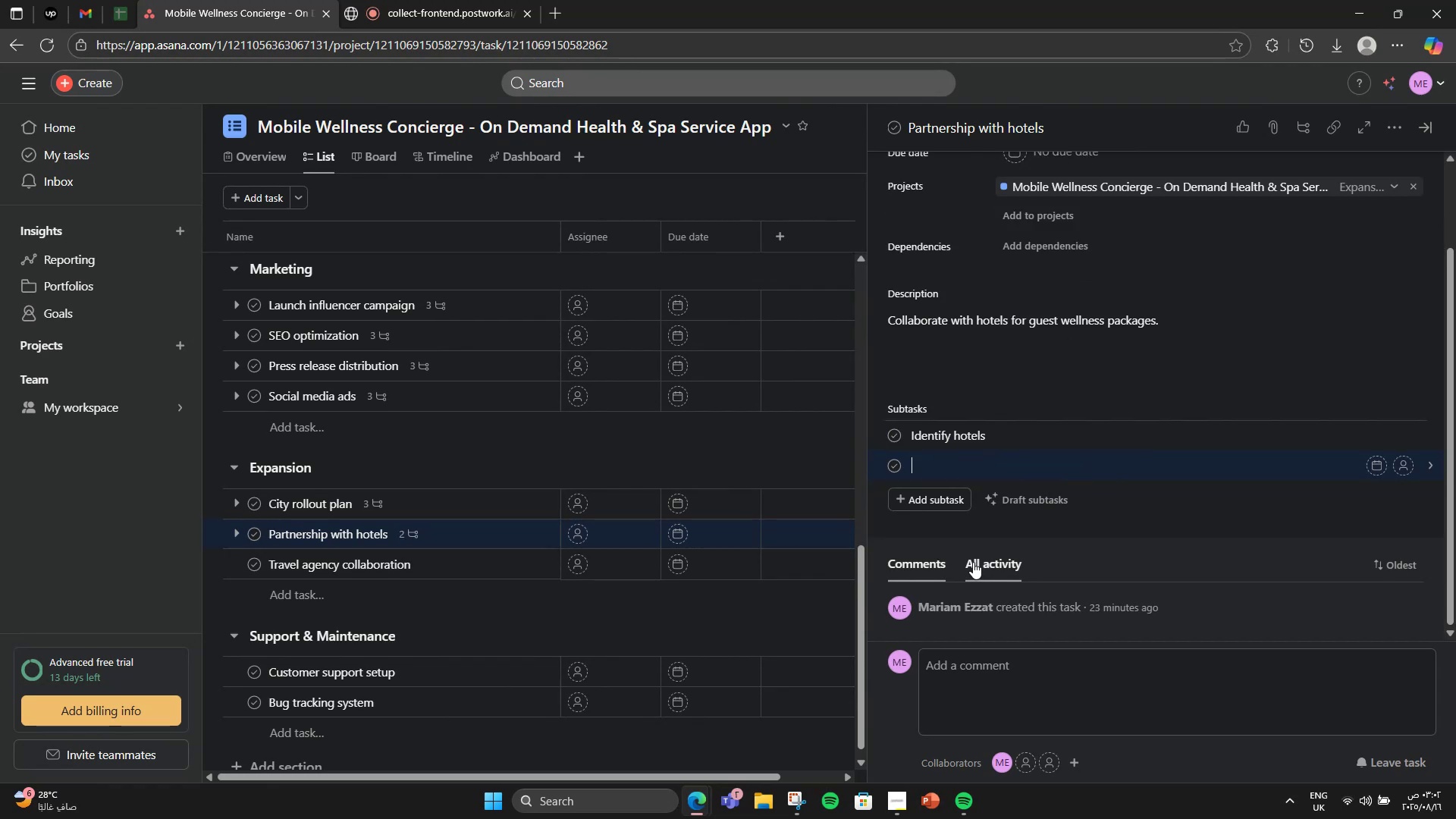 
type(Pitch services')
key(Backspace)
key(Backspace)
 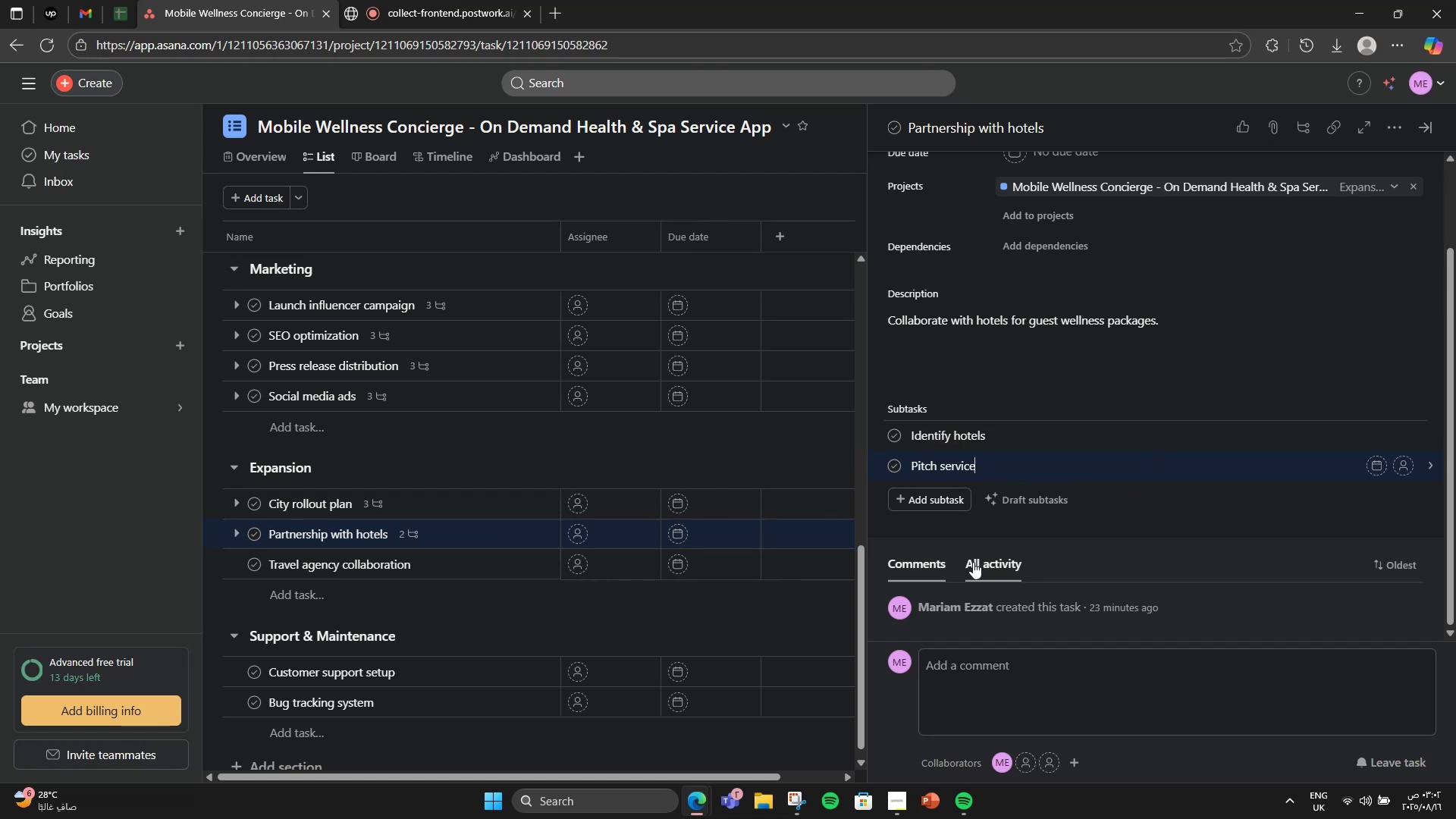 
key(Enter)
 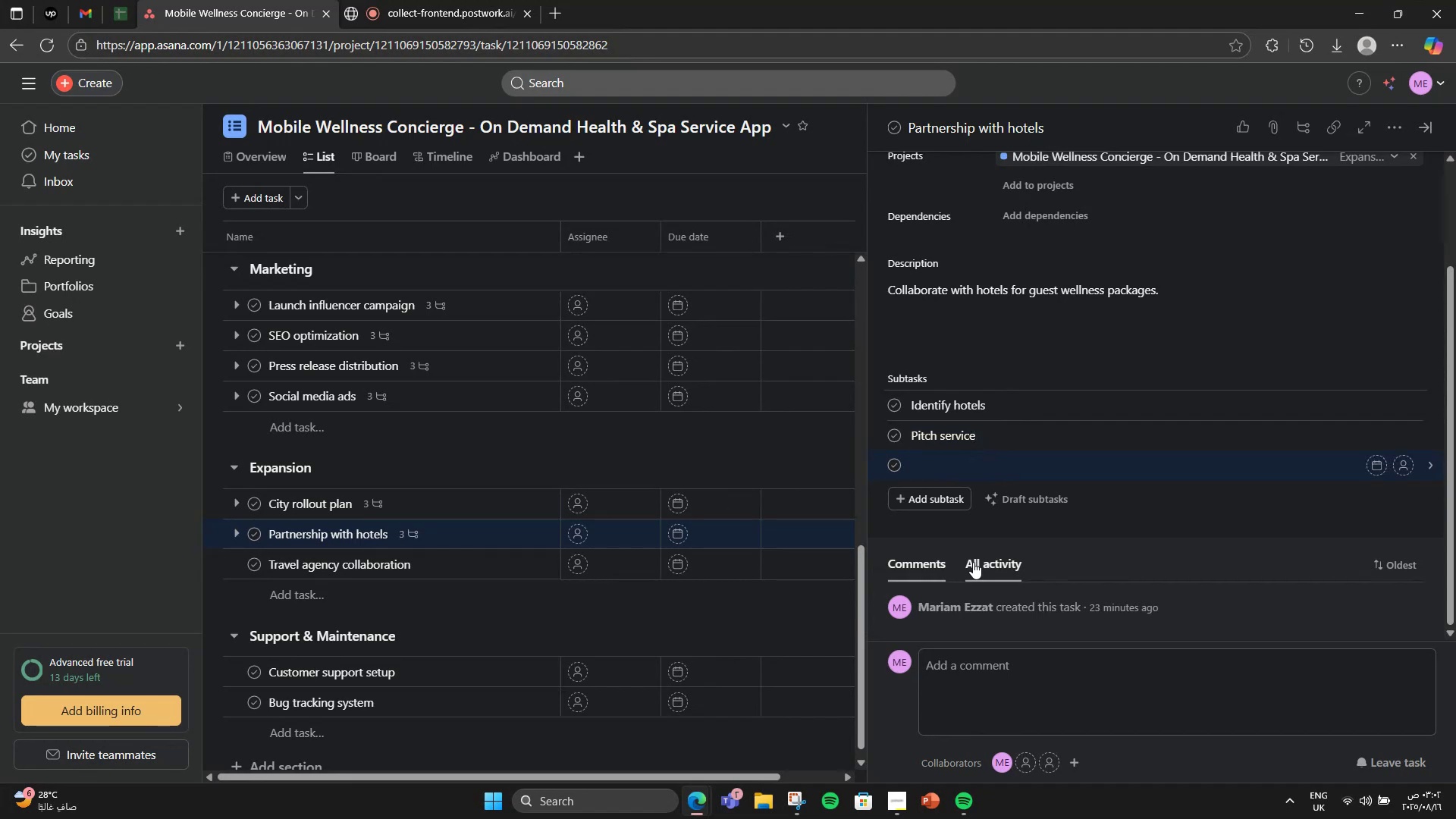 
type(Negotiate rates)
 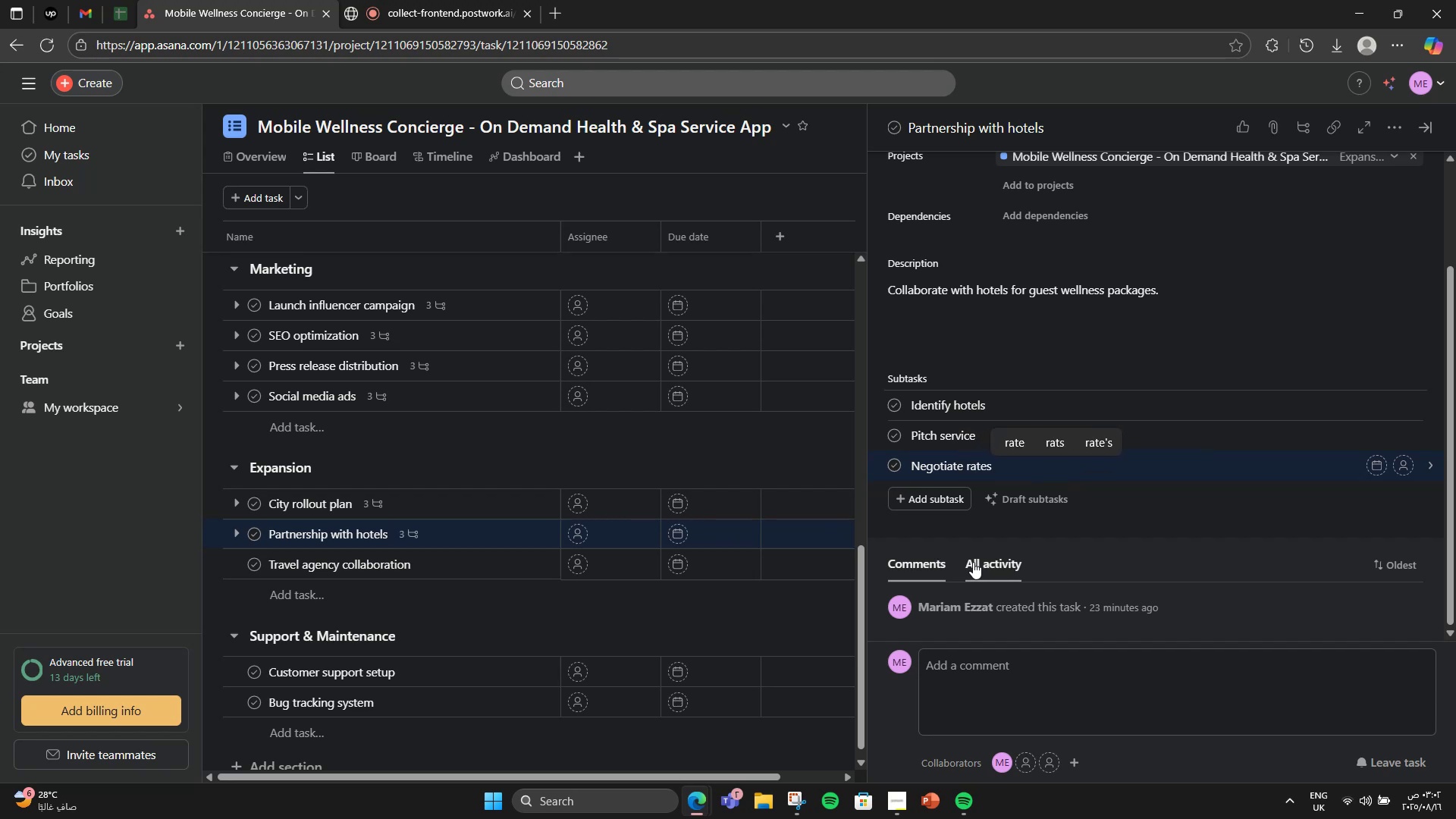 
key(Enter)
 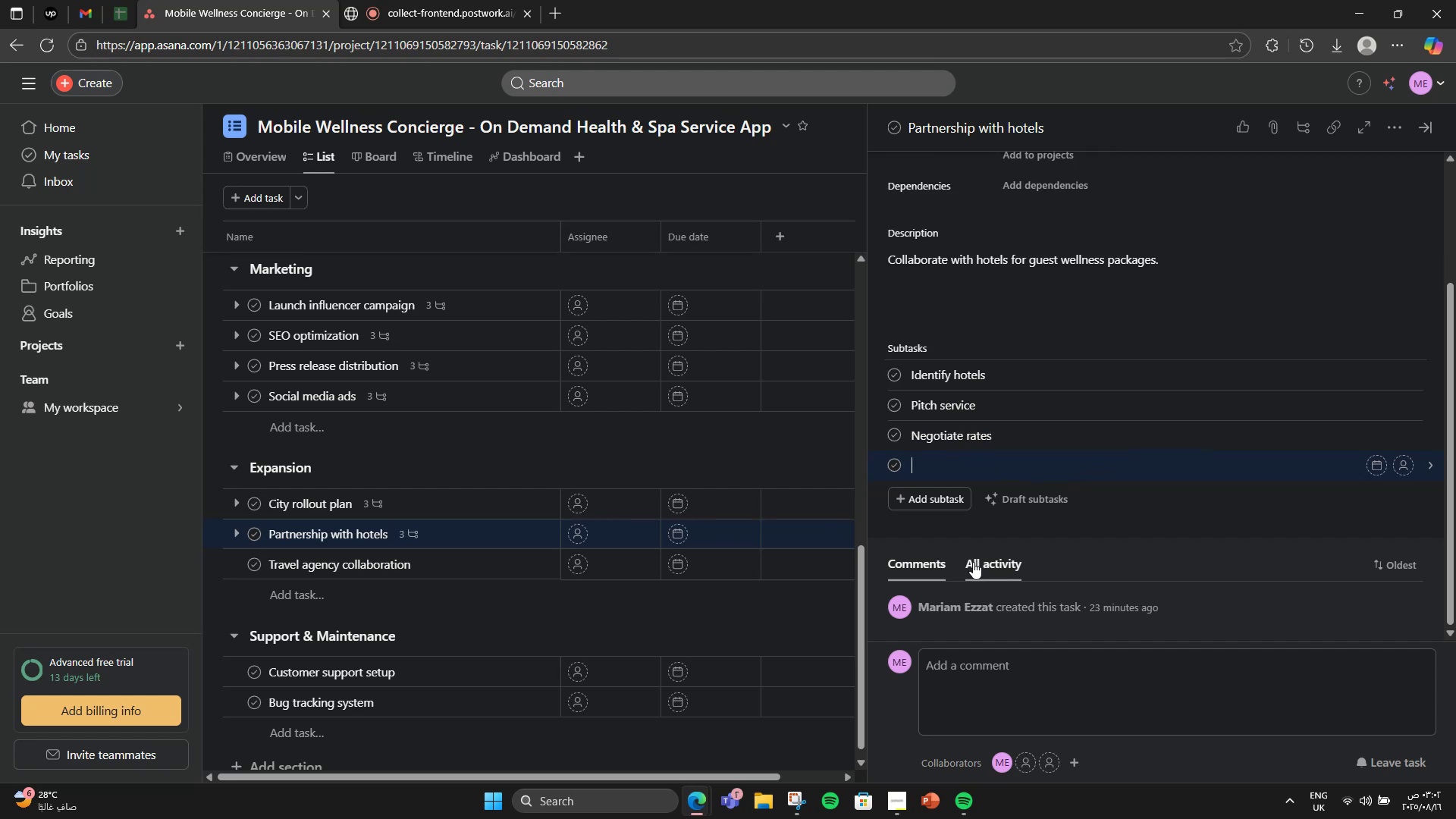 
key(Backspace)
 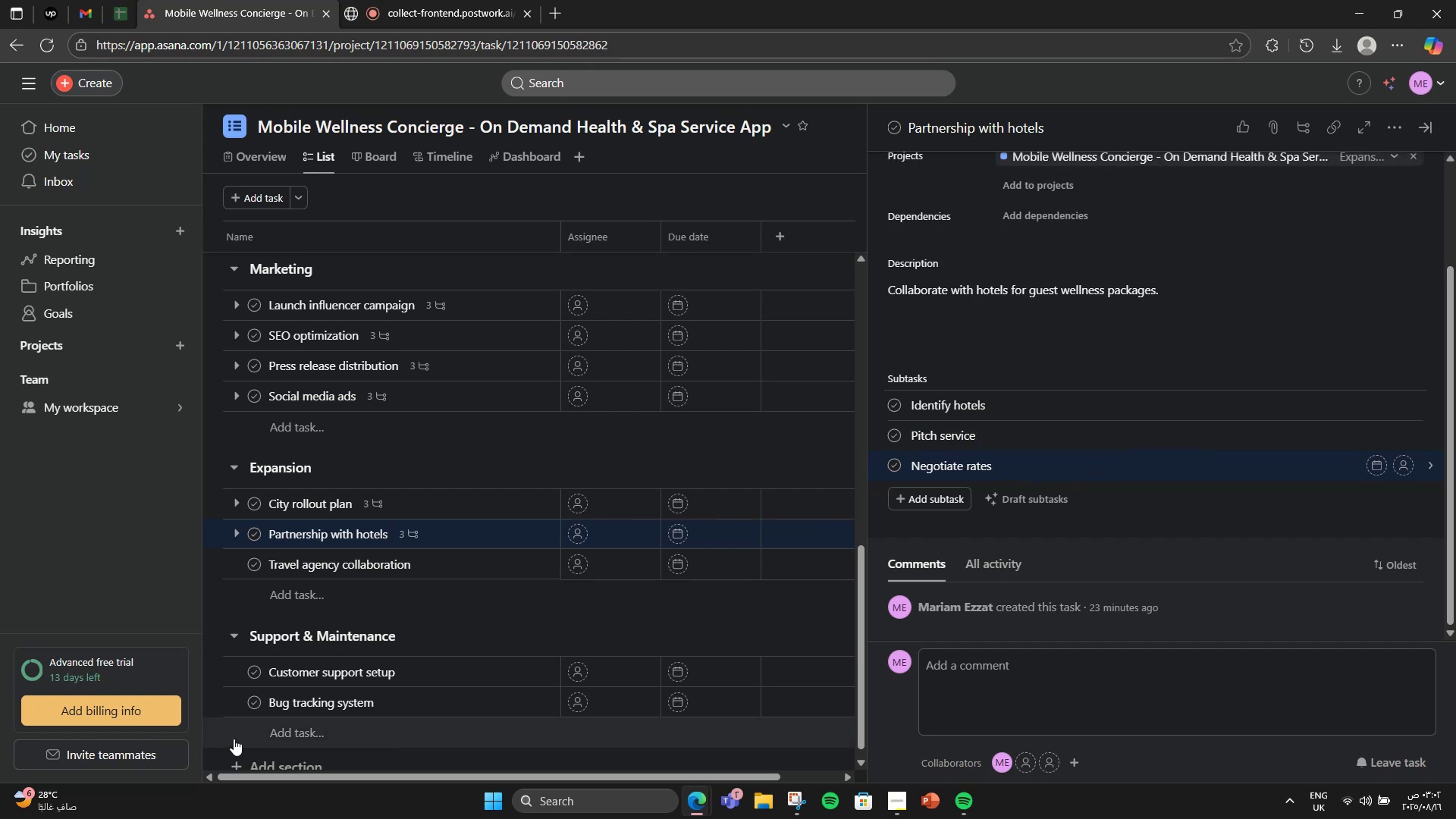 
left_click([453, 558])
 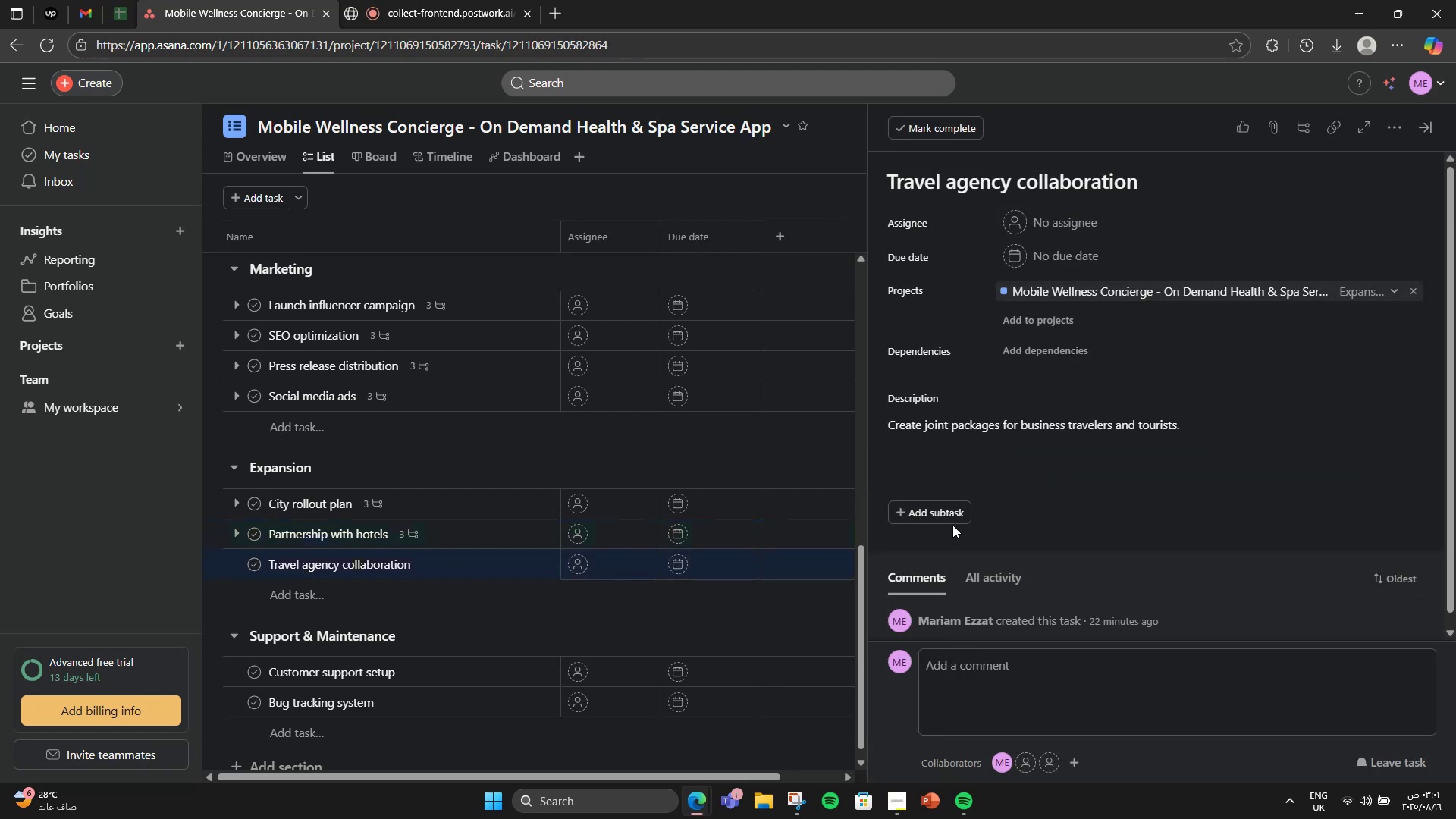 
left_click([952, 521])
 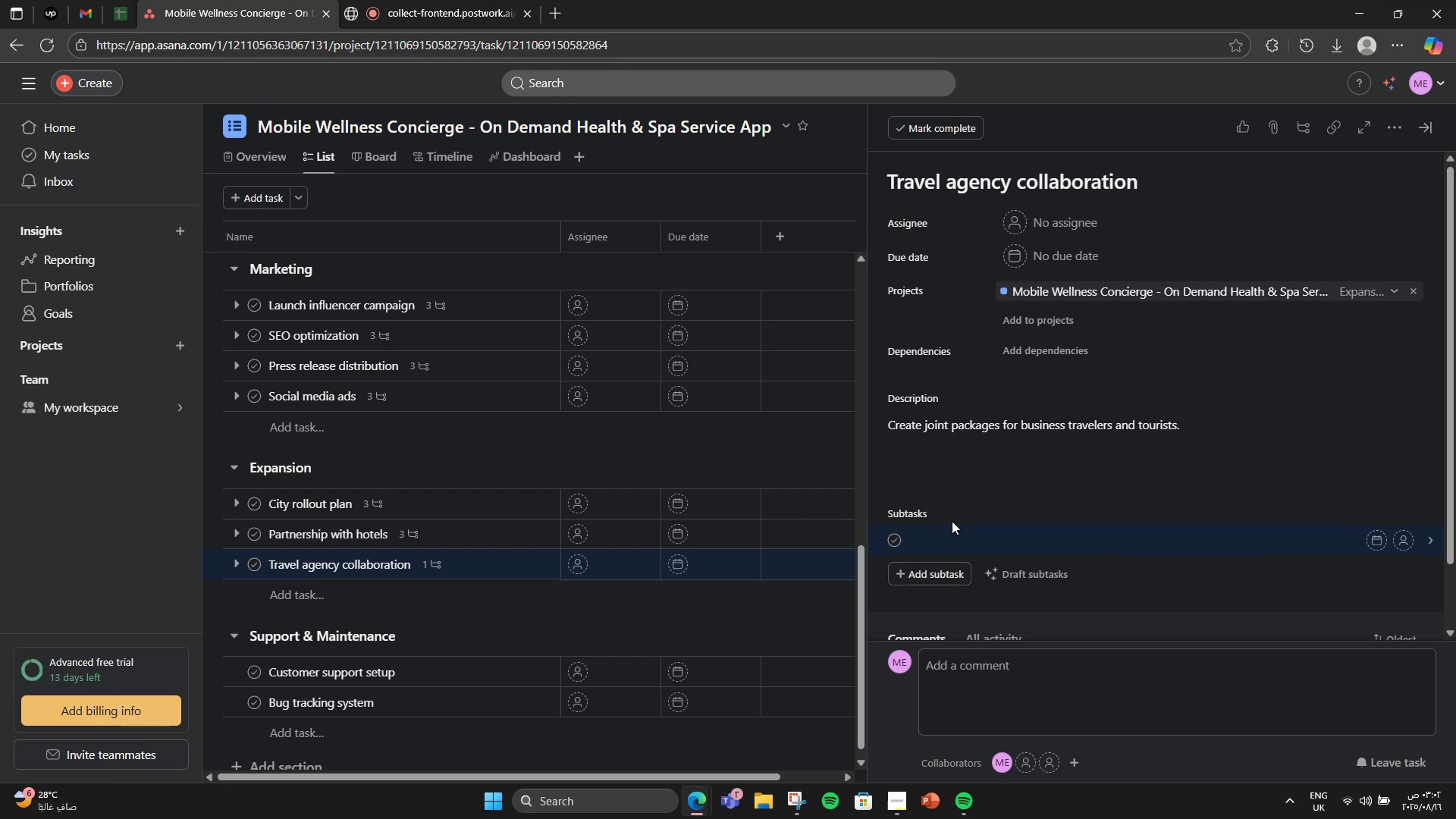 
type(List target agencies)
 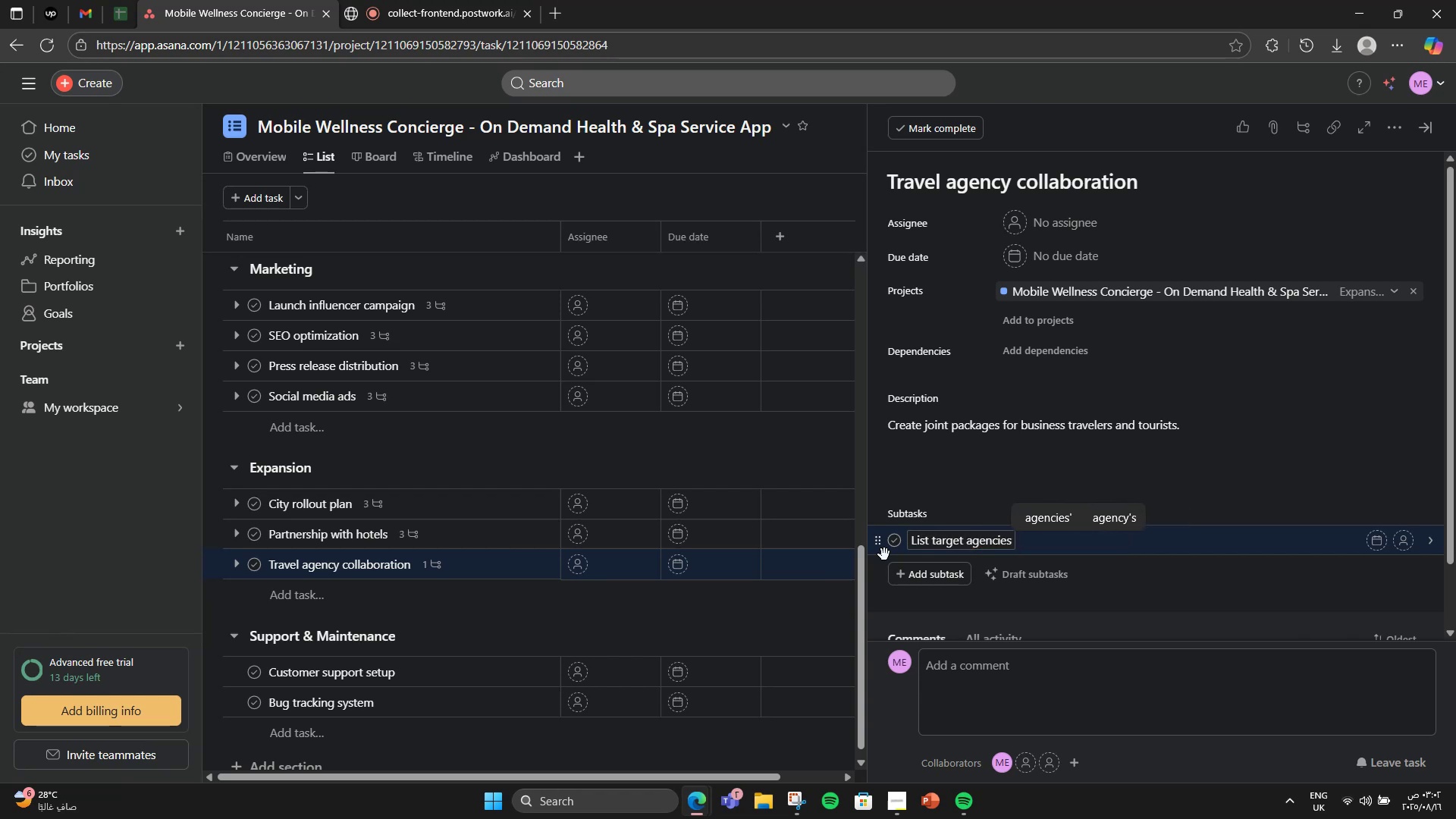 
key(Enter)
 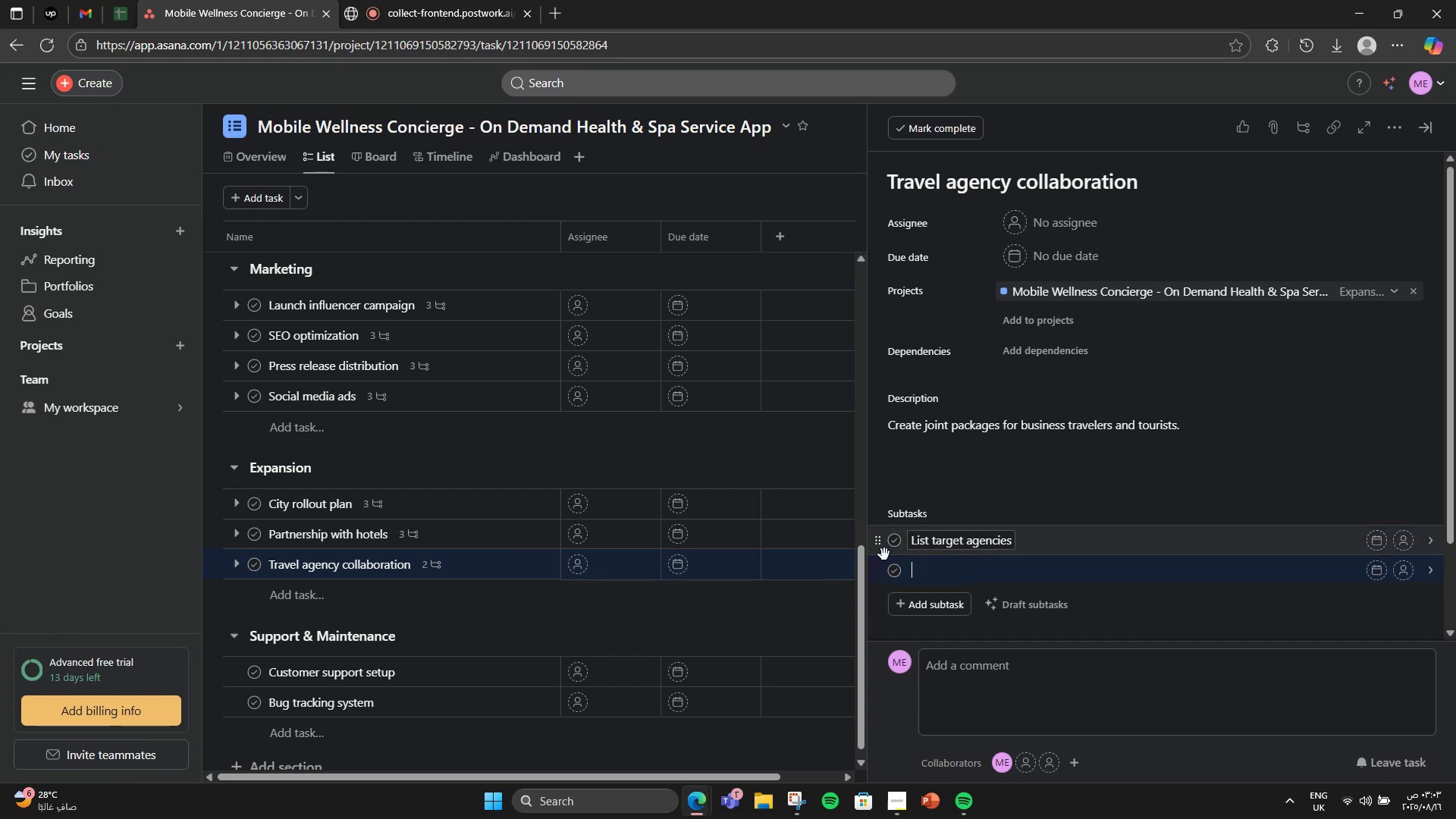 
type(Prepare )
 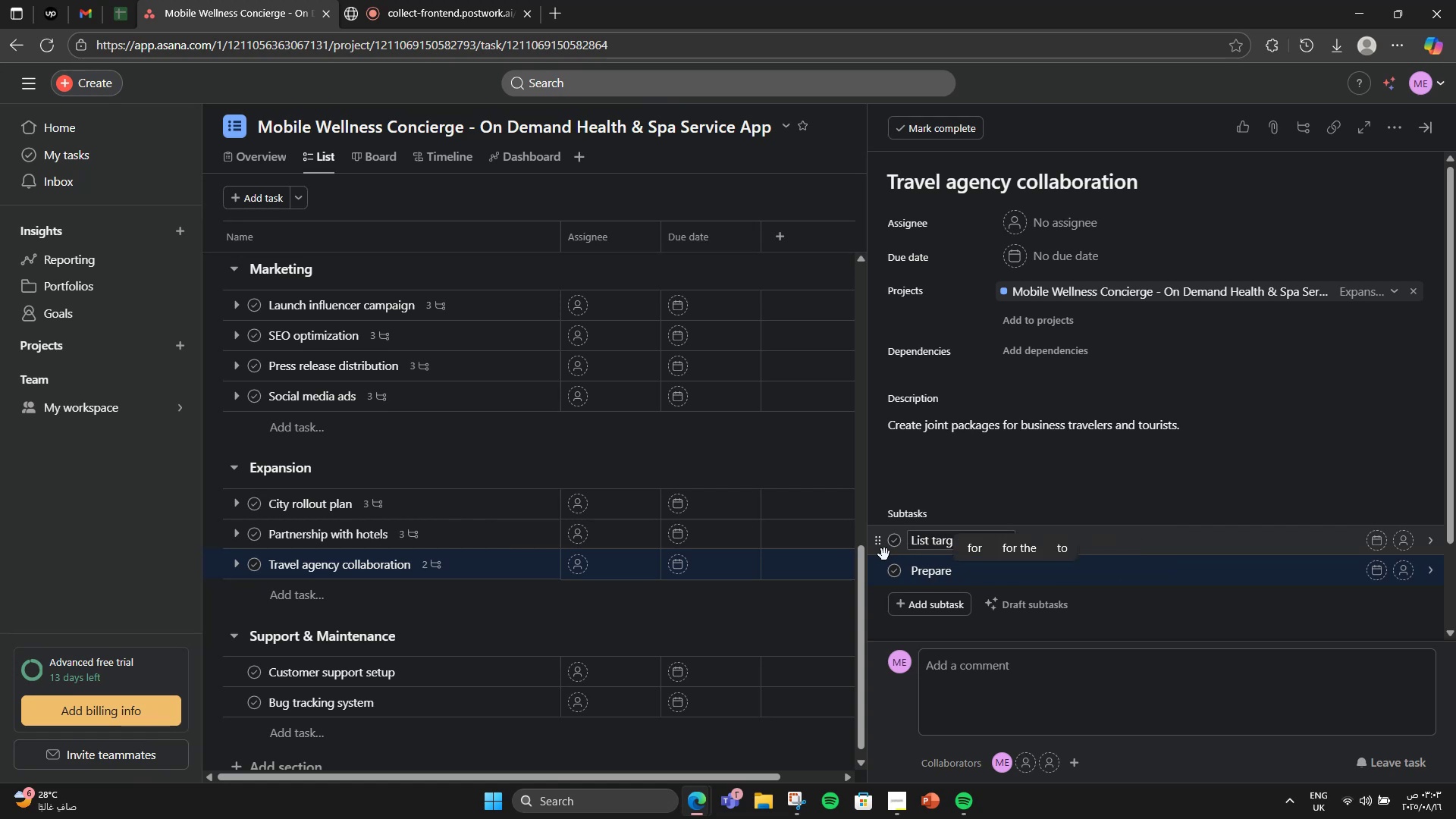 
type(proposals)
 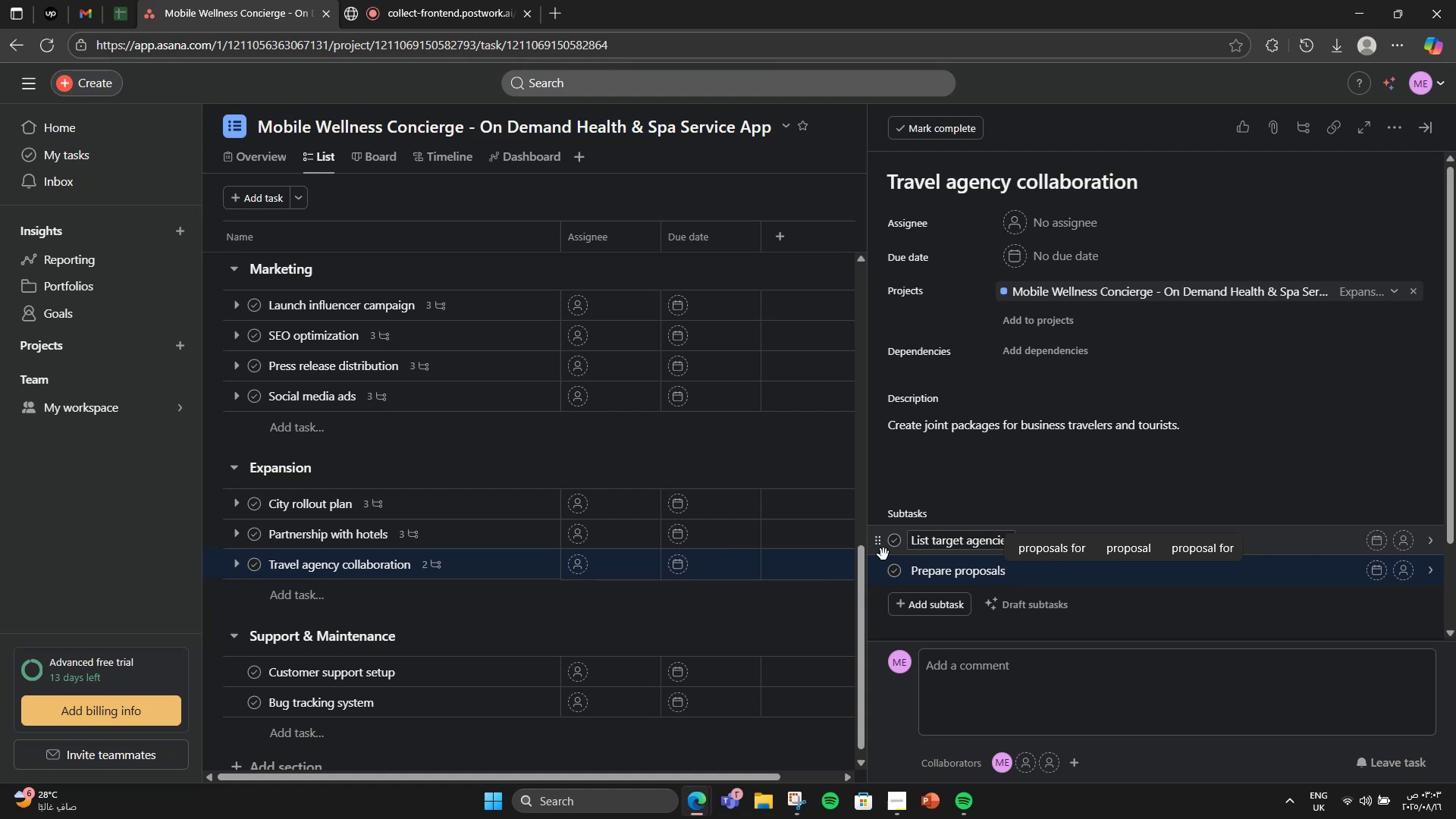 
key(Enter)
 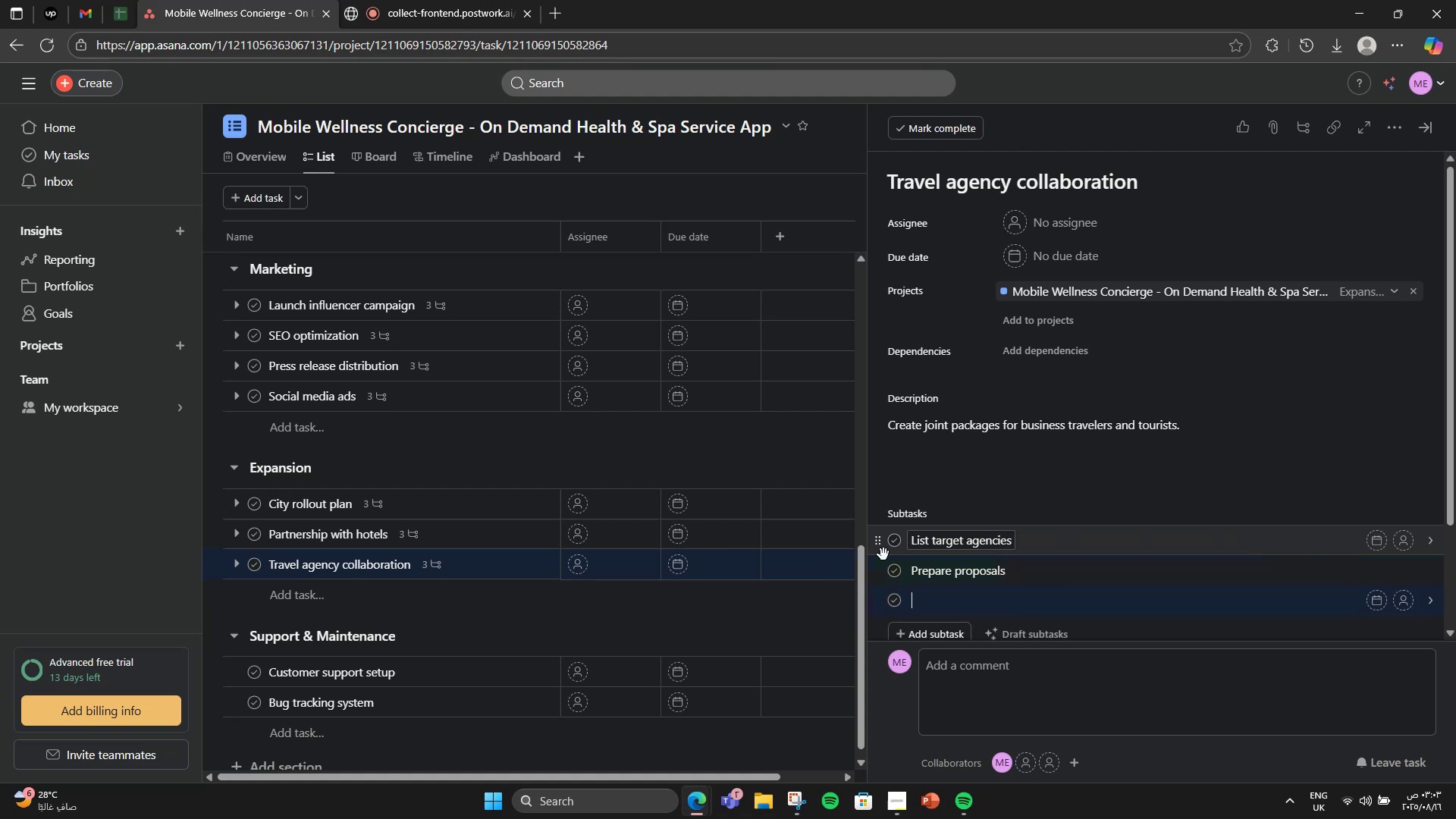 
type(Sign agreemr)
key(Backspace)
type(ents)
 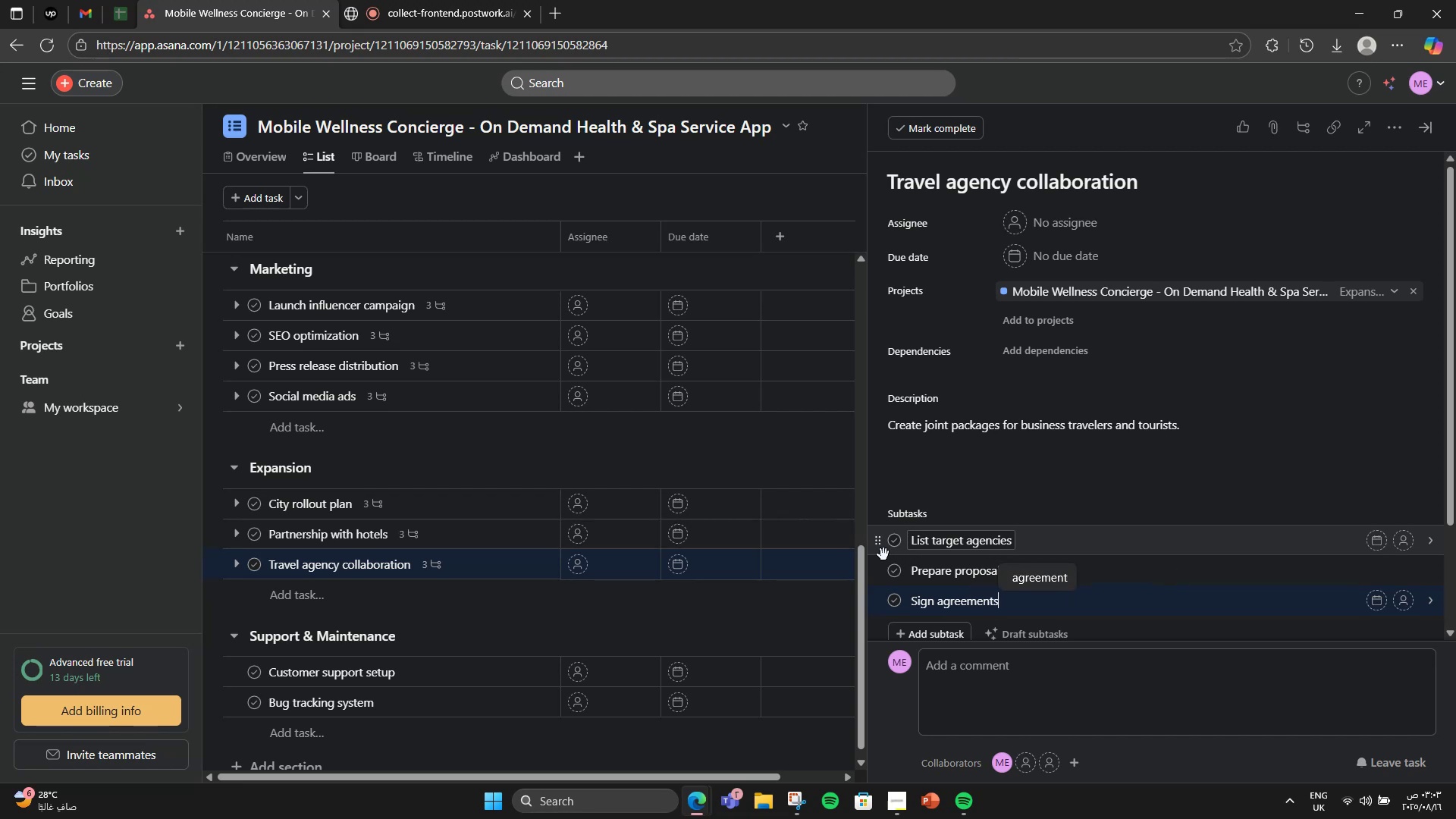 
wait(7.2)
 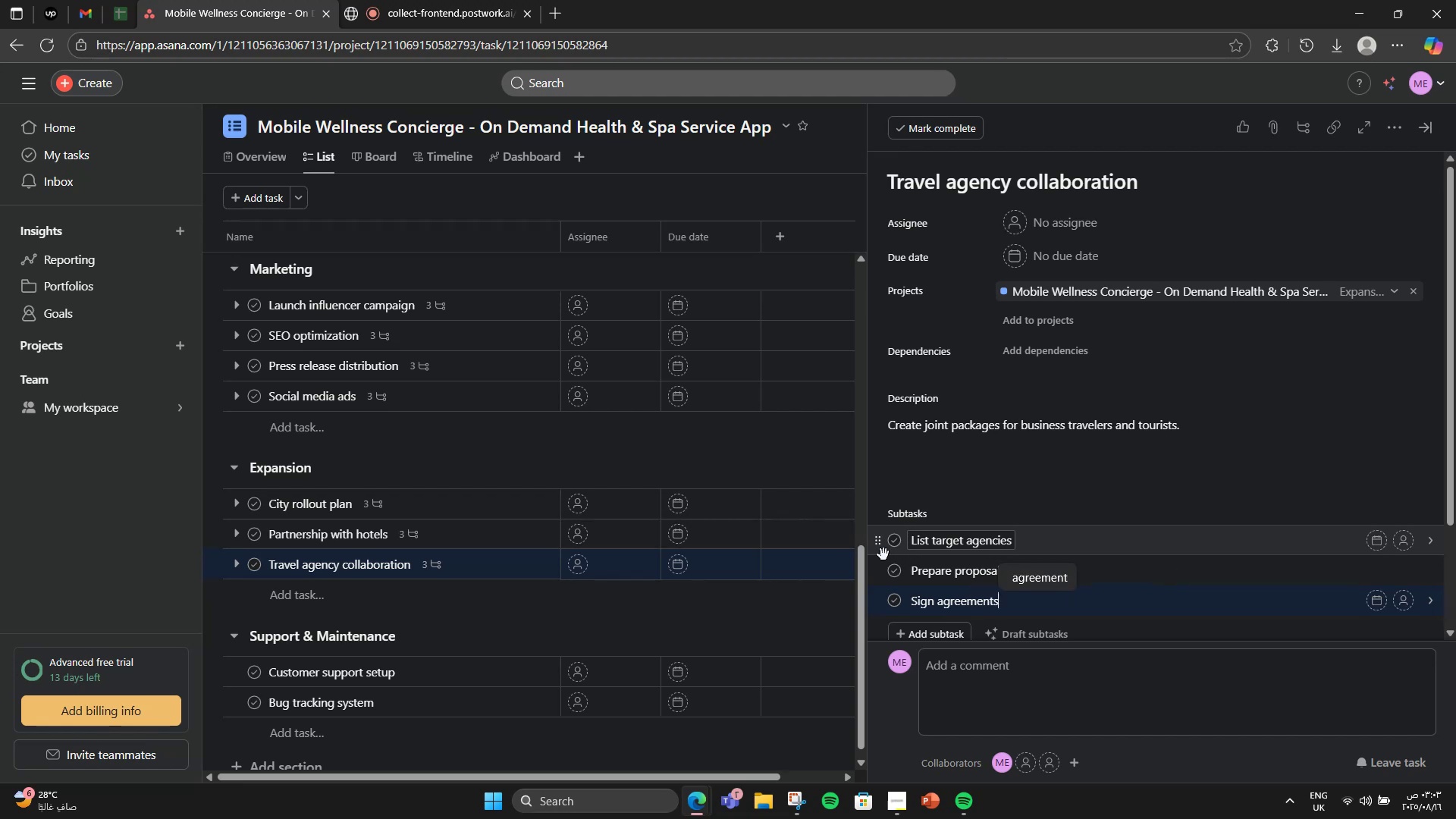 
left_click([446, 664])
 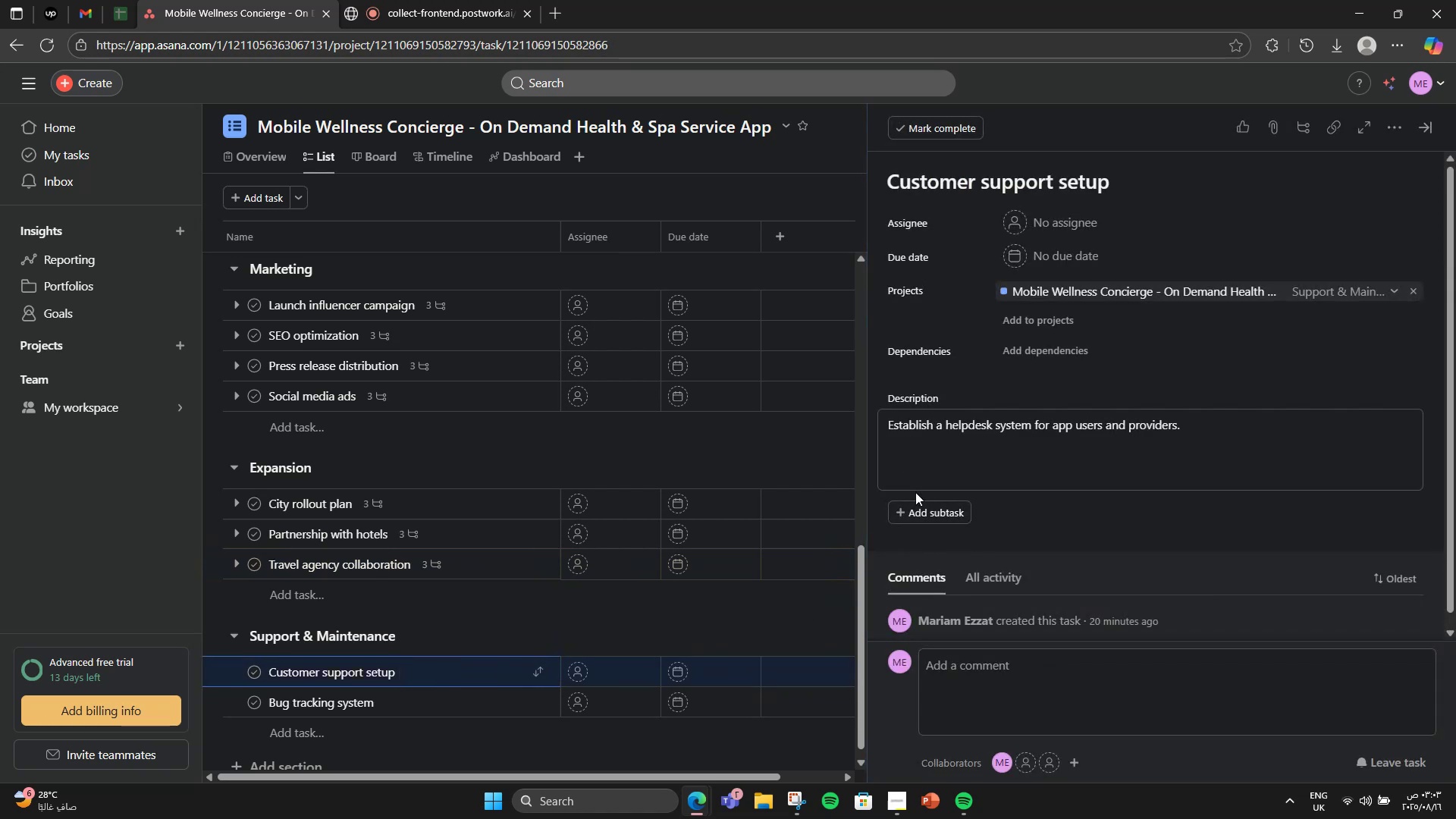 
left_click([921, 507])
 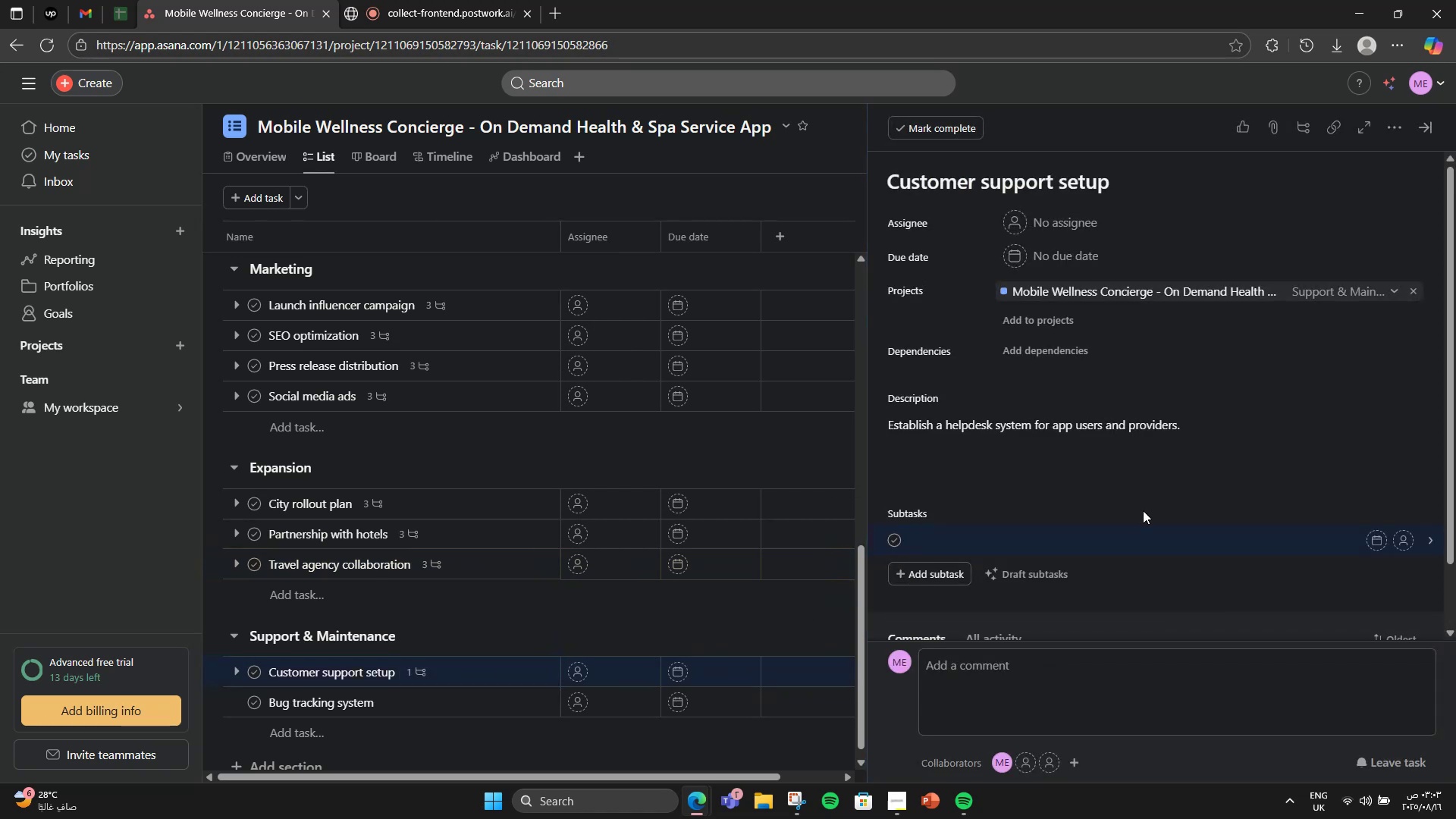 
type(Choose tickets )
 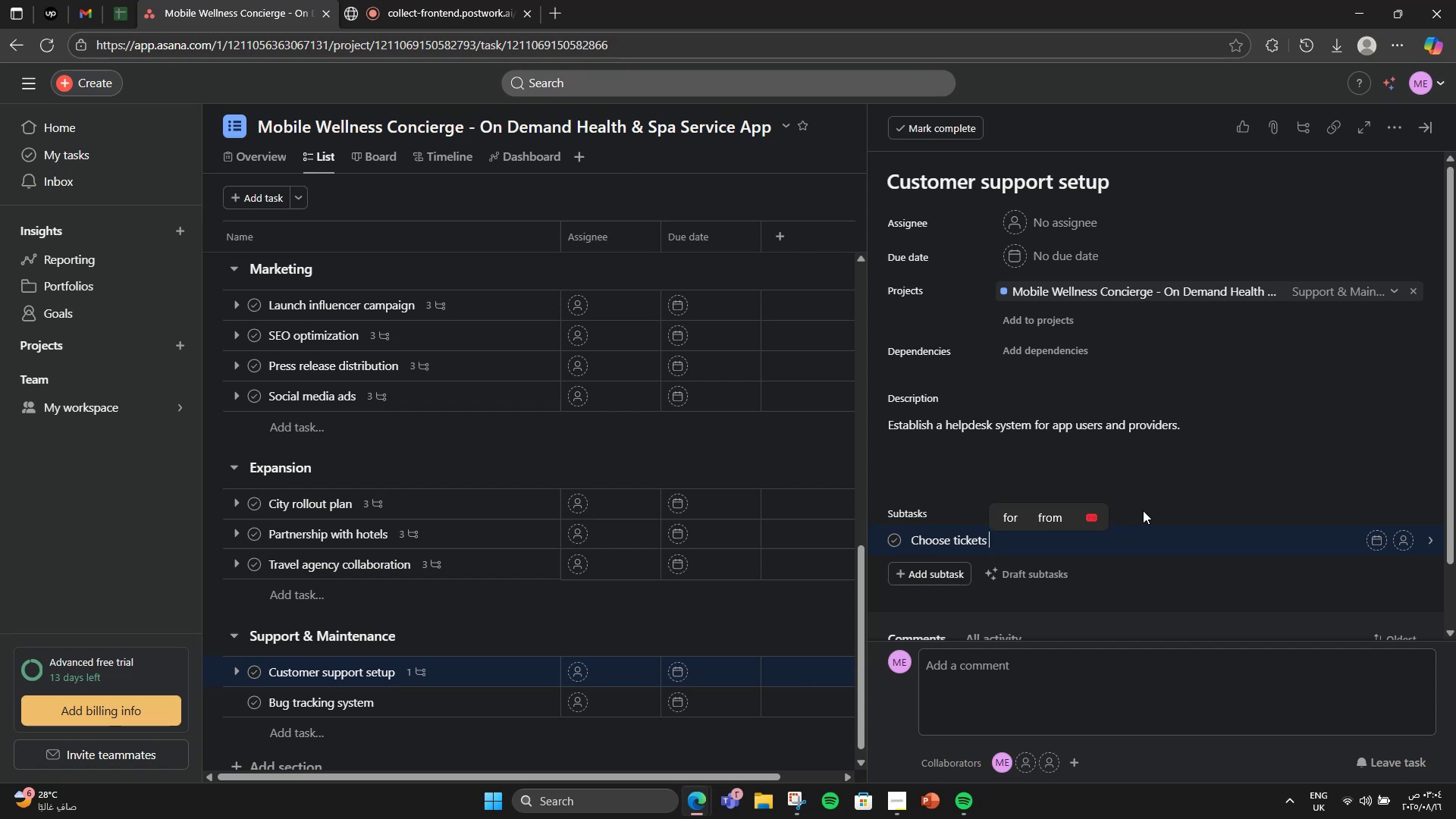 
wait(17.04)
 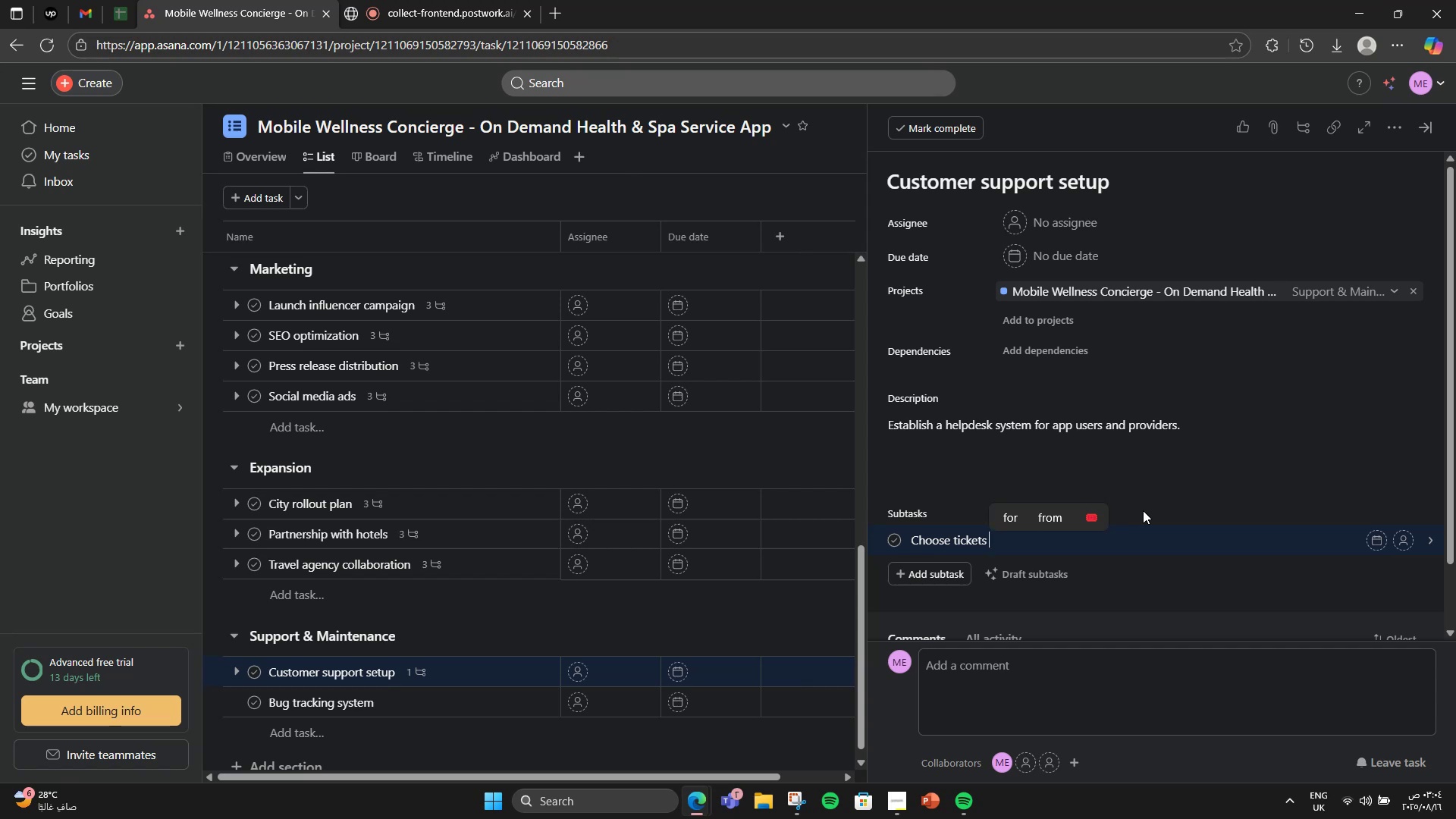 
type(system)
 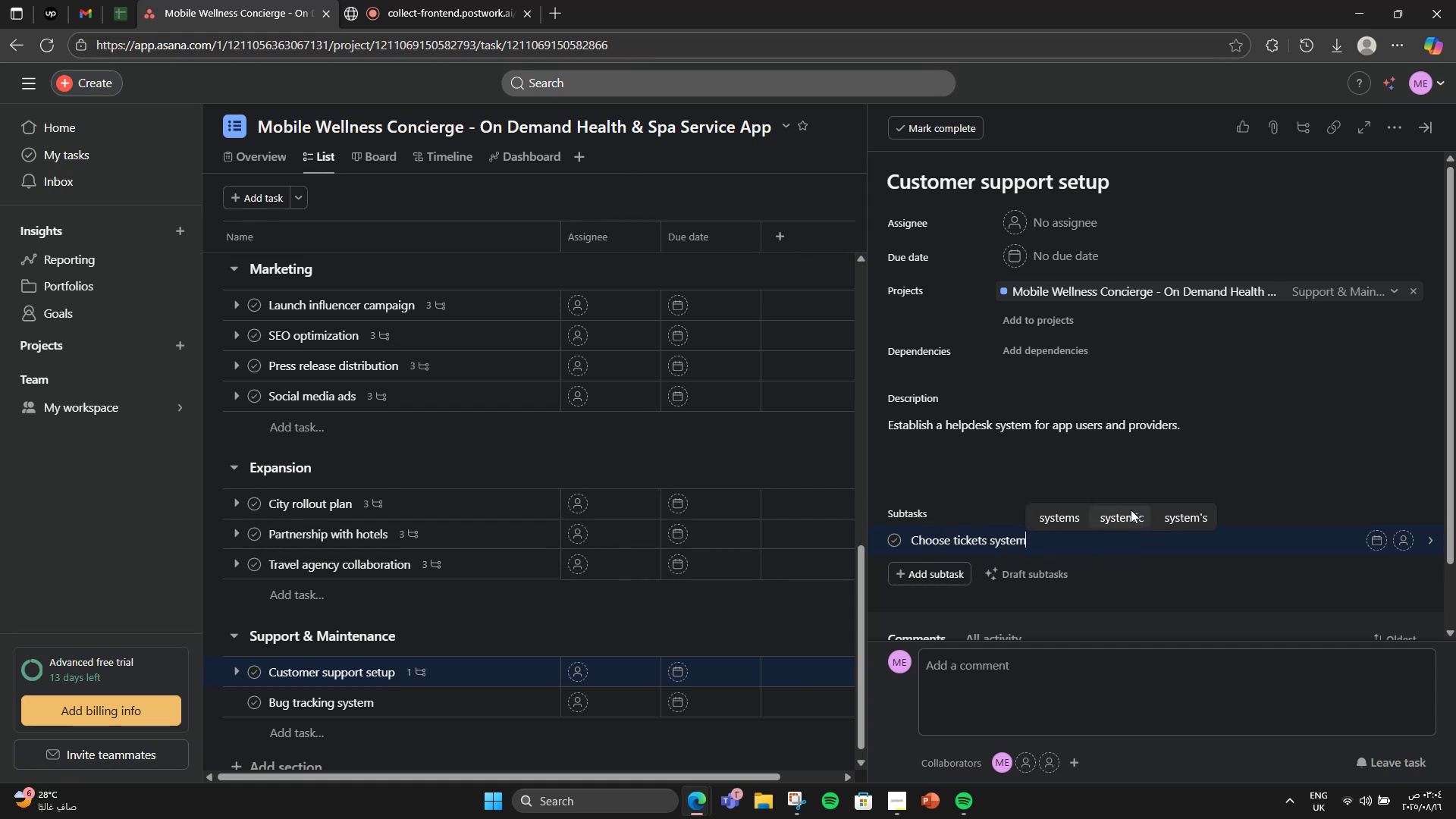 
key(ArrowLeft)
 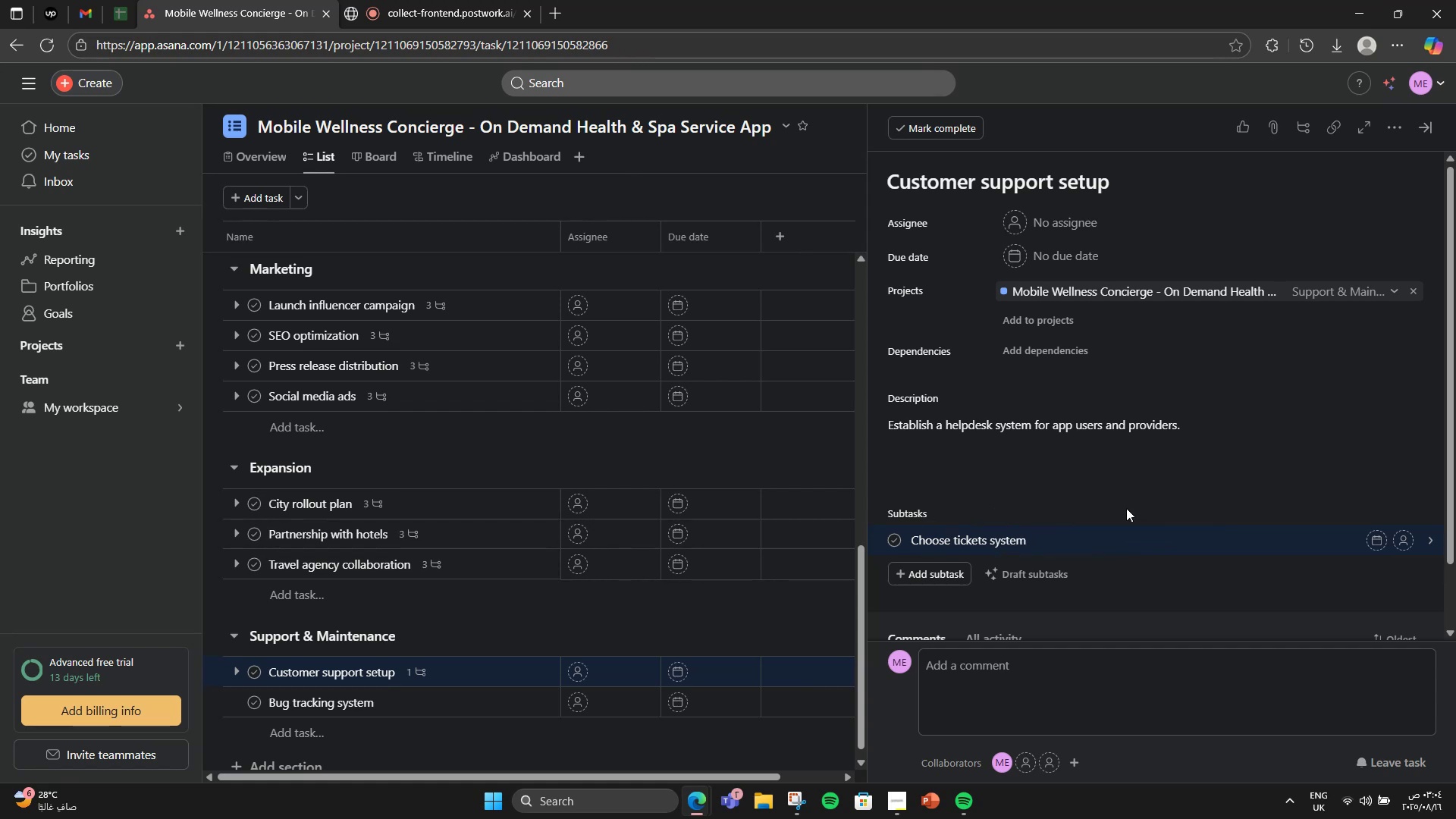 
key(Backspace)
 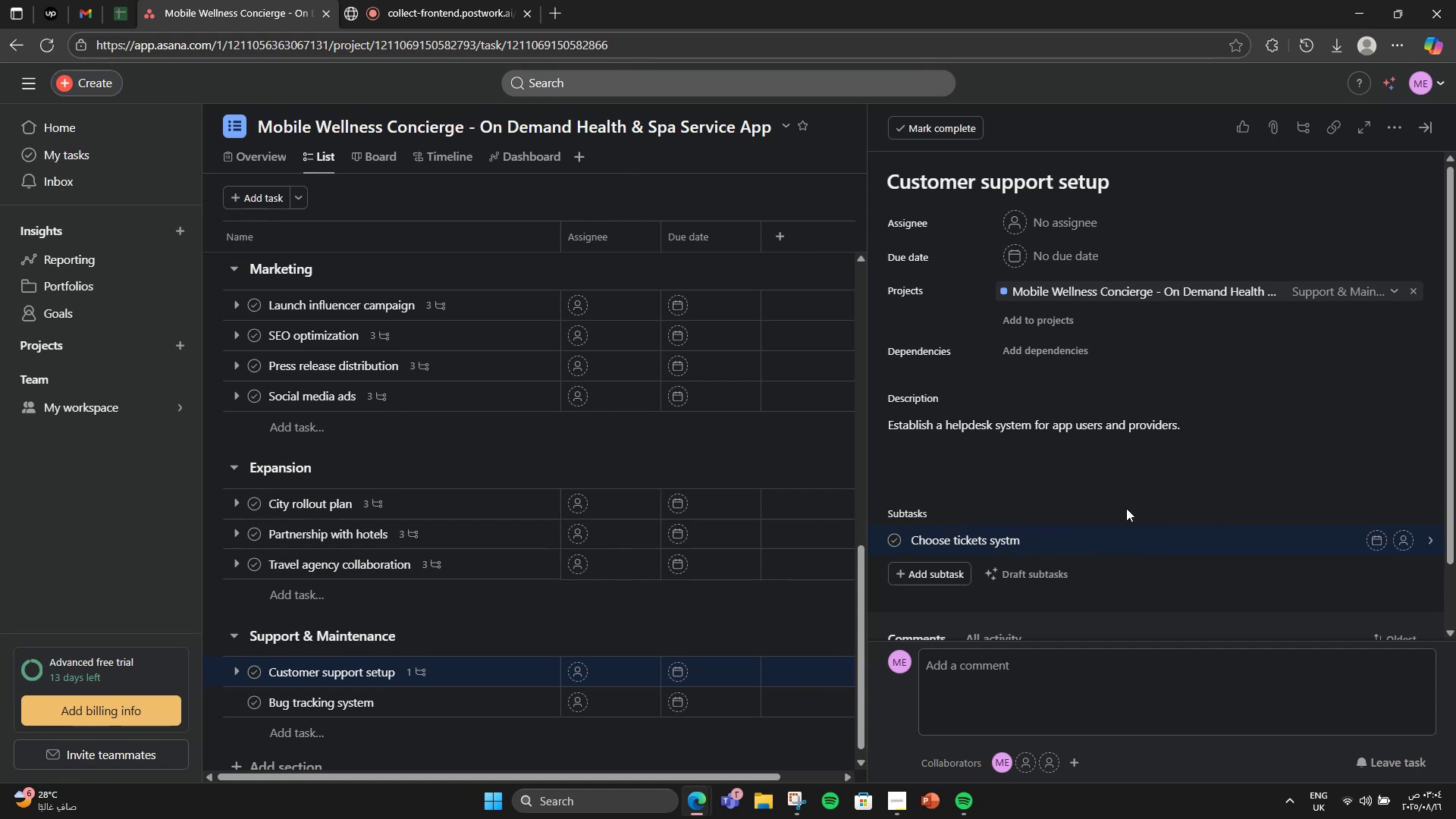 
key(E)
 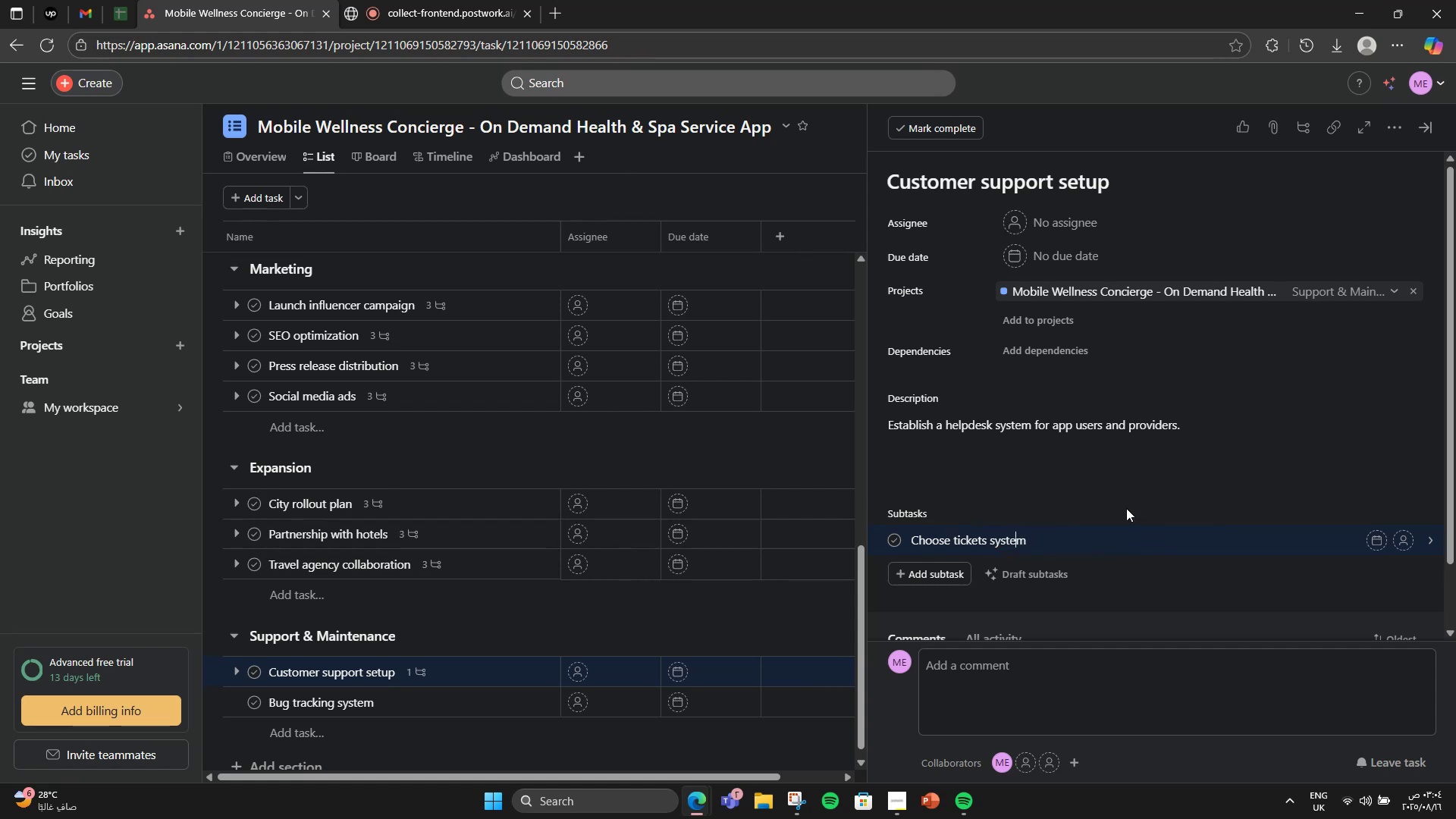 
key(ArrowRight)
 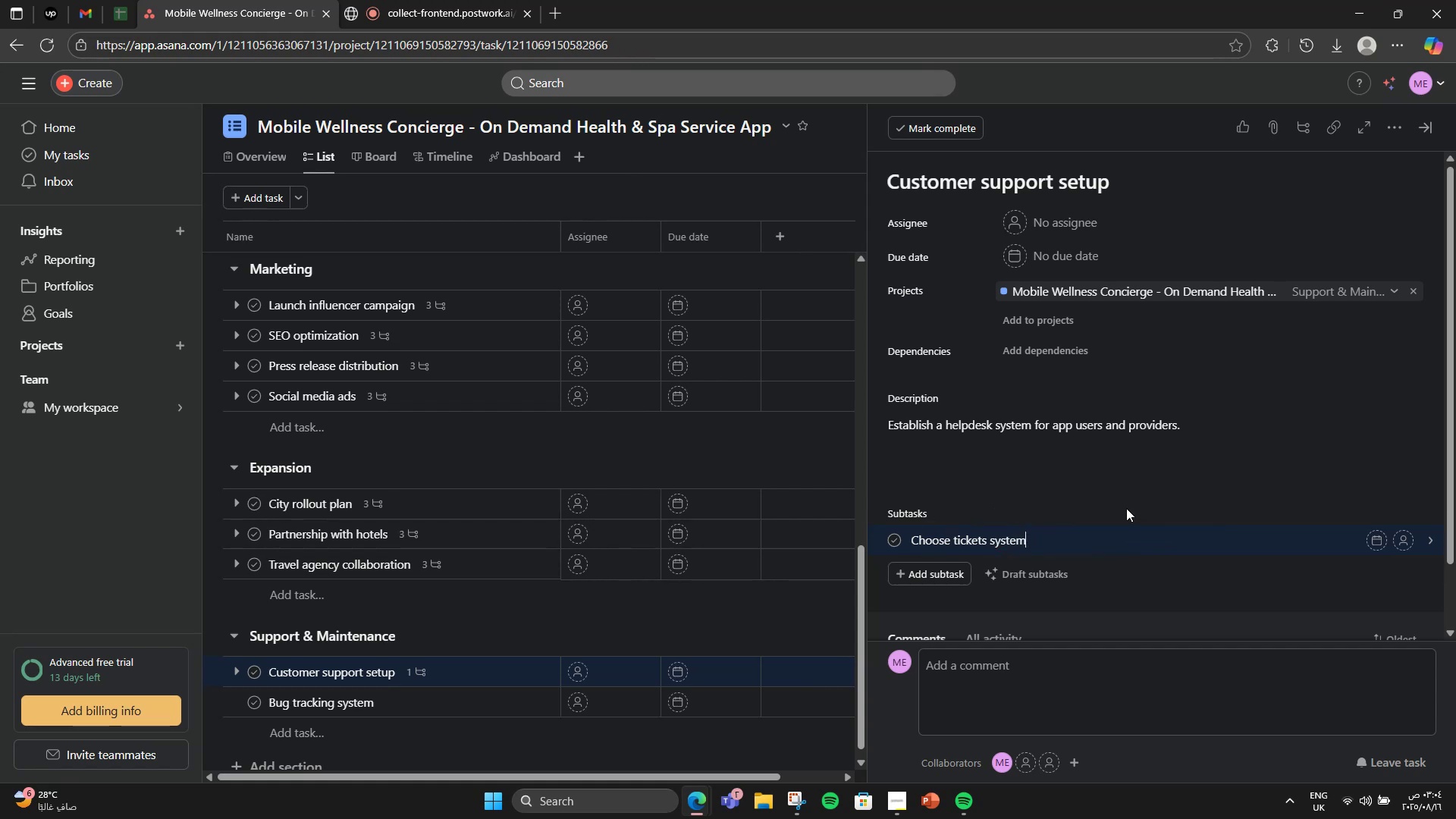 
key(Enter)
 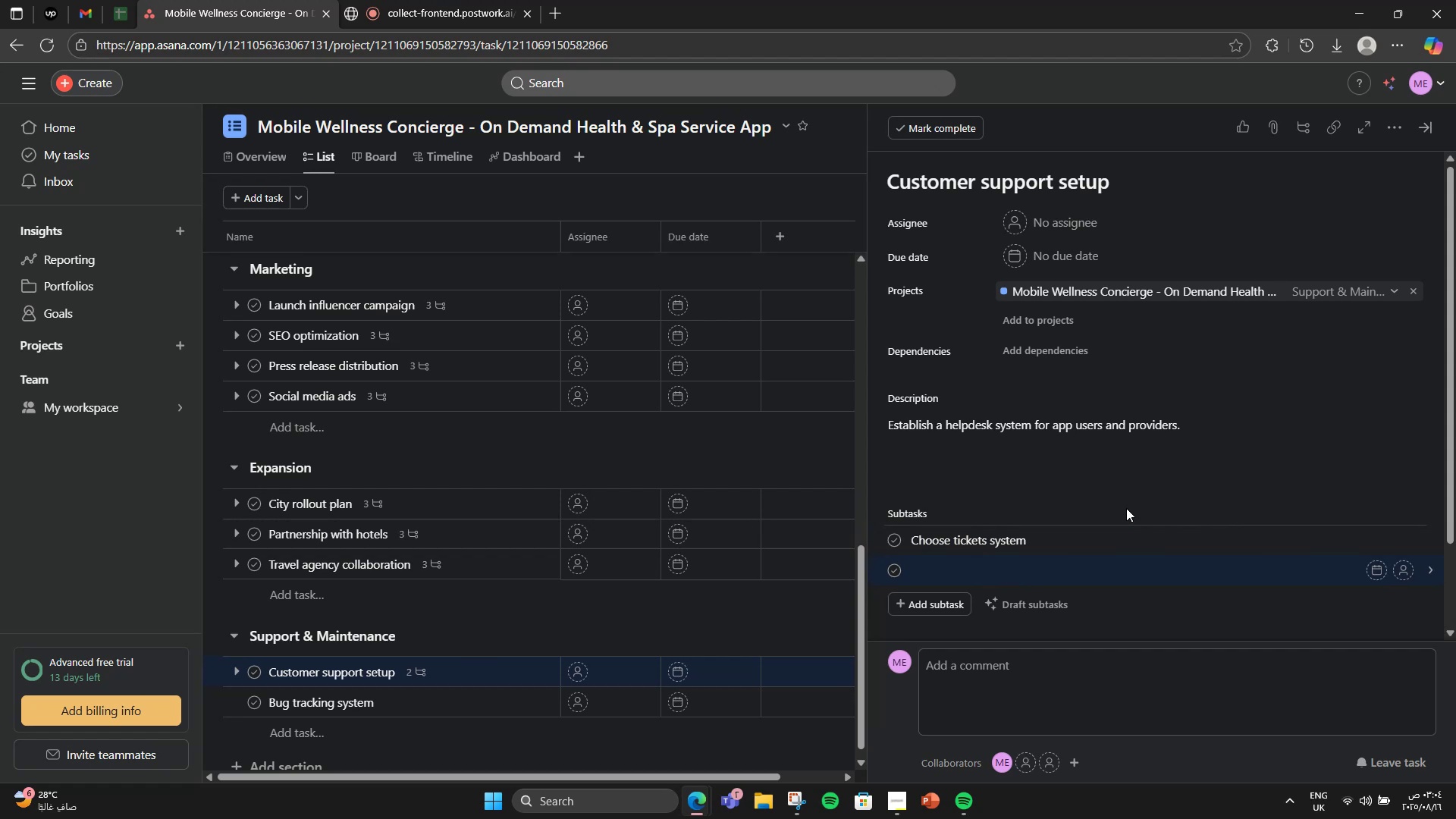 
type(Train )
 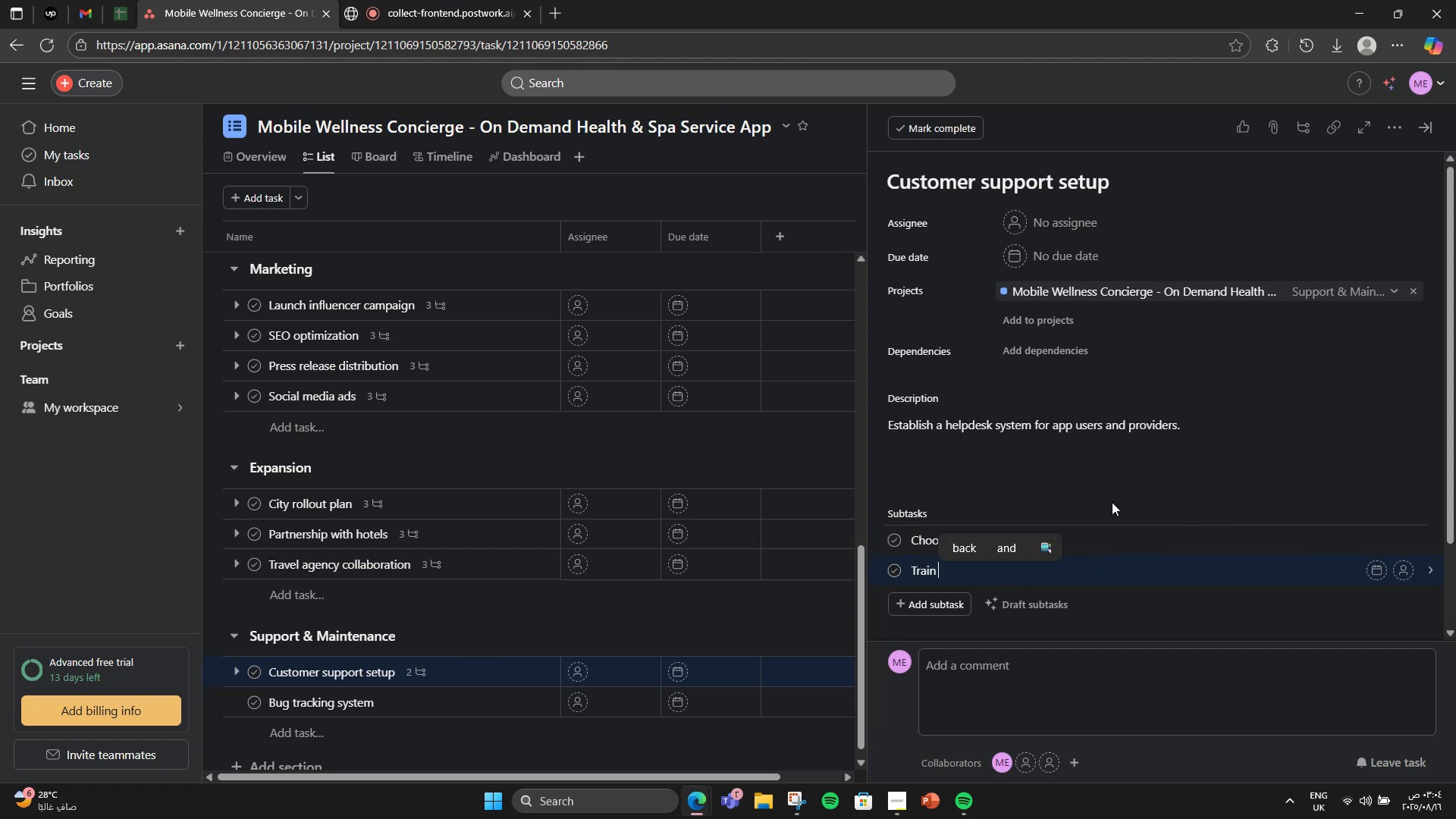 
type(team)
 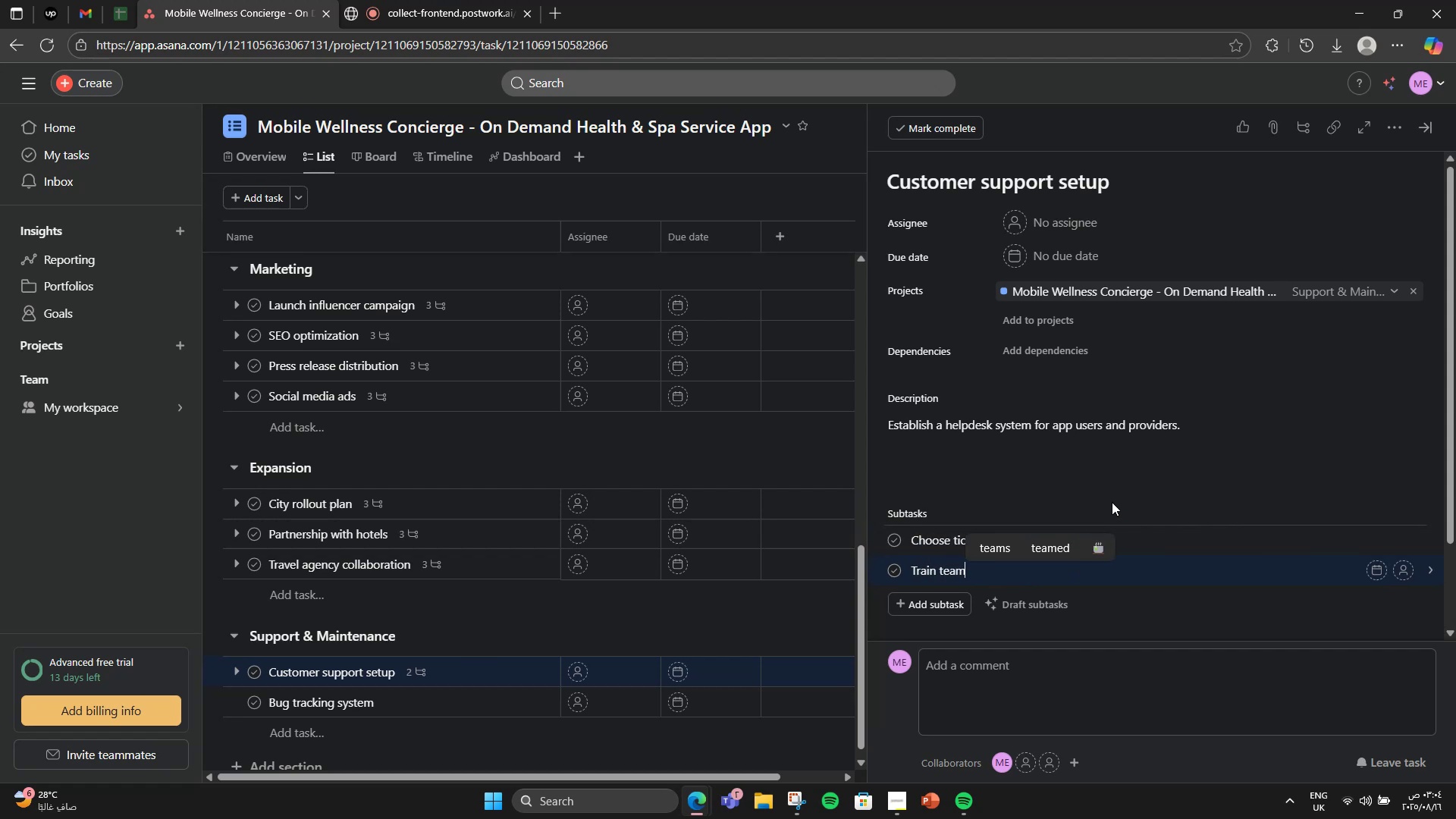 
key(Enter)
 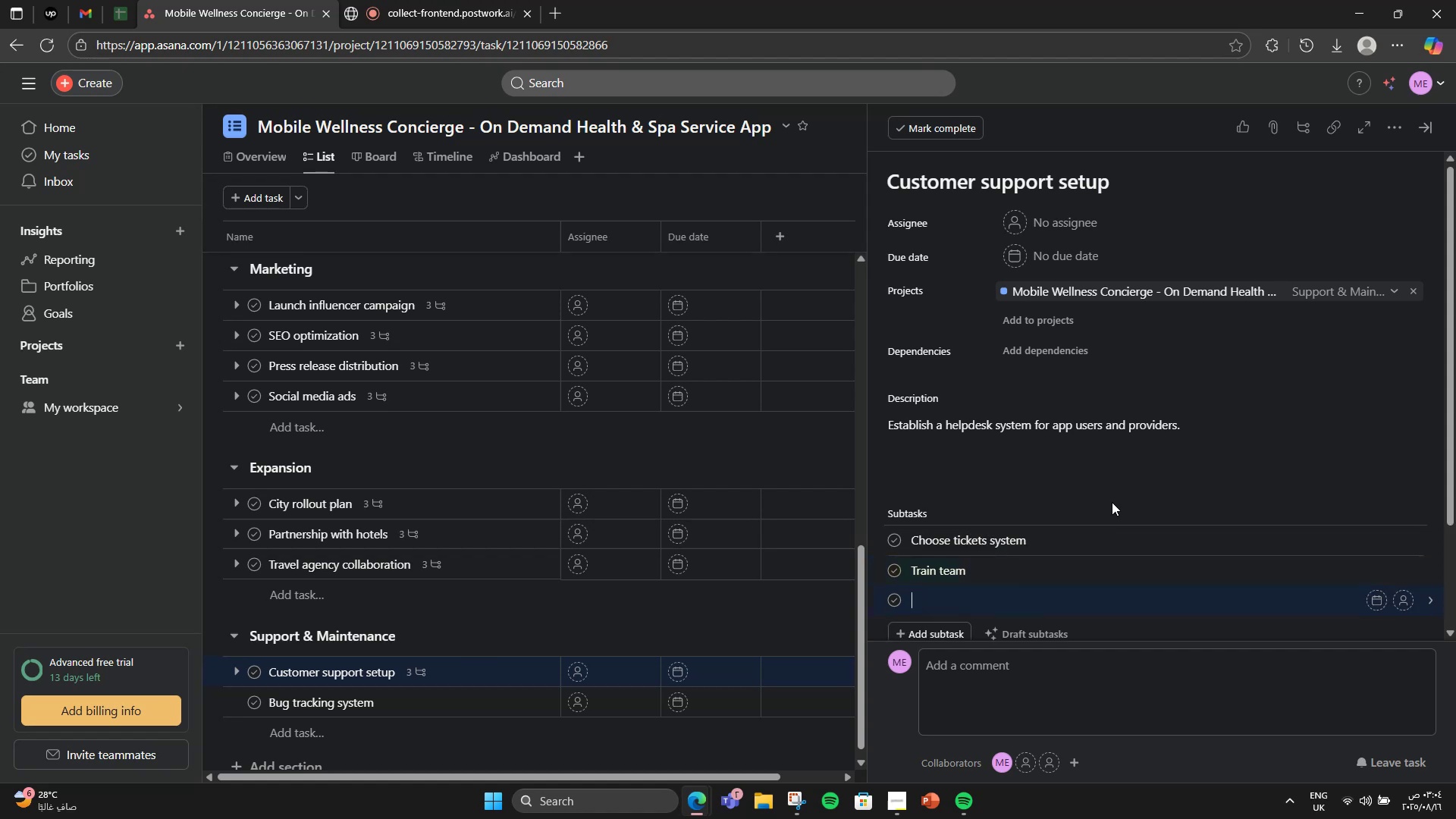 
type(Set SLAa)
key(Backspace)
type(s )
 